 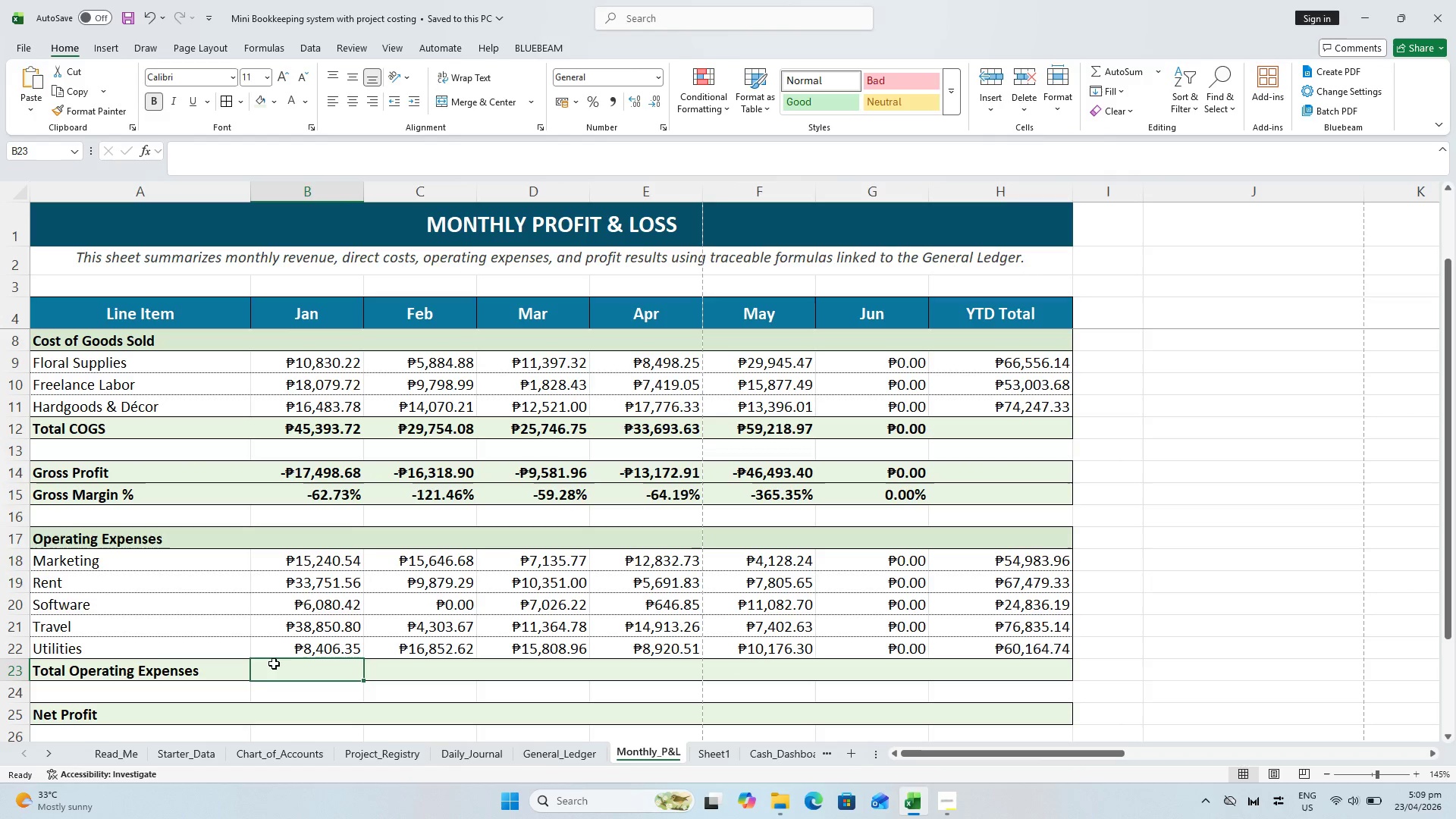 
key(Equal)
 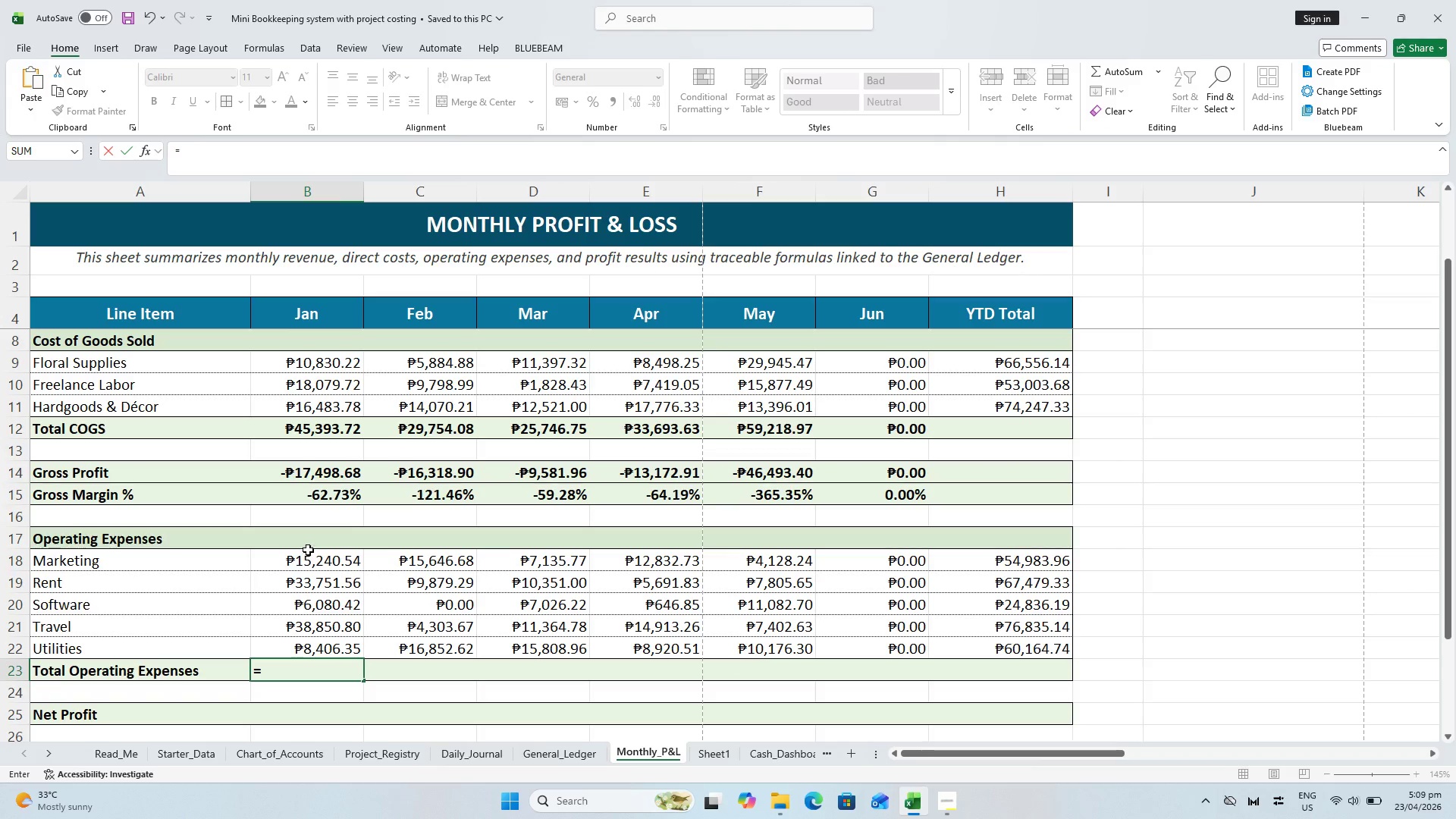 
key(Escape)
 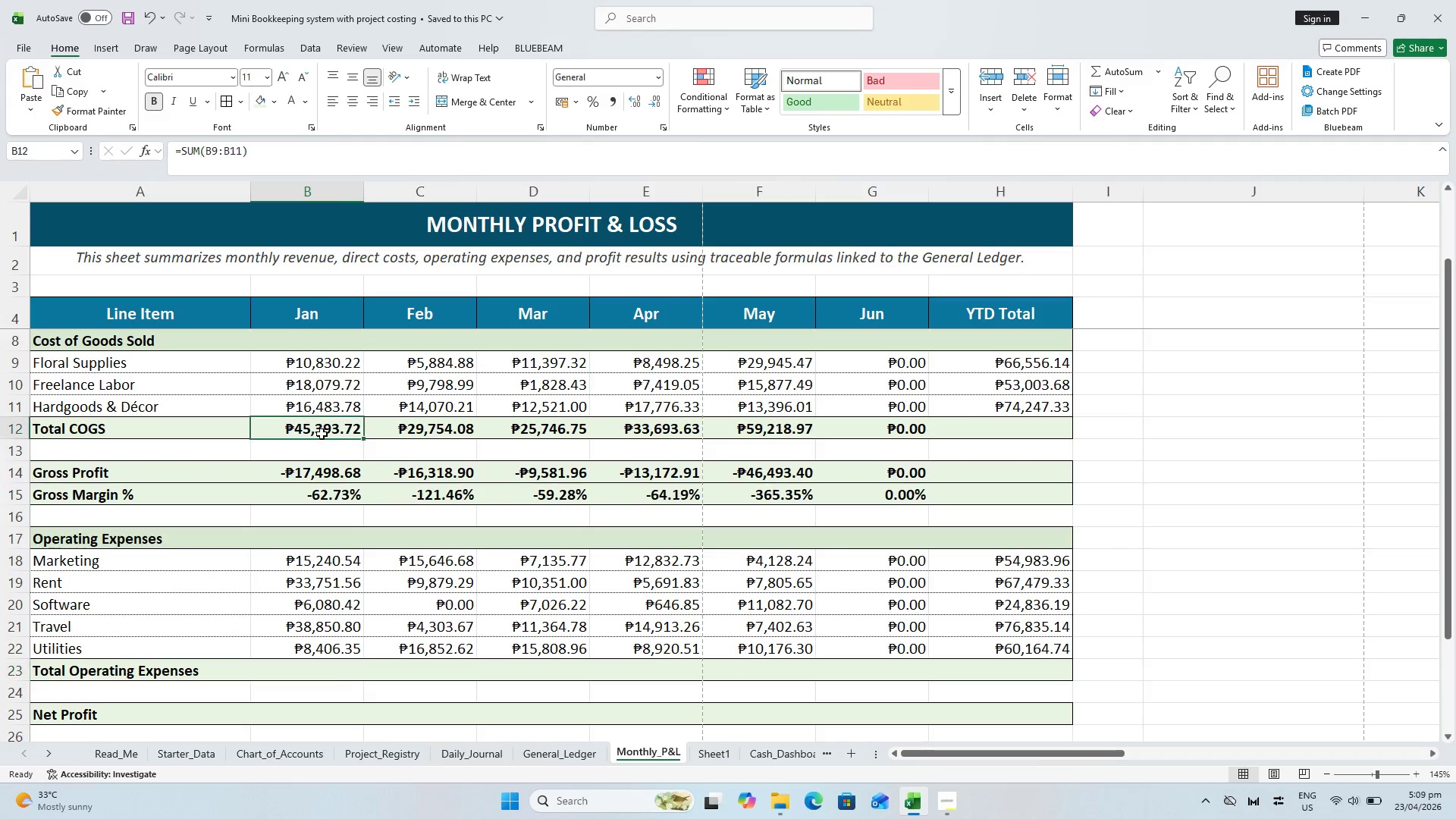 
double_click([322, 434])
 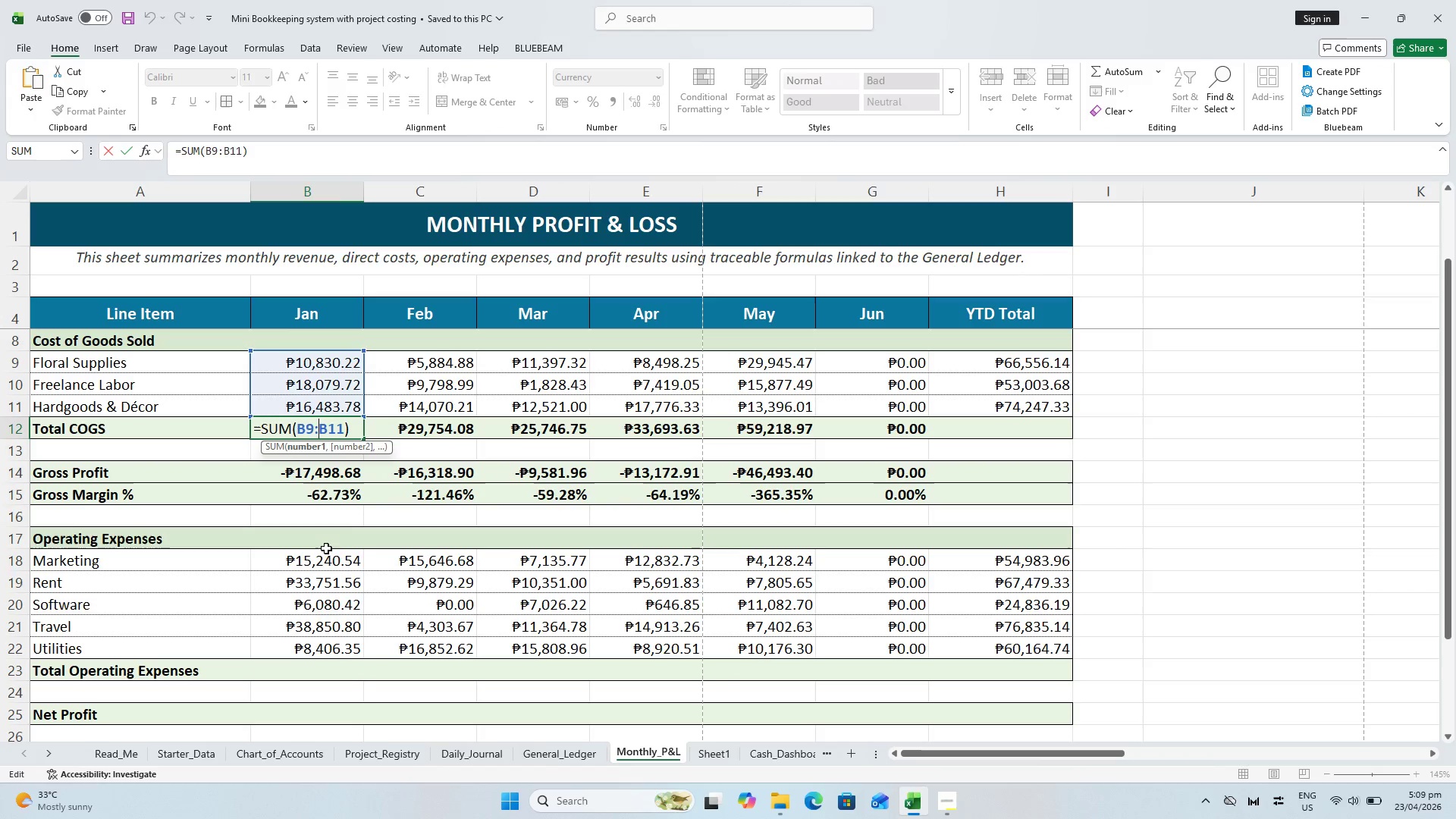 
key(Escape)
 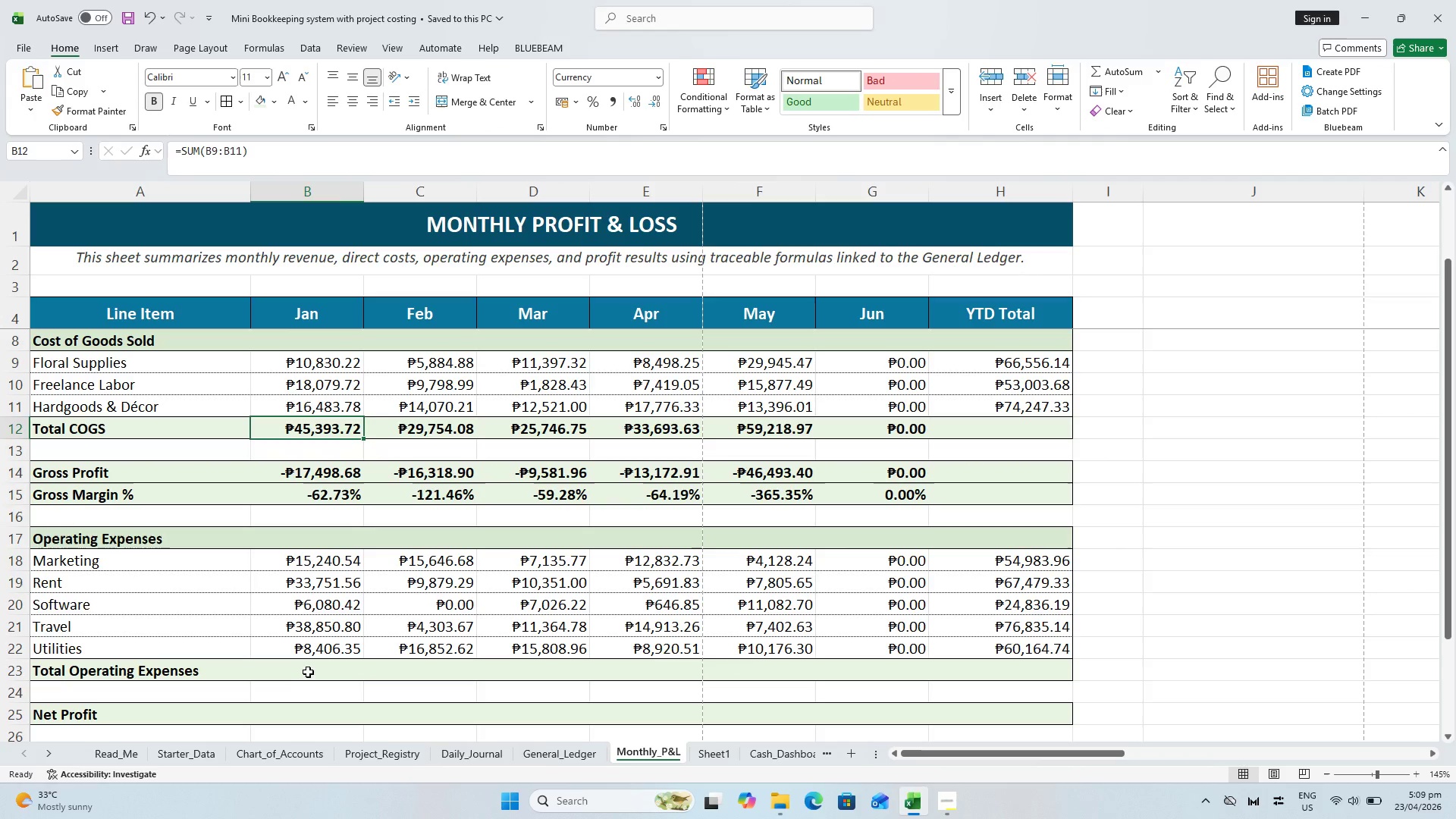 
left_click([307, 671])
 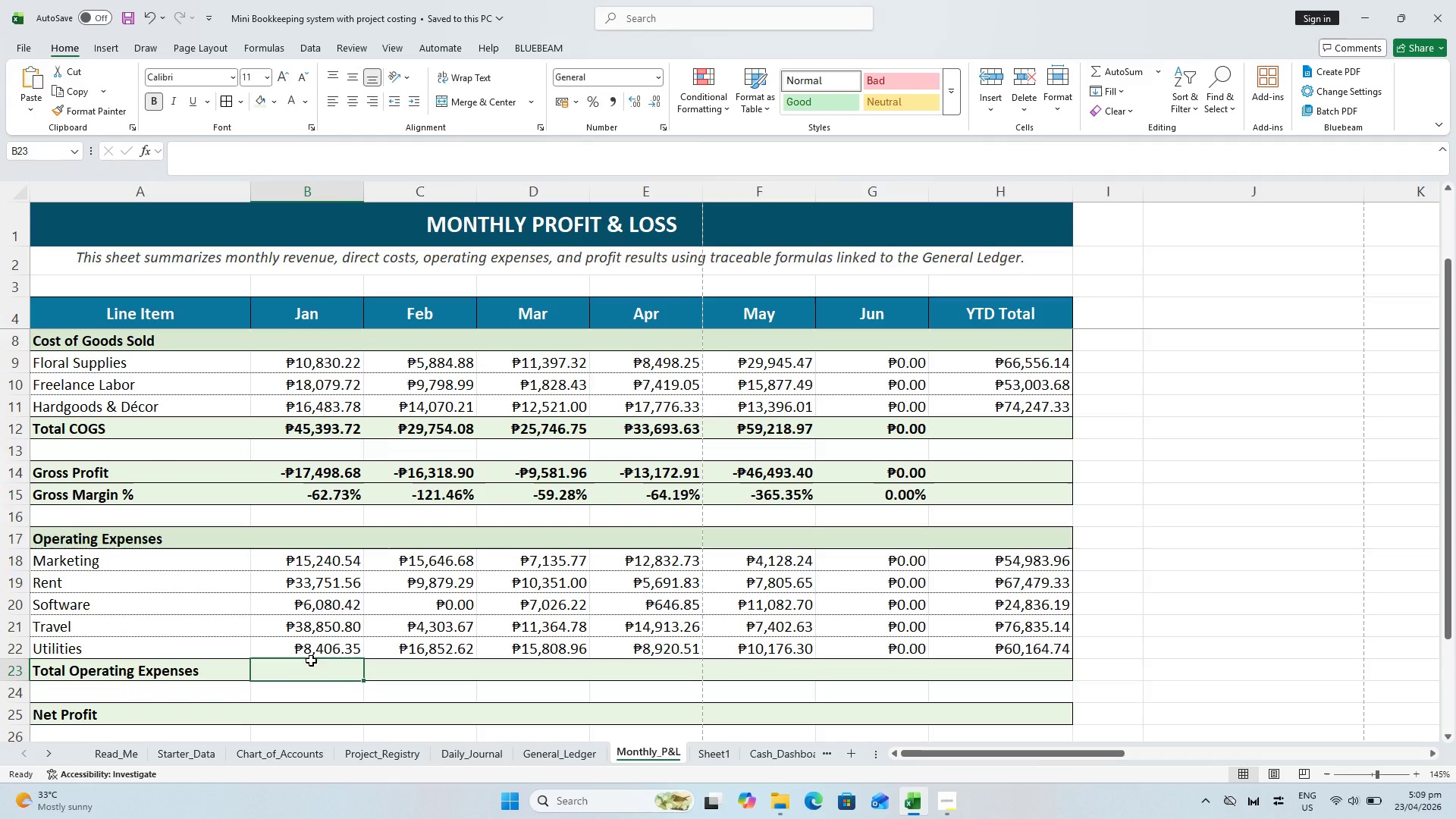 
type(=Sum()
 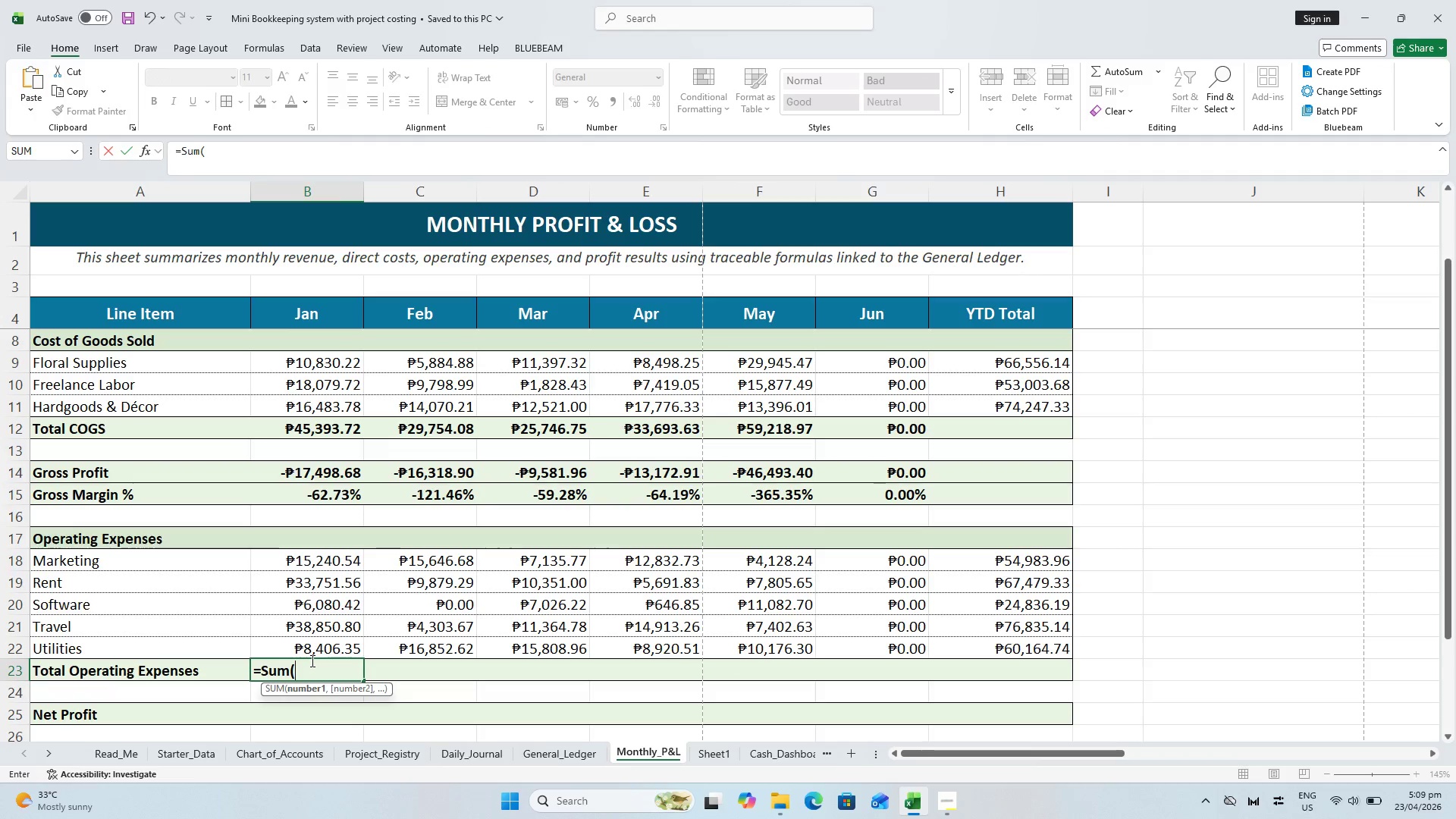 
key(Backspace)
key(Backspace)
key(Backspace)
key(Backspace)
type(SUM()
 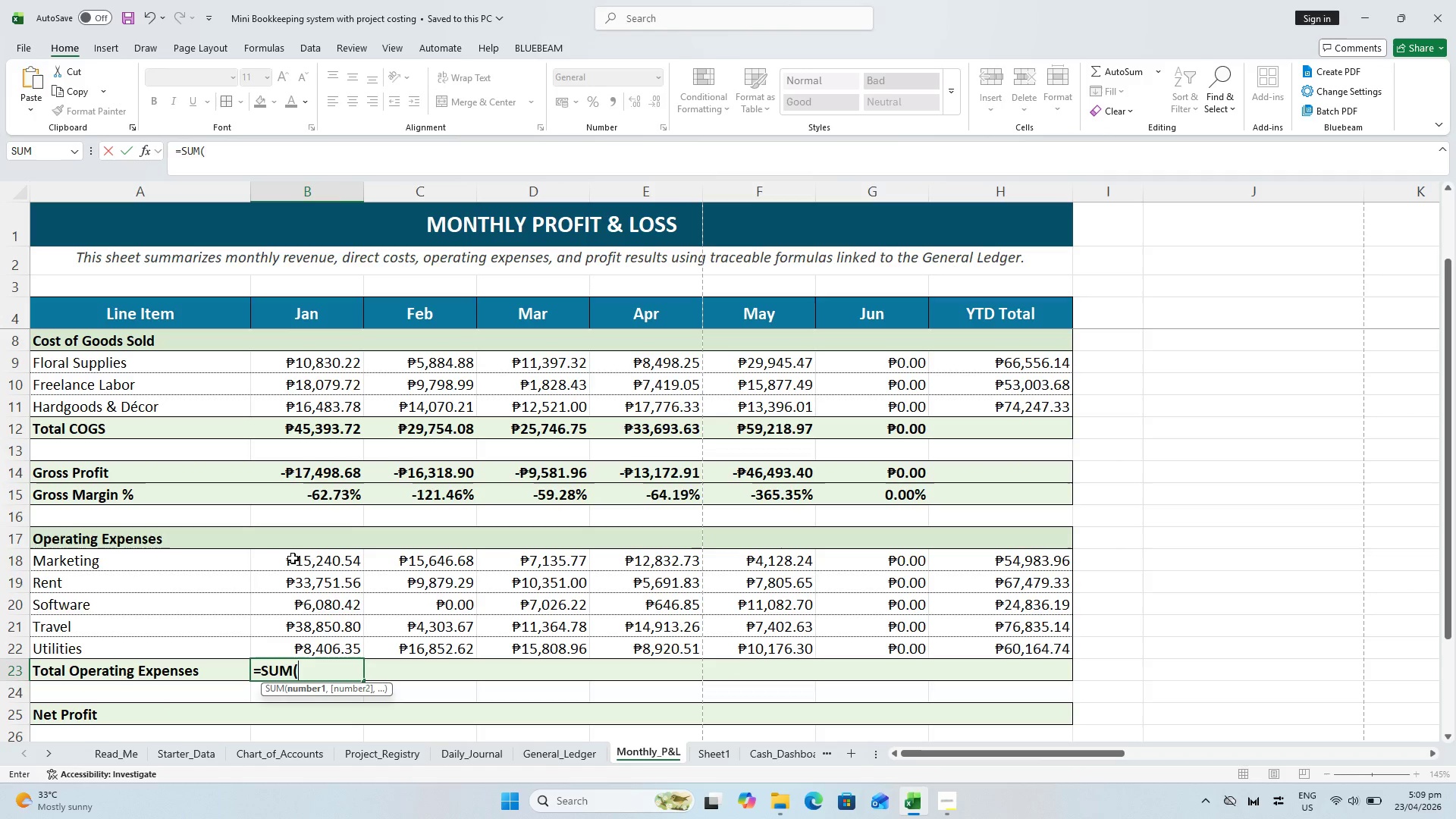 
left_click_drag(start_coordinate=[315, 566], to_coordinate=[306, 645])
 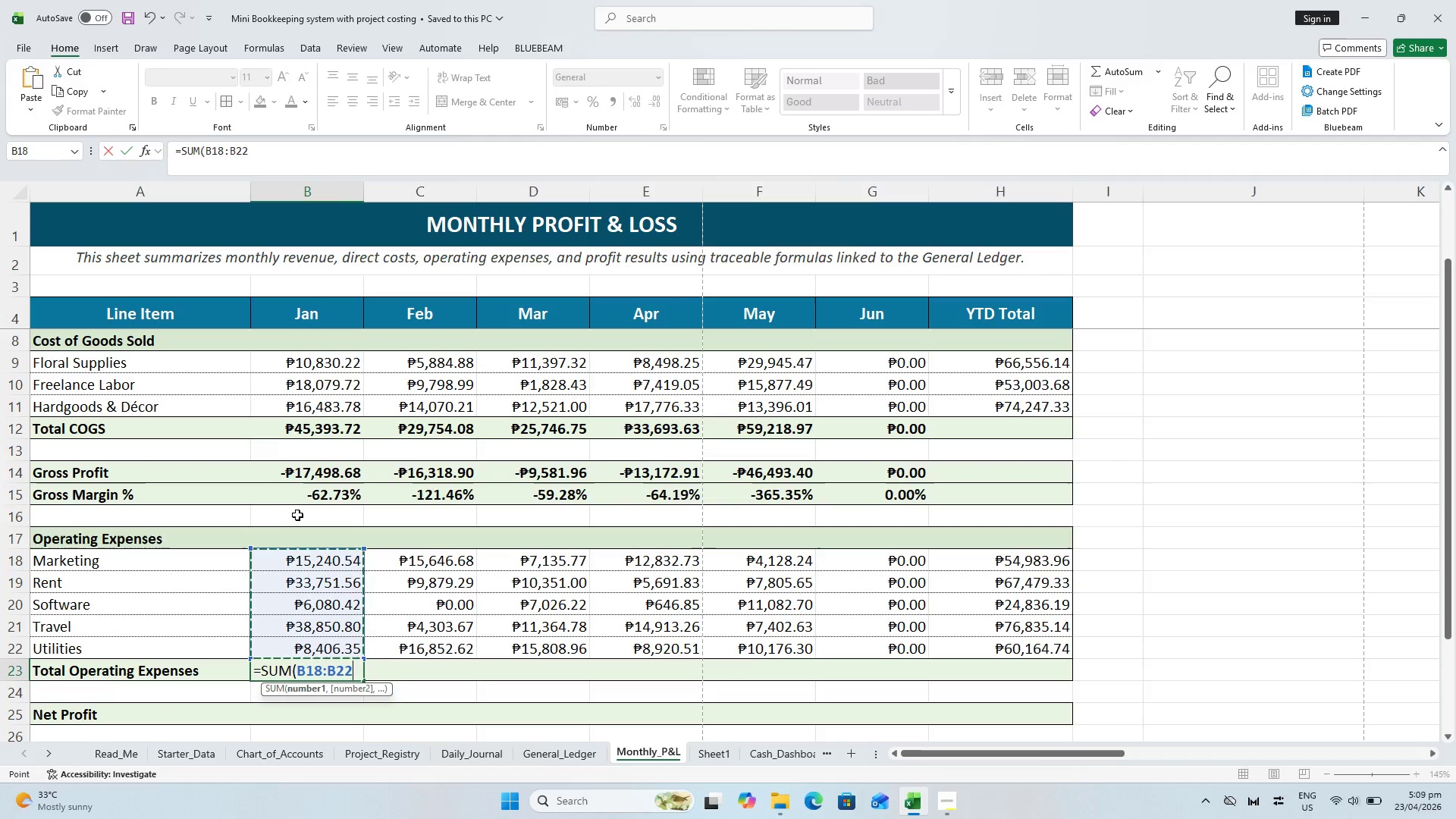 
key(Shift+0)
 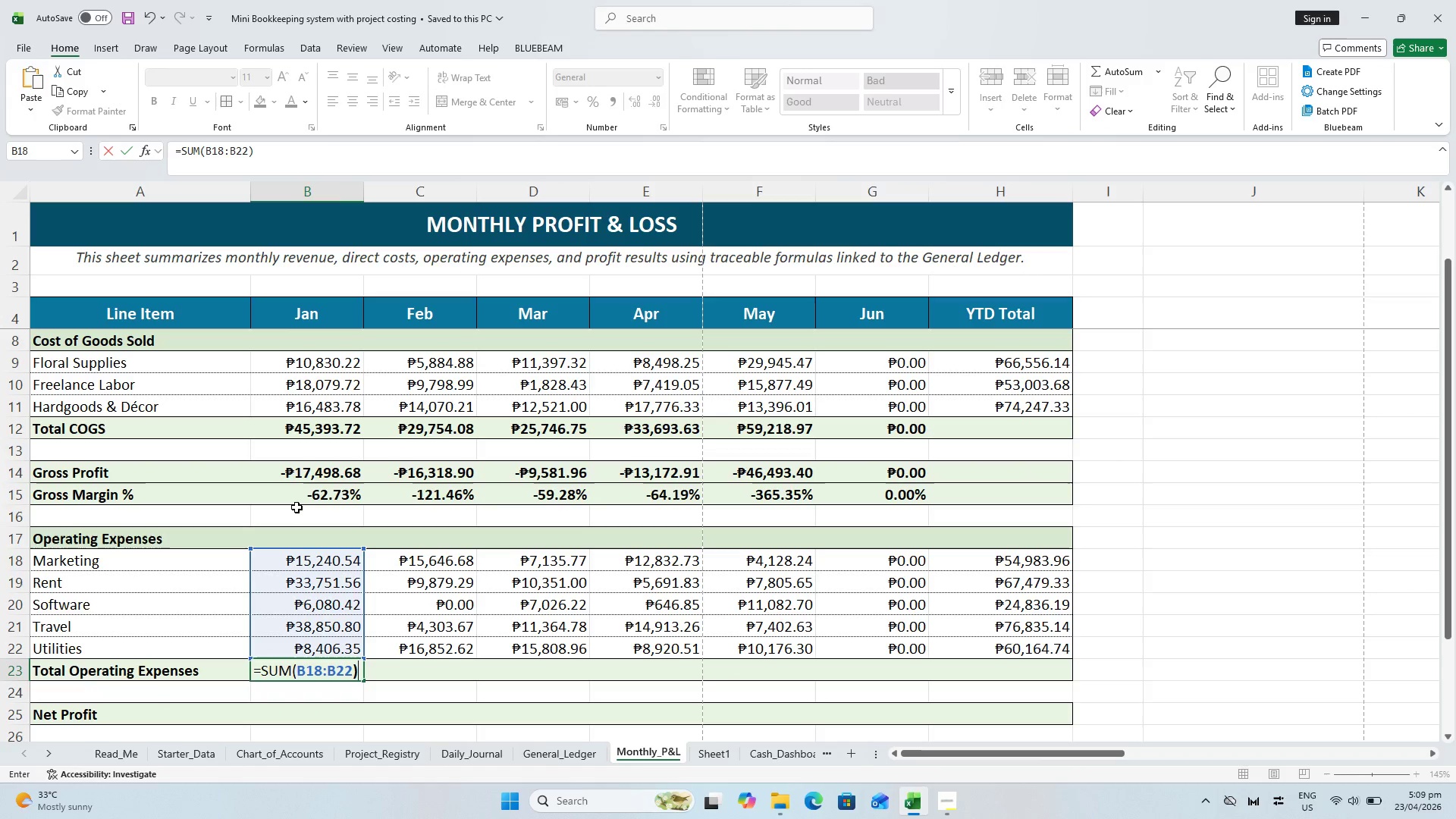 
key(Enter)
 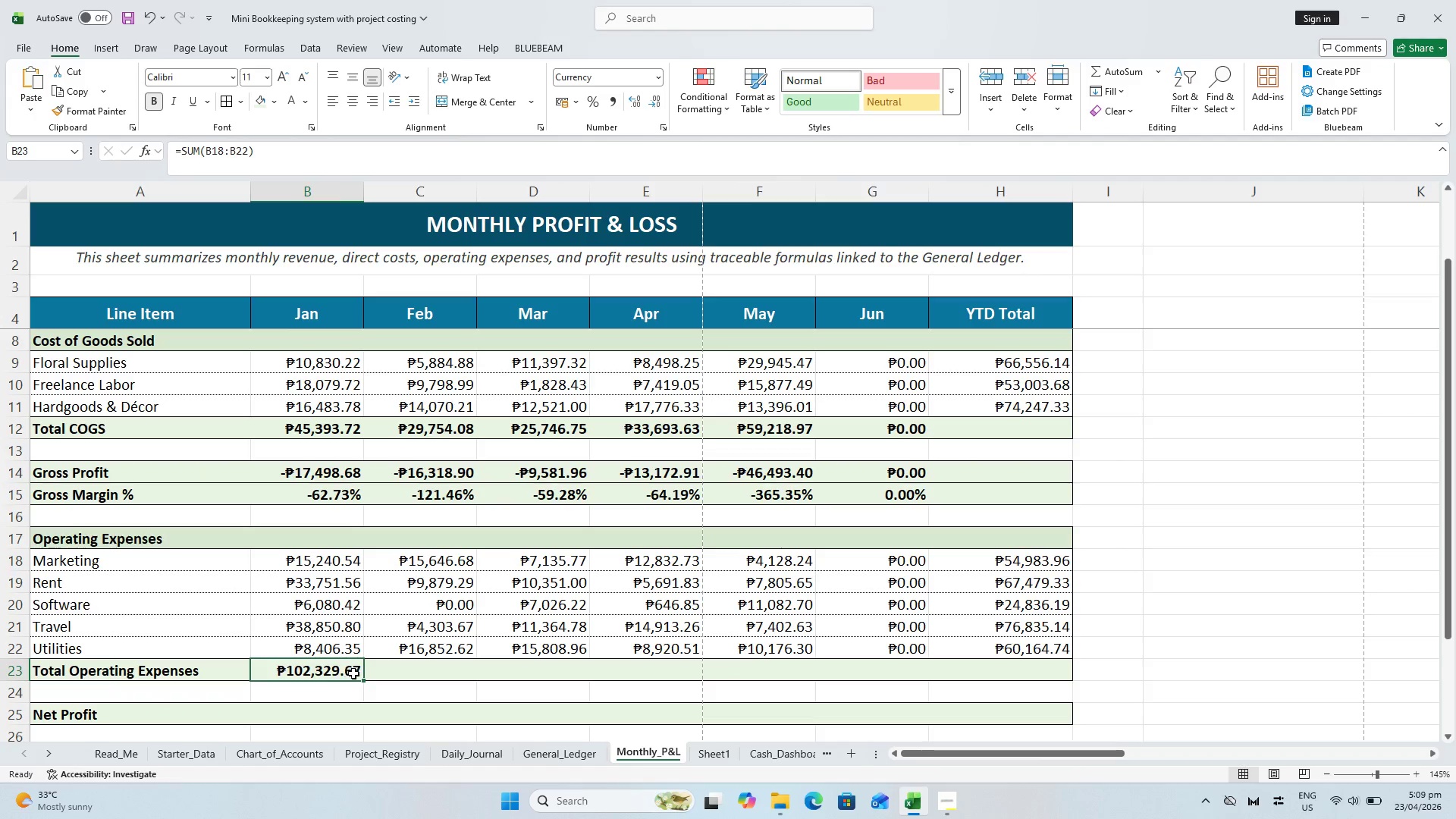 
left_click_drag(start_coordinate=[362, 681], to_coordinate=[917, 708])
 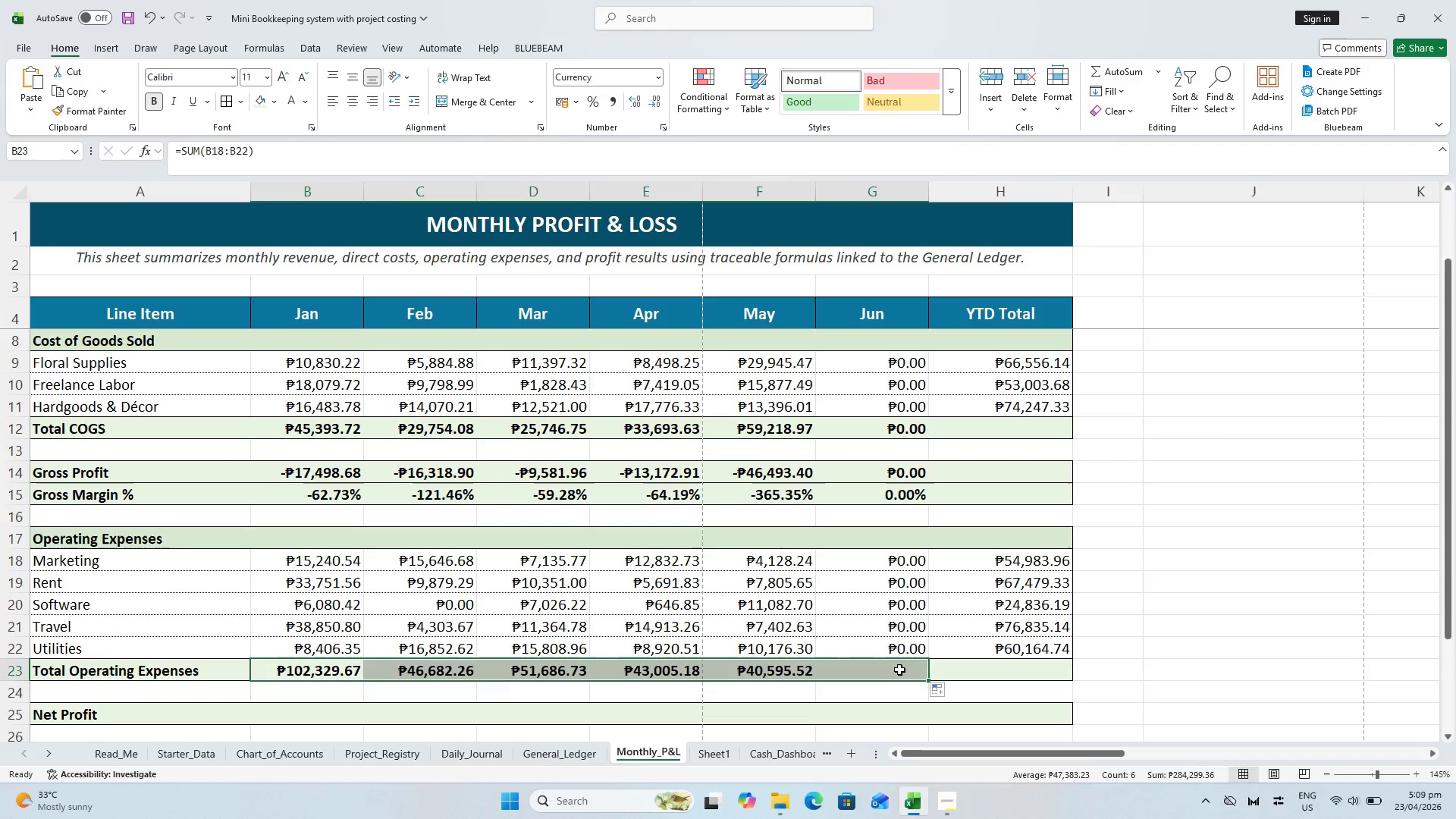 
left_click([899, 670])
 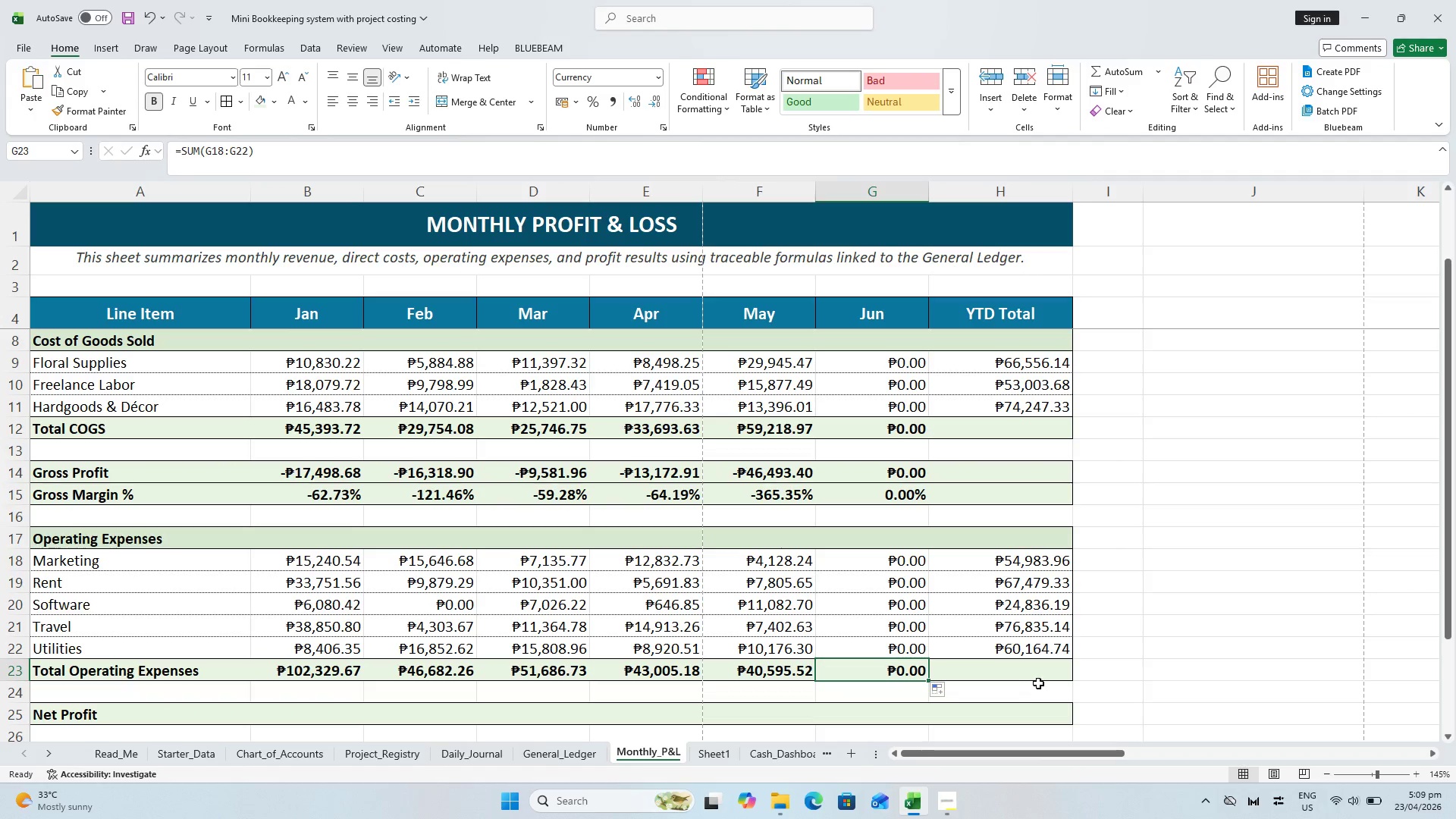 
key(Control+C)
 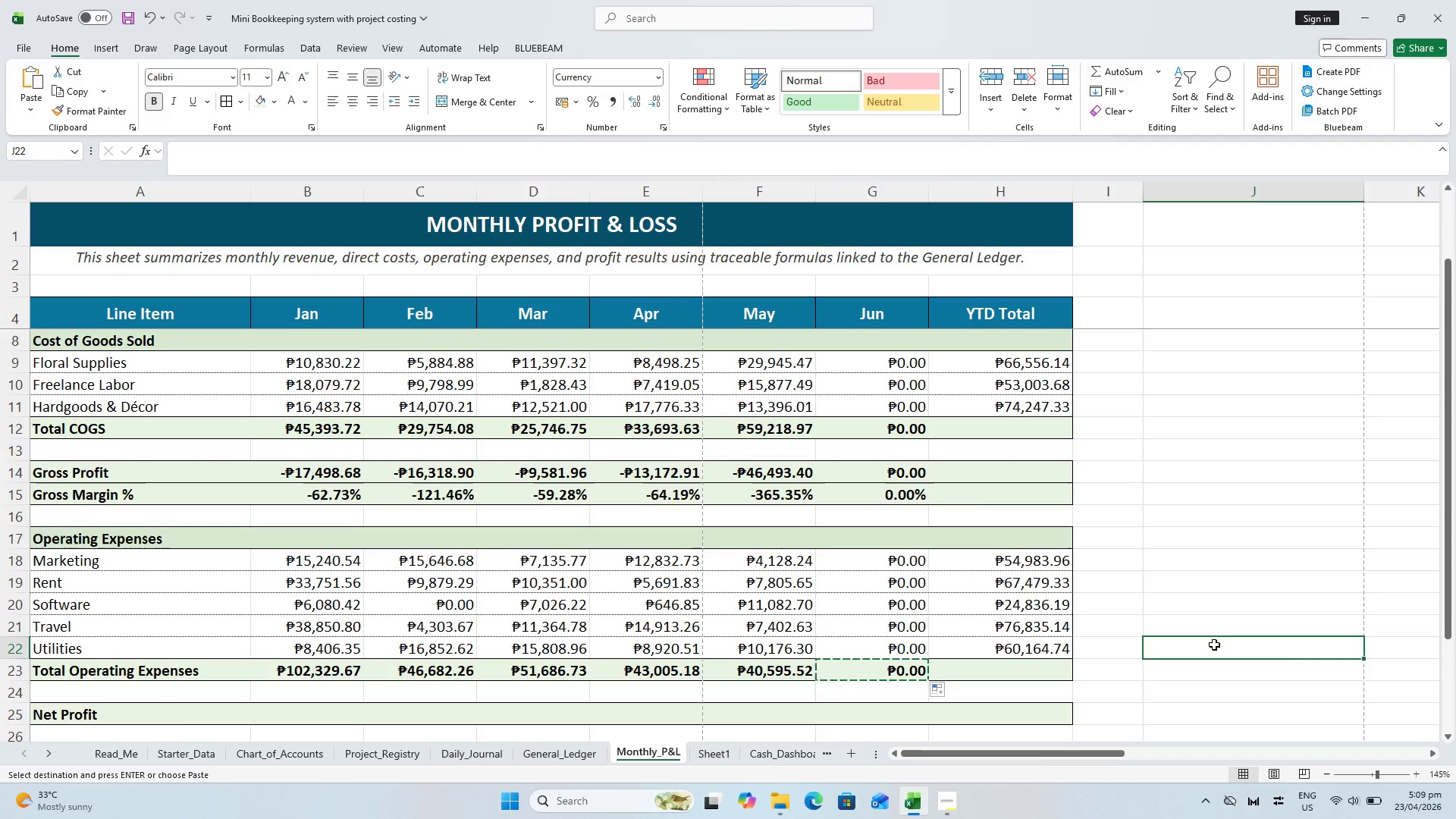 
key(Escape)
 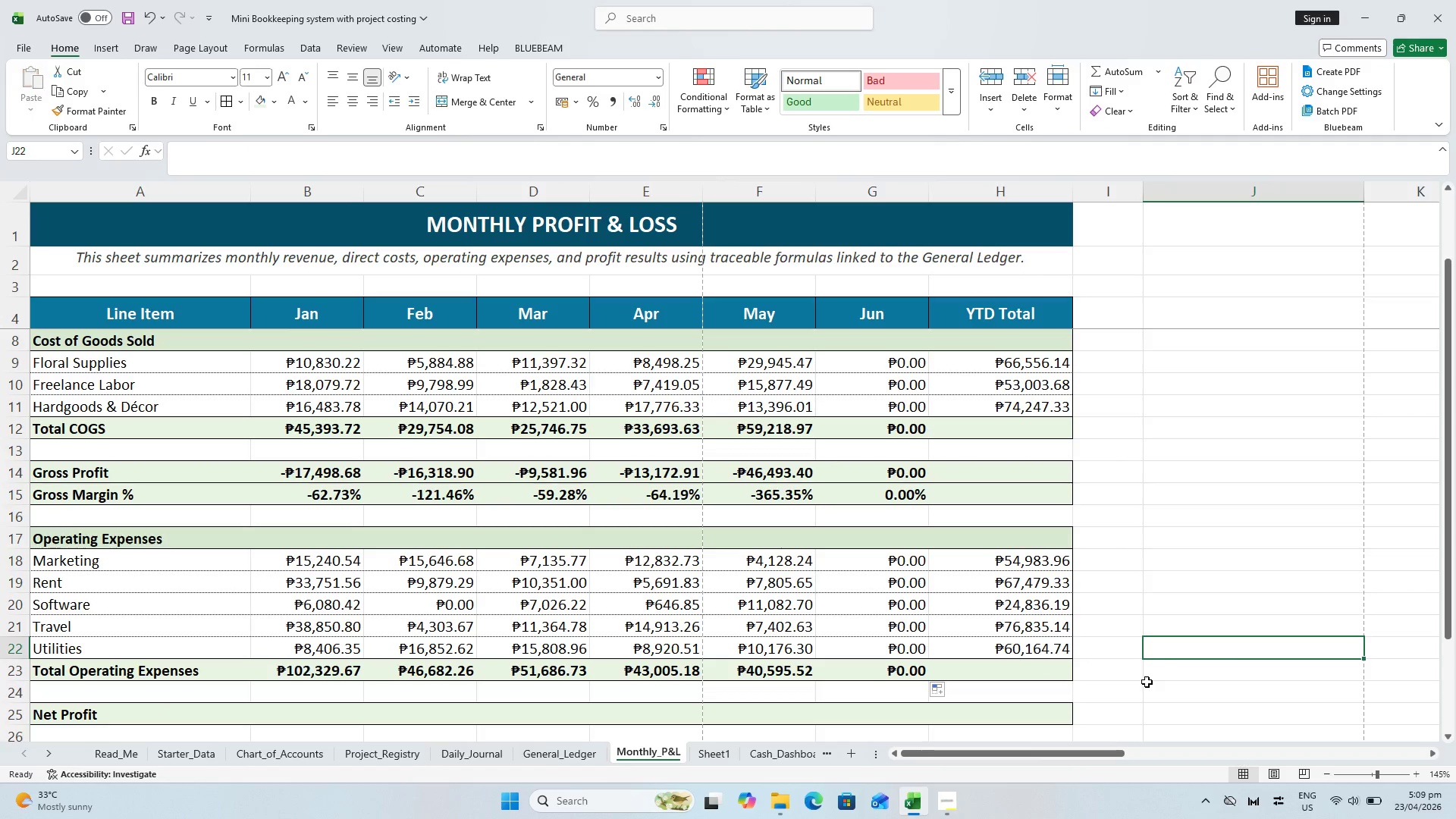 
key(Escape)
 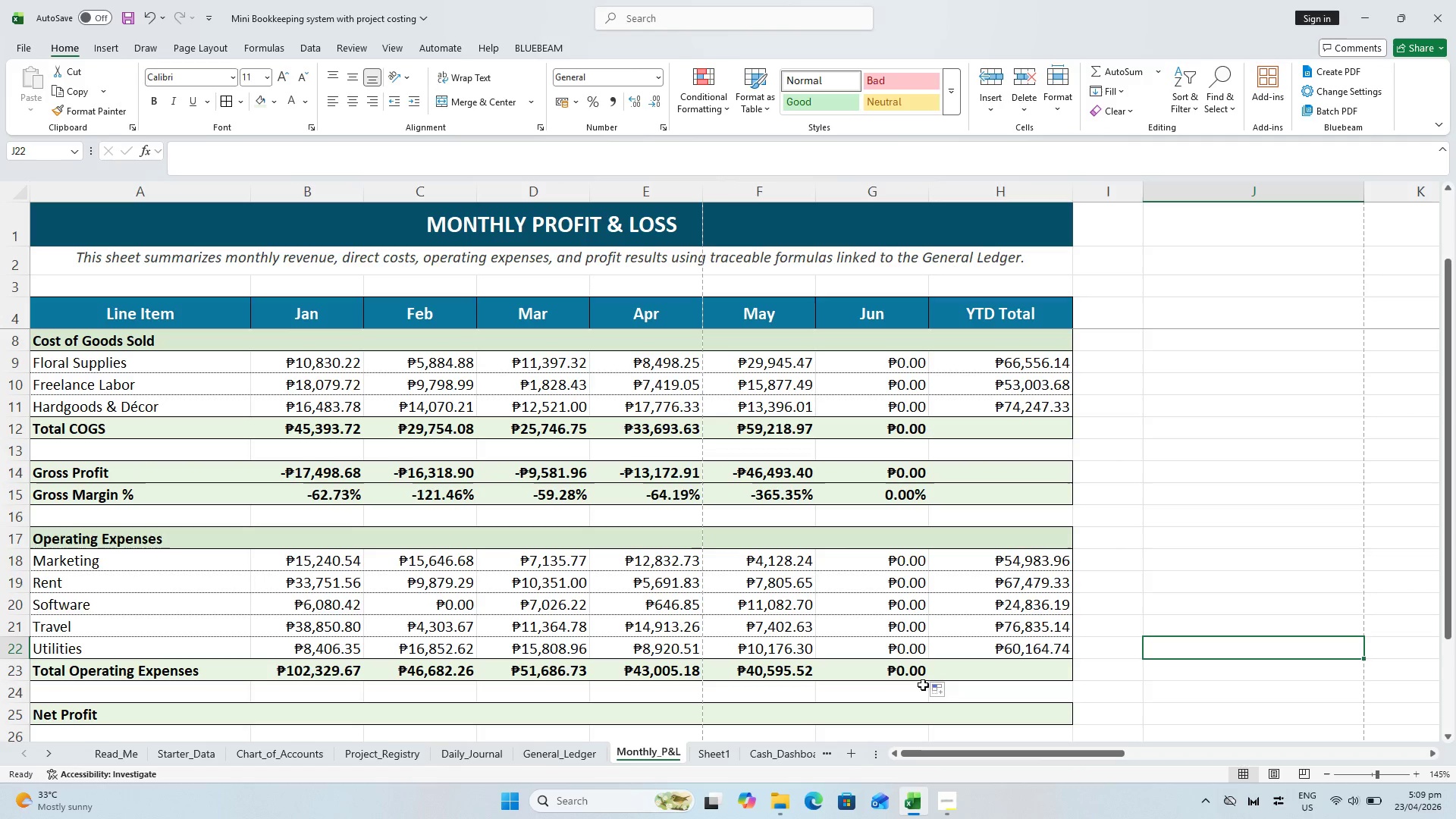 
left_click([899, 668])
 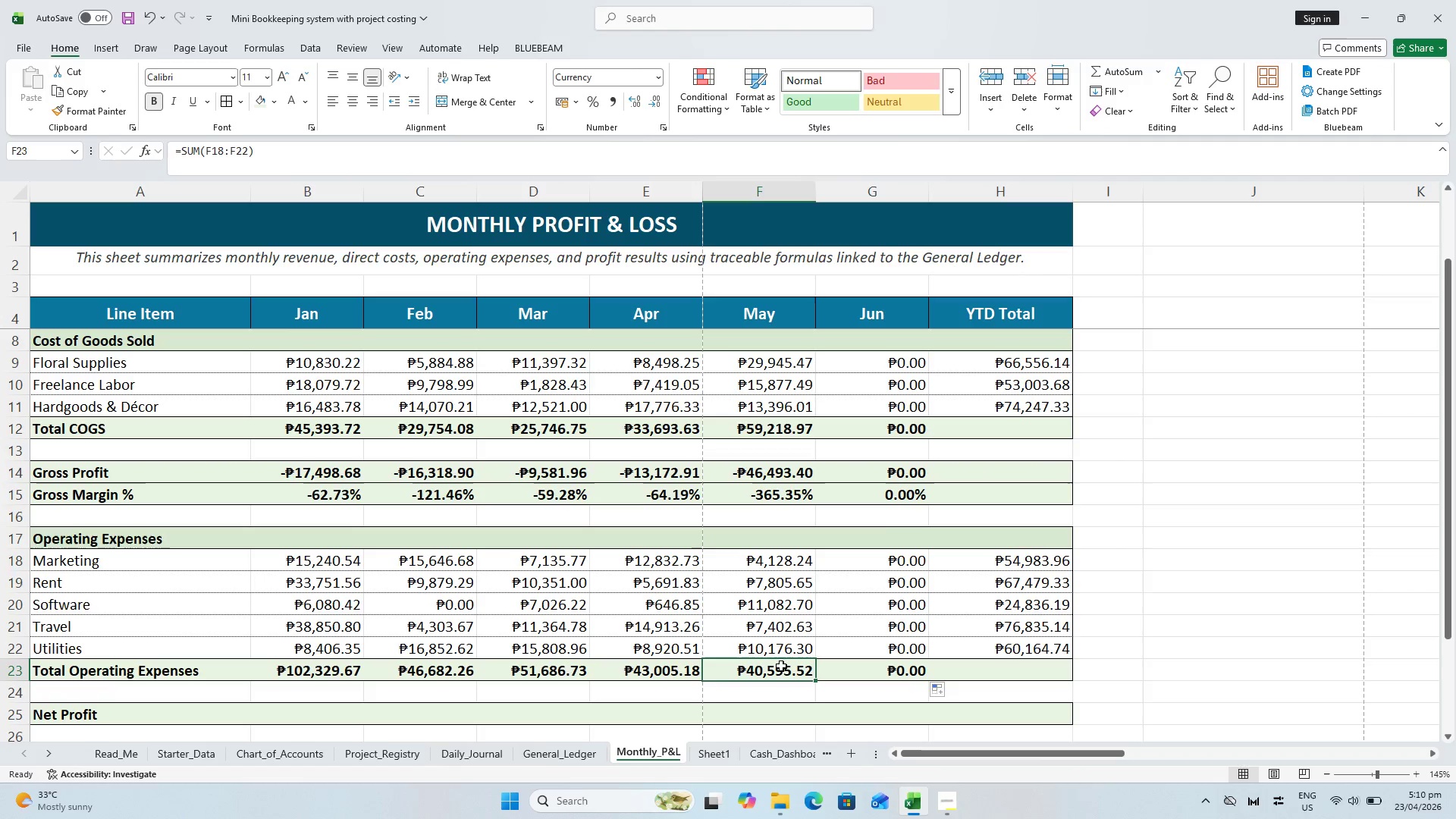 
left_click([1006, 463])
 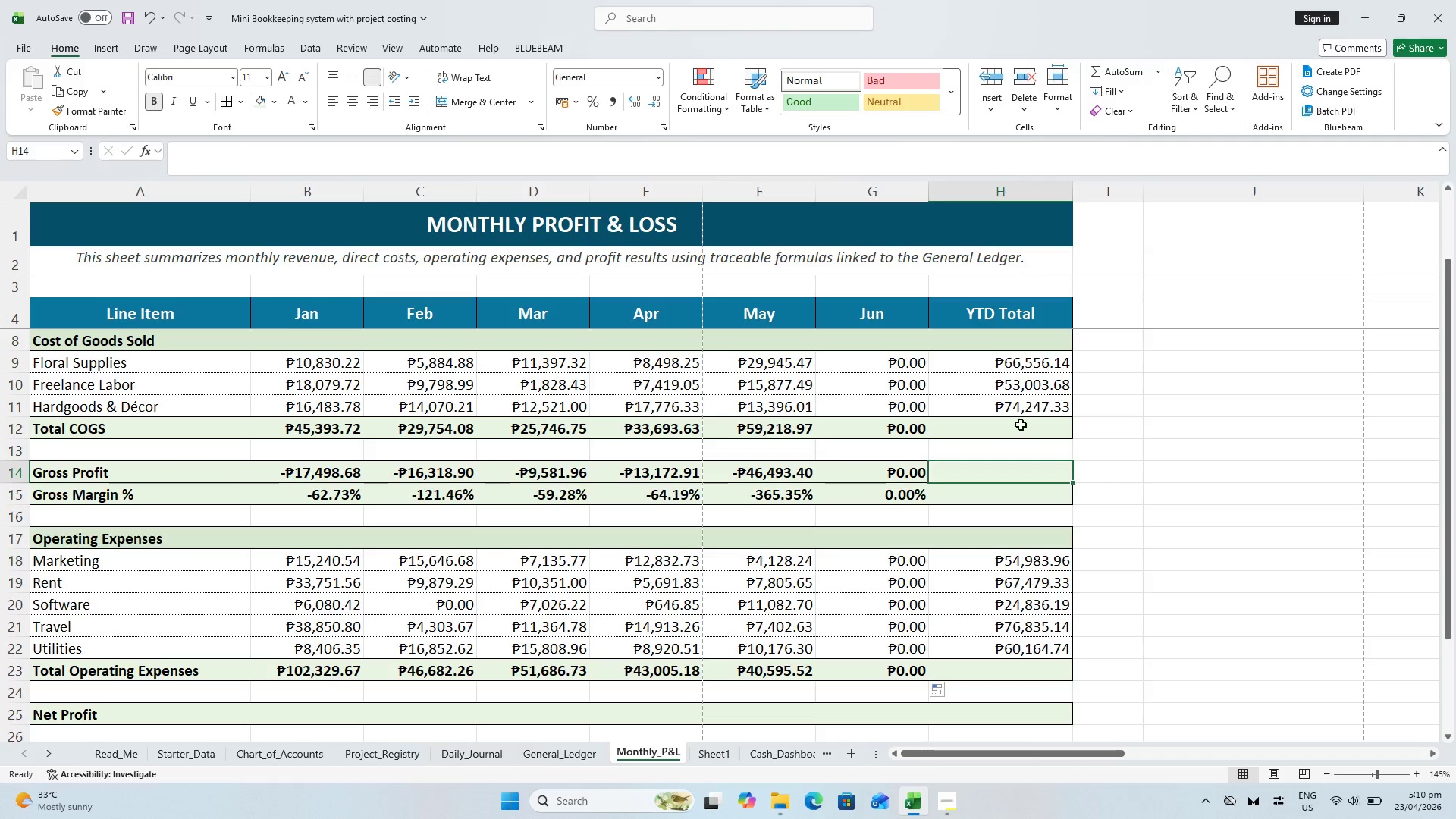 
left_click_drag(start_coordinate=[1024, 419], to_coordinate=[1025, 432])
 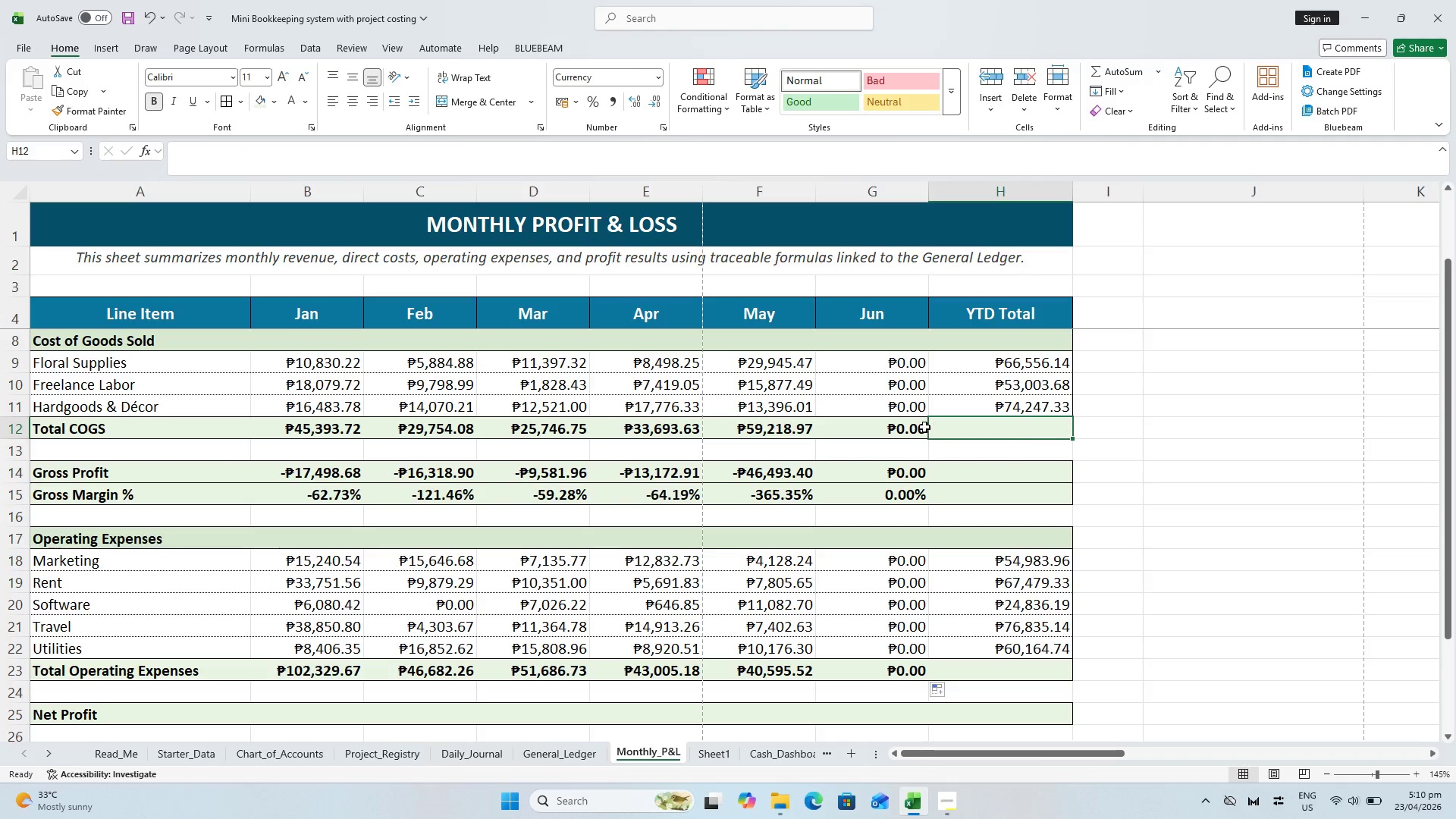 
left_click([913, 427])
 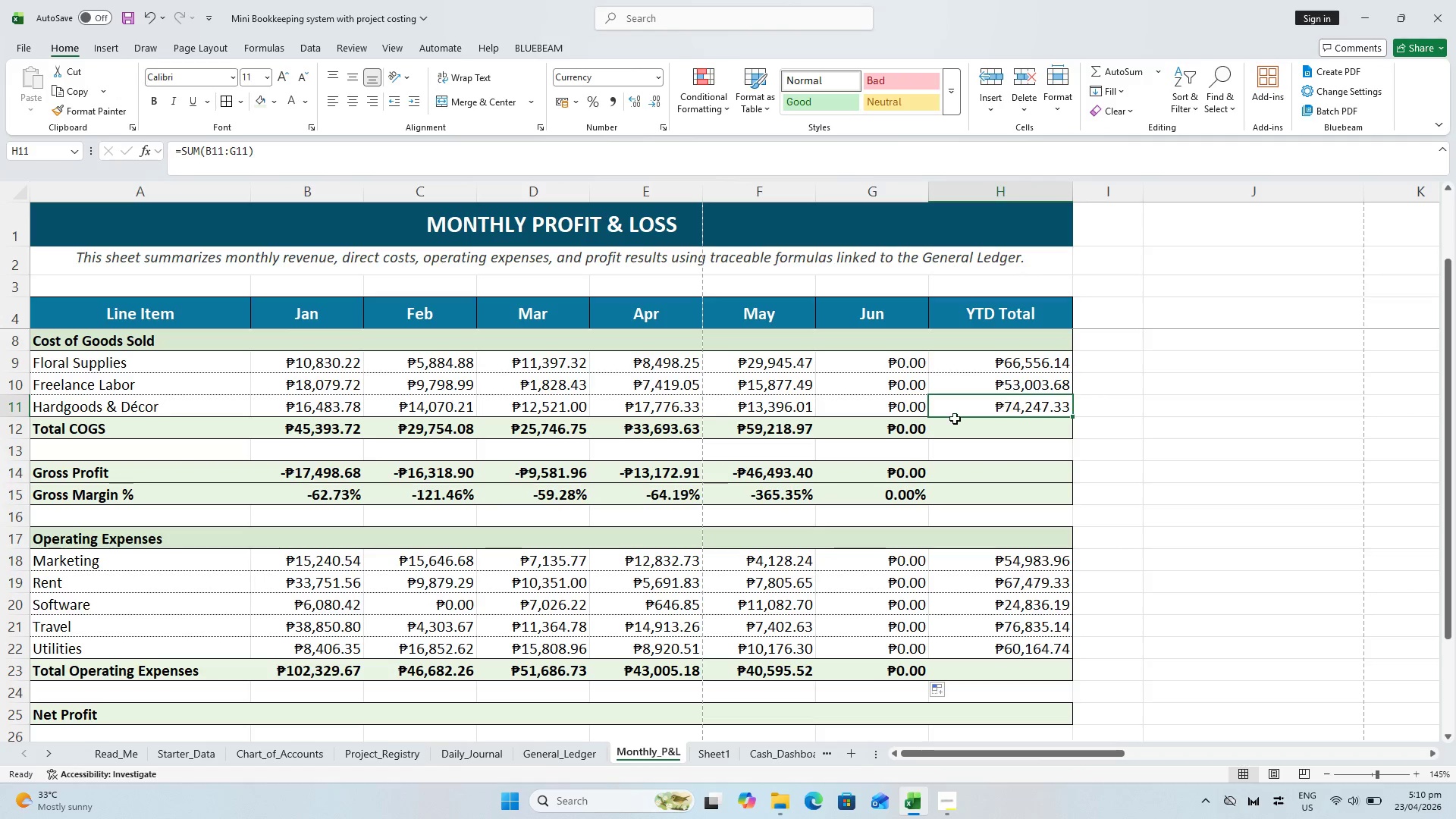 
left_click_drag(start_coordinate=[900, 421], to_coordinate=[896, 431])
 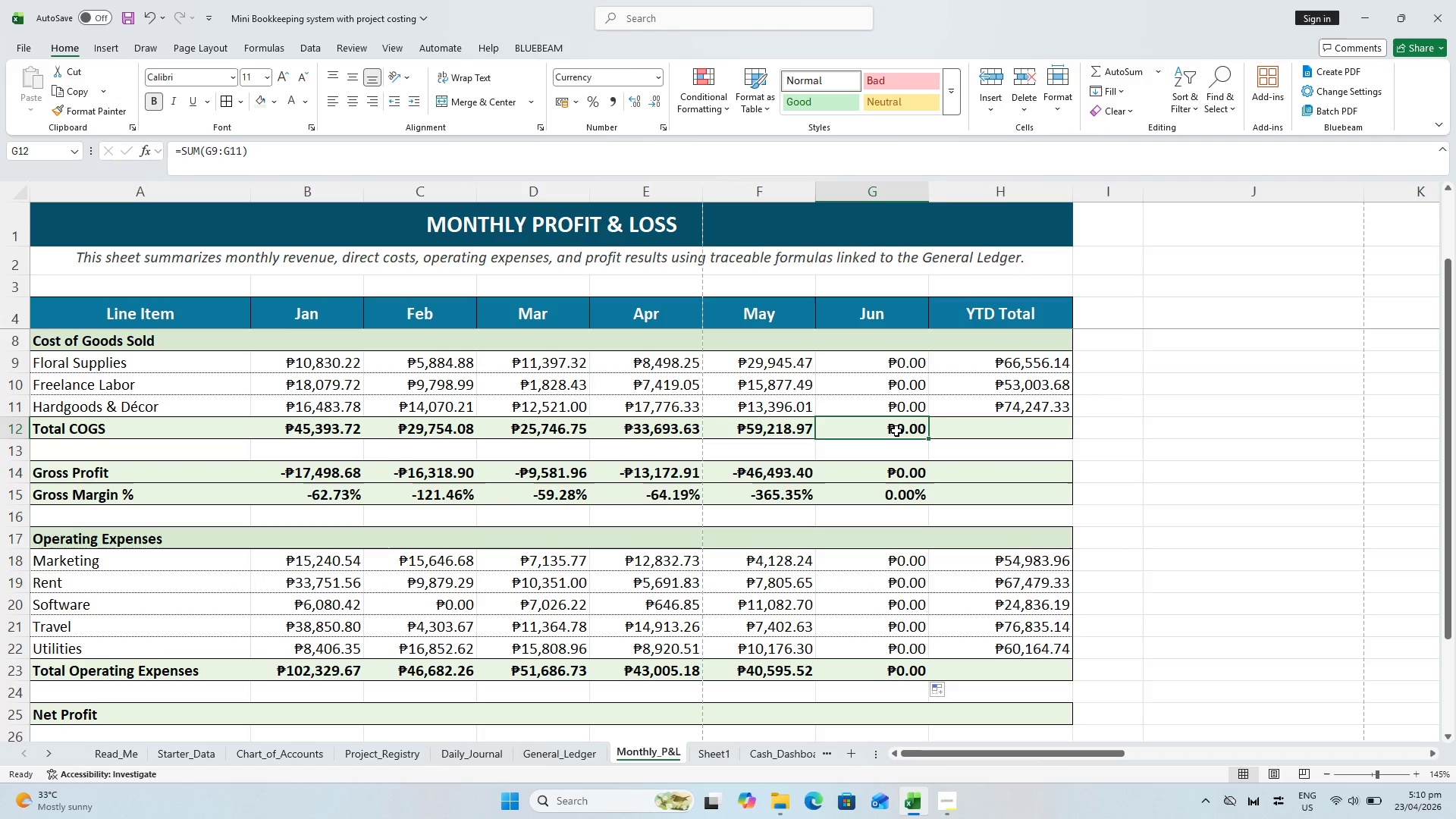 
double_click([896, 431])
 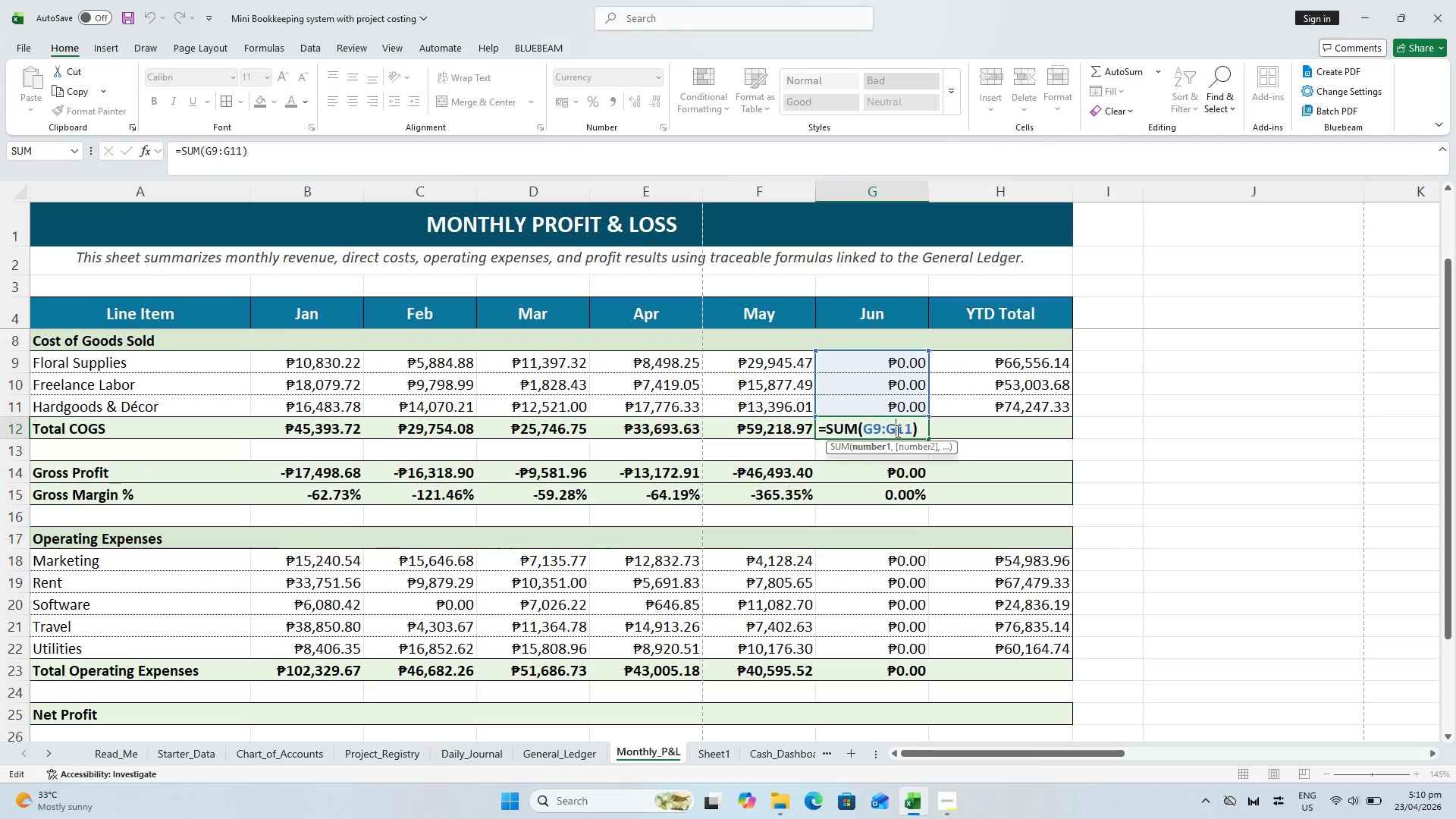 
key(Escape)
 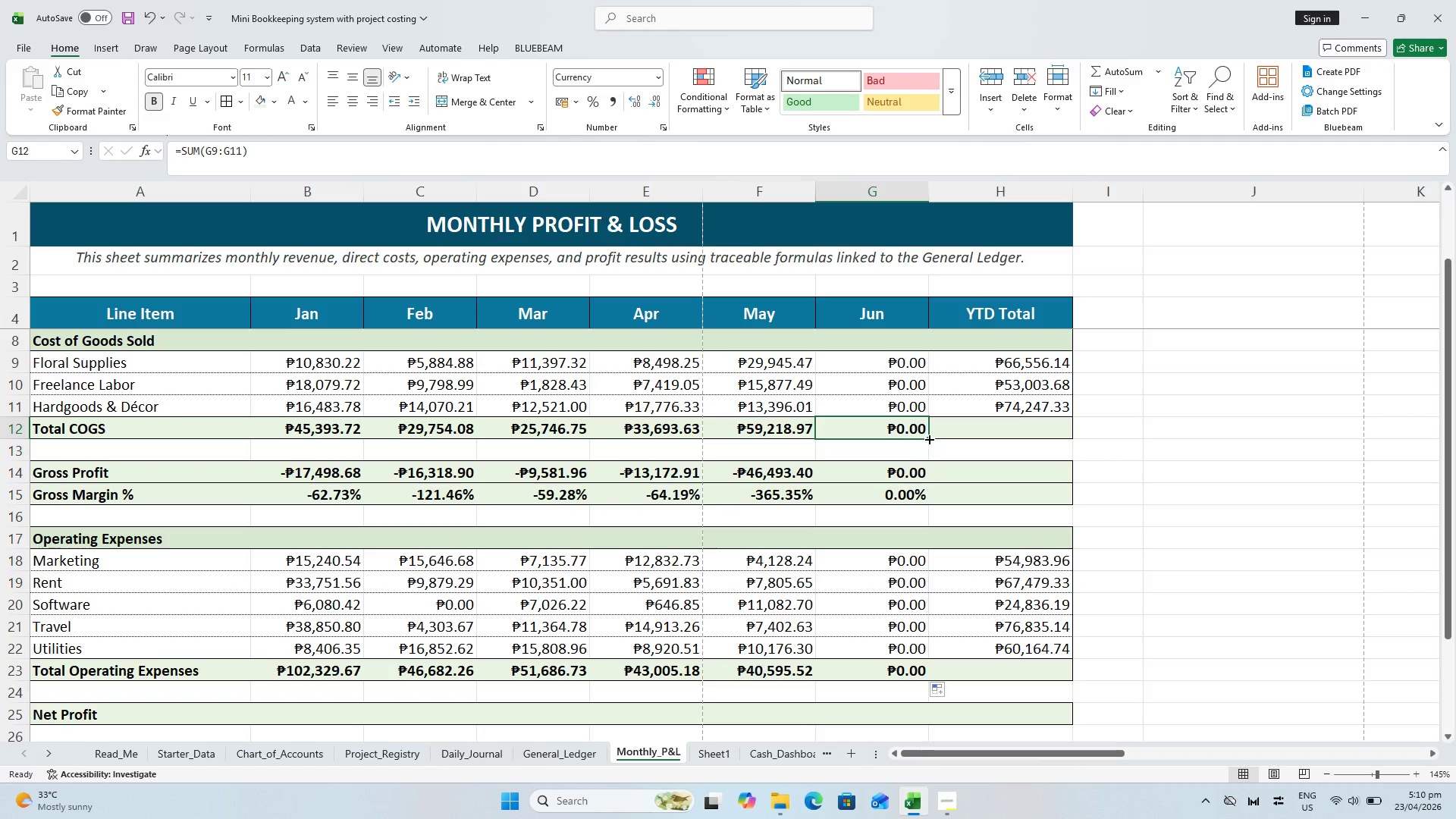 
left_click_drag(start_coordinate=[928, 438], to_coordinate=[1021, 439])
 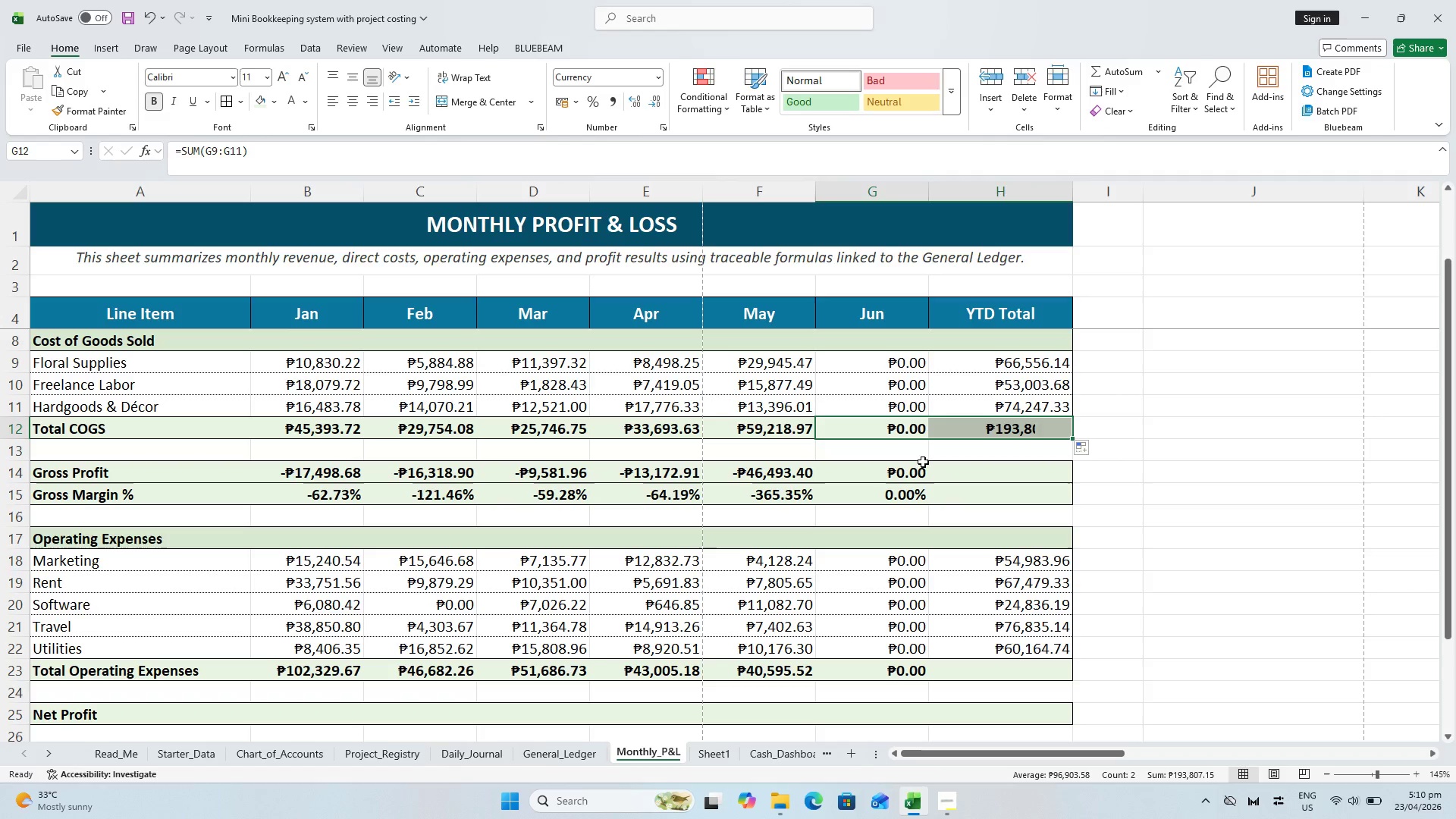 
key(Escape)
 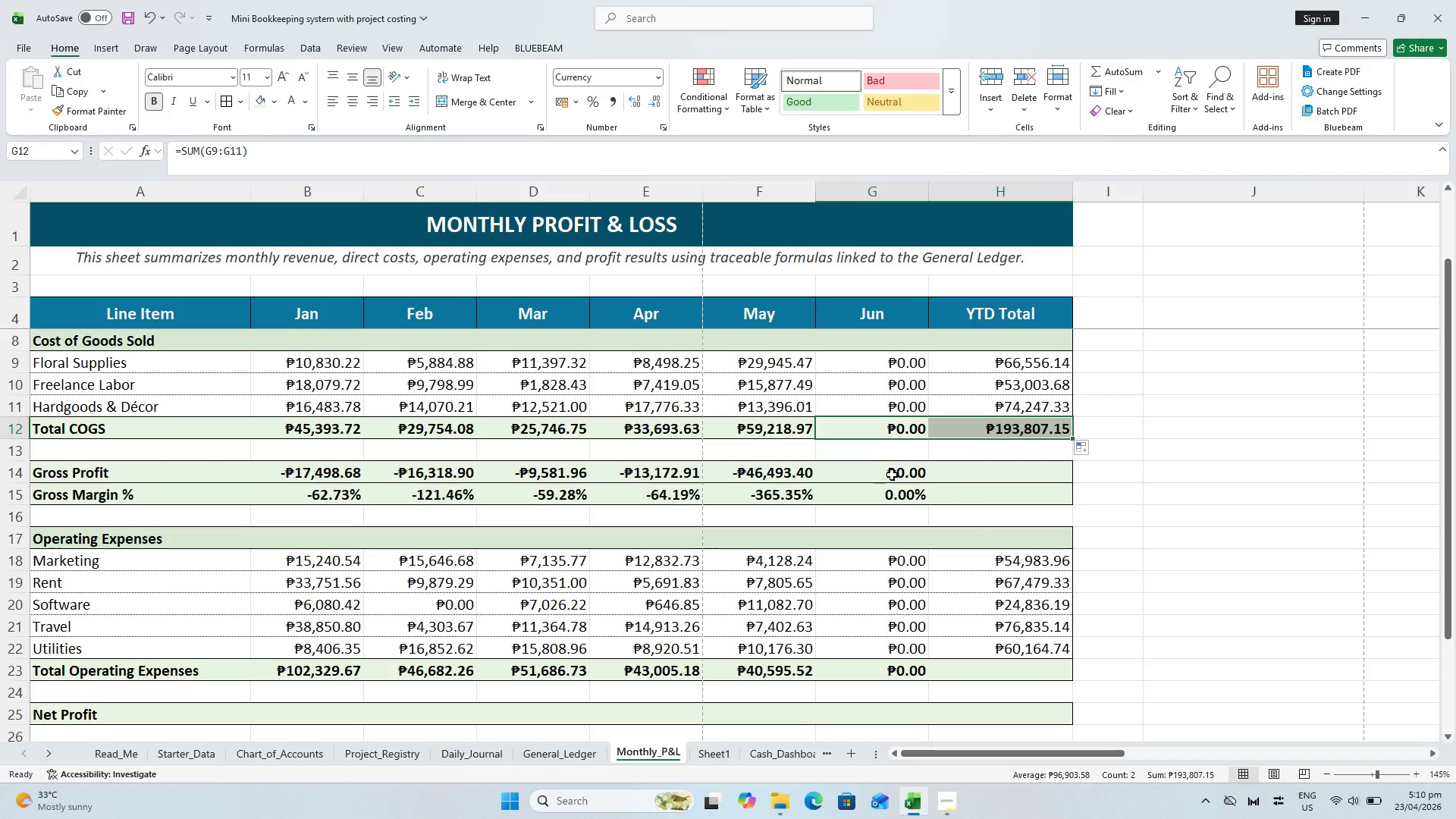 
left_click([894, 479])
 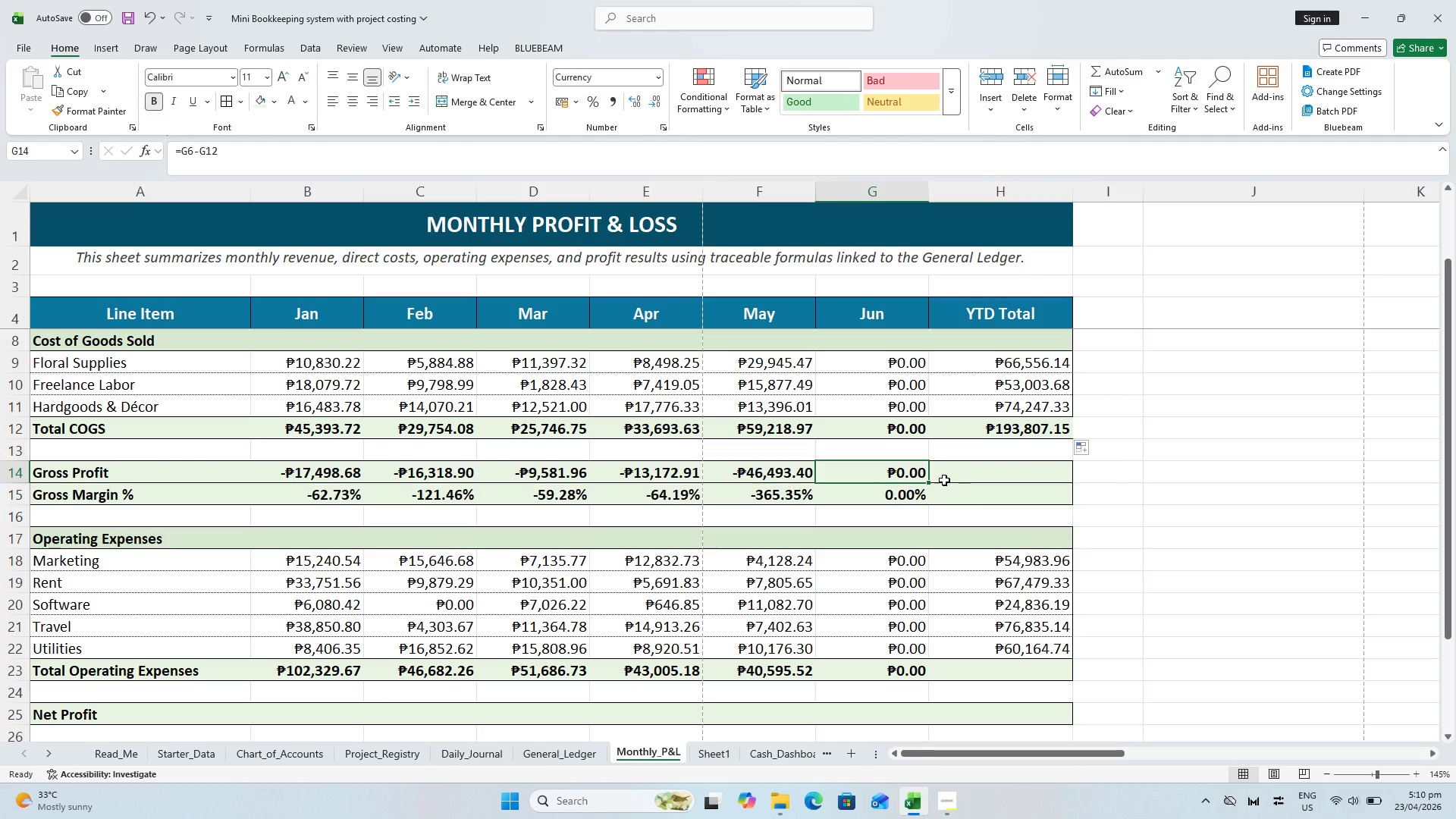 
scroll: coordinate [937, 481], scroll_direction: up, amount: 2.0
 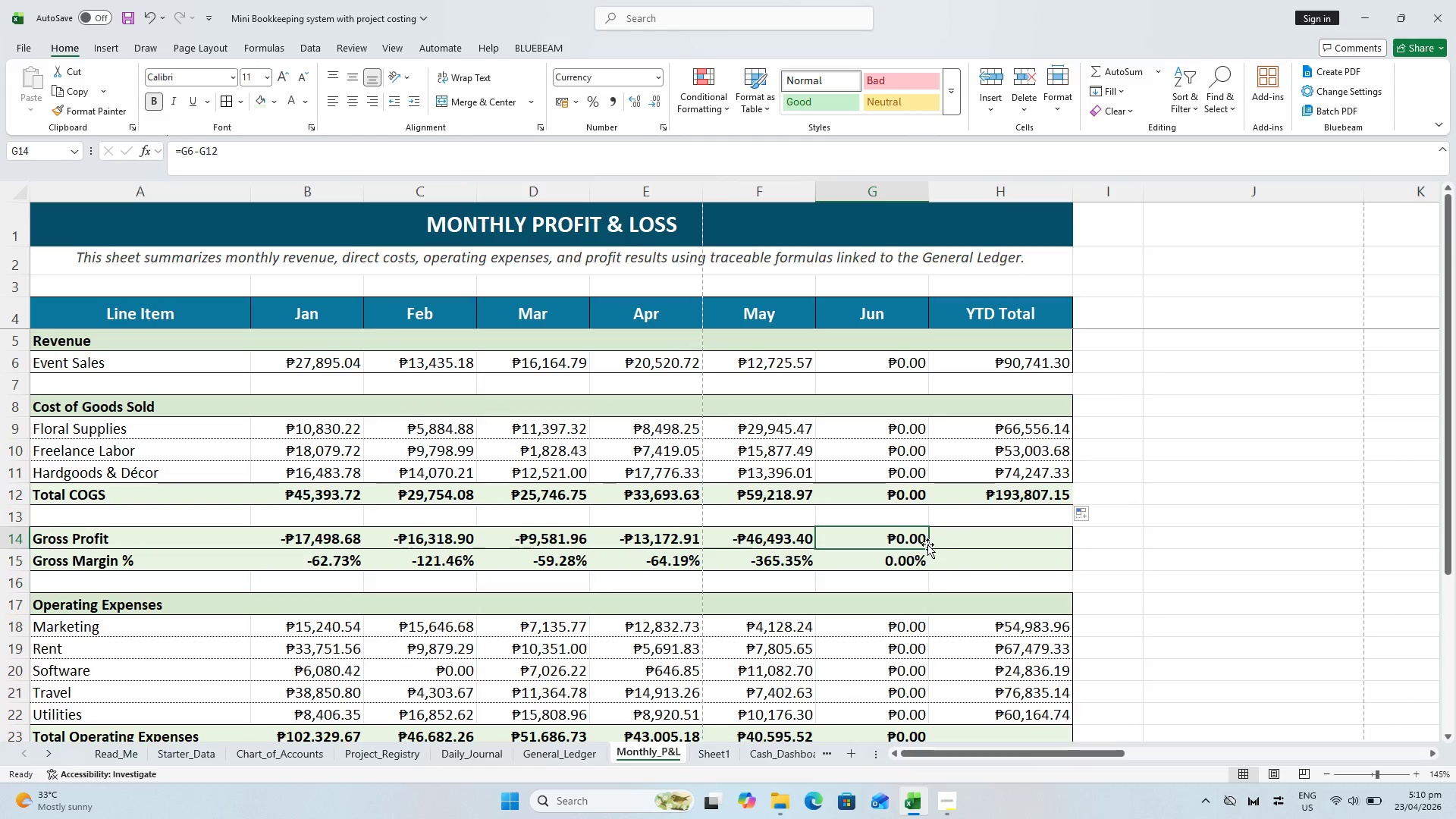 
left_click_drag(start_coordinate=[932, 545], to_coordinate=[943, 546])
 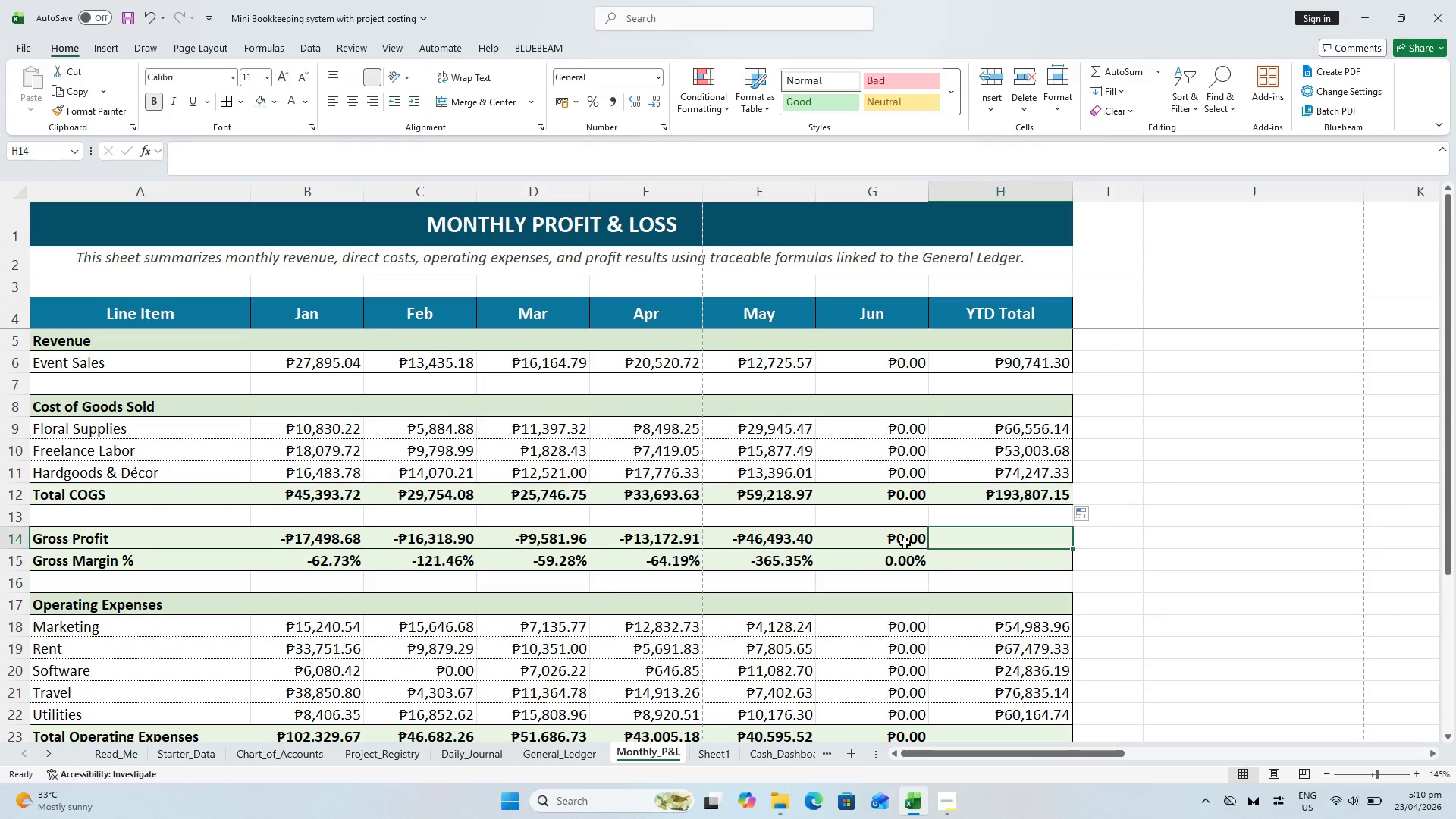 
left_click([905, 543])
 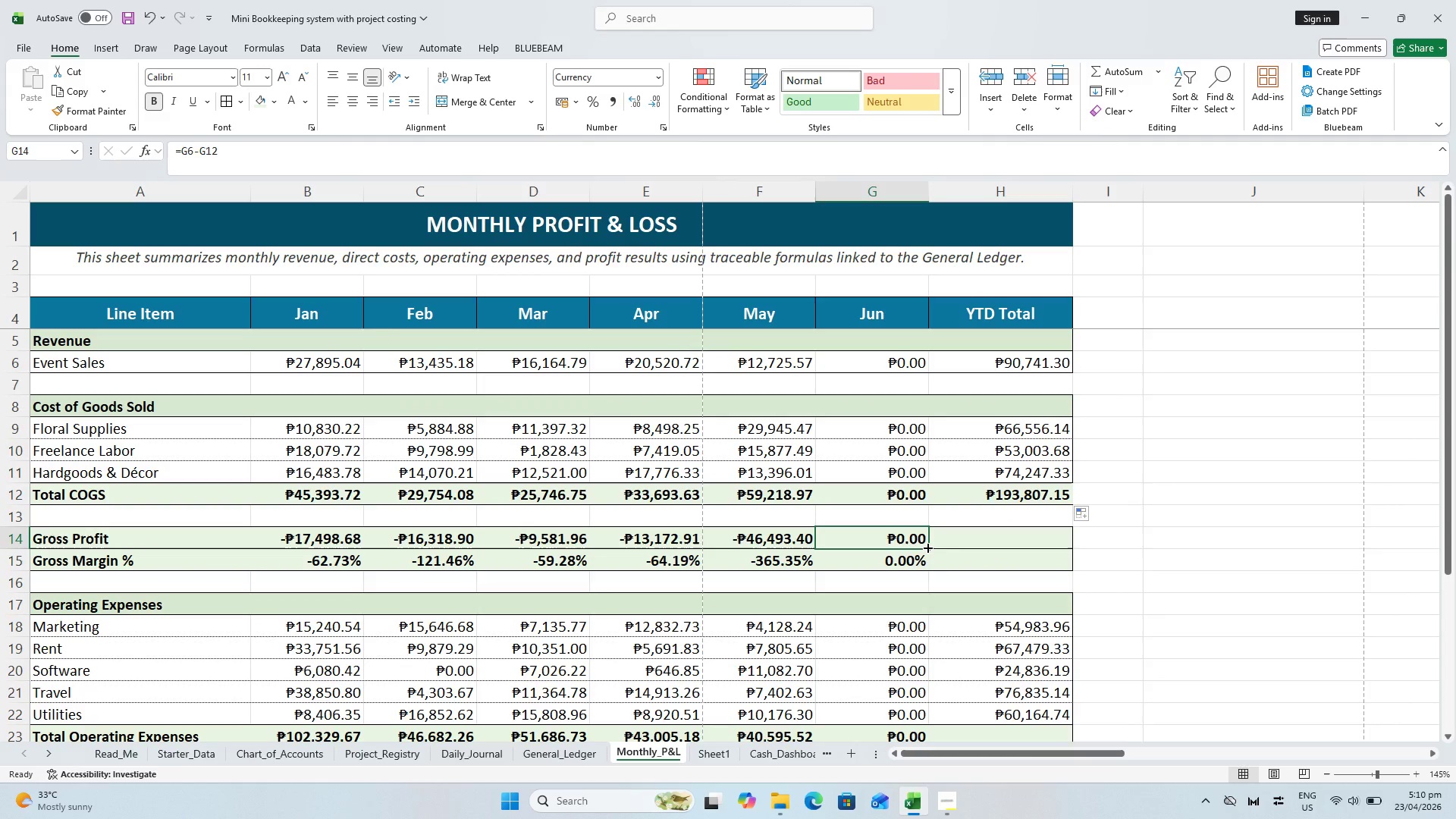 
left_click_drag(start_coordinate=[927, 547], to_coordinate=[1054, 555])
 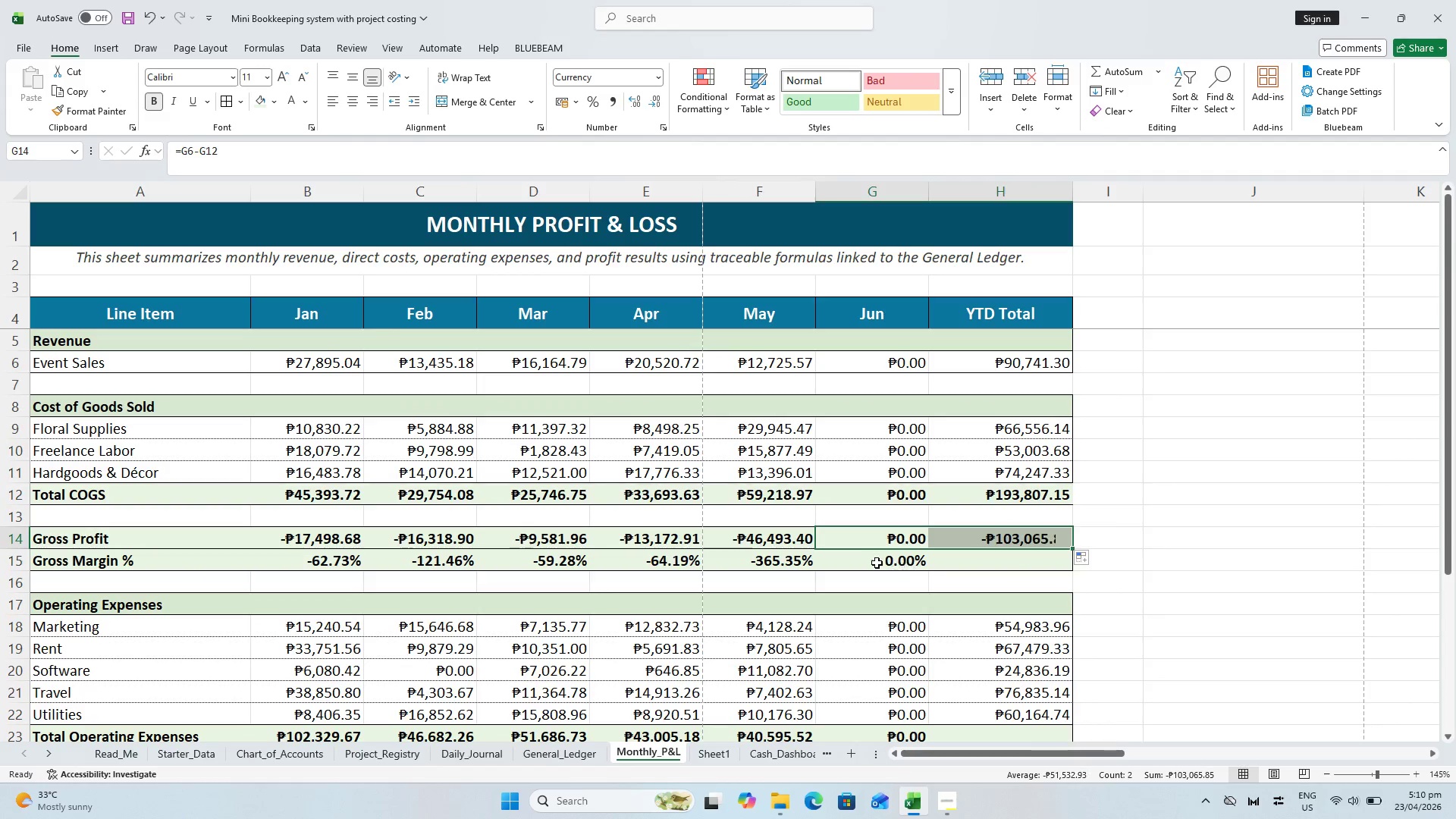 
left_click([868, 560])
 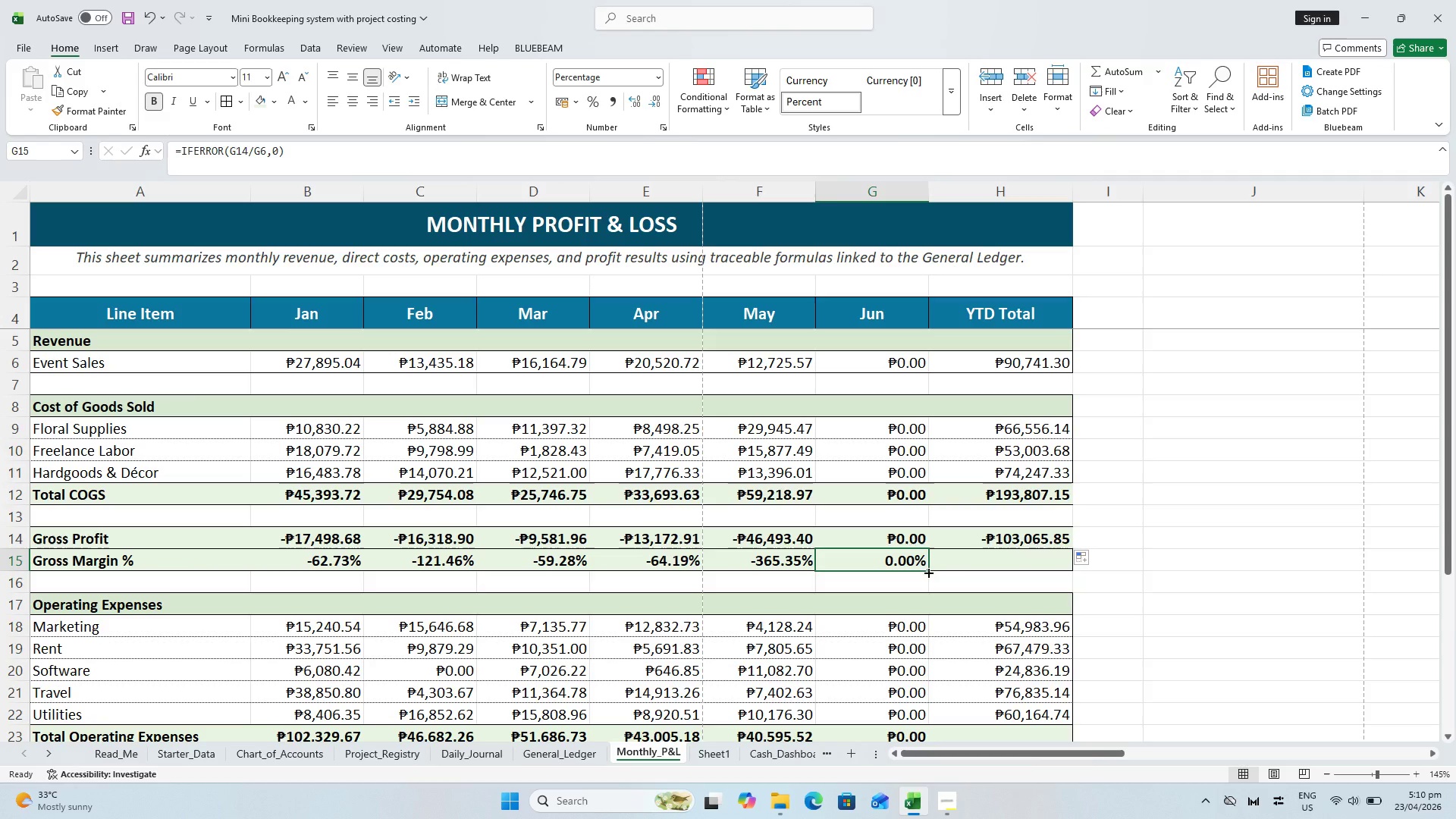 
left_click_drag(start_coordinate=[927, 571], to_coordinate=[1034, 570])
 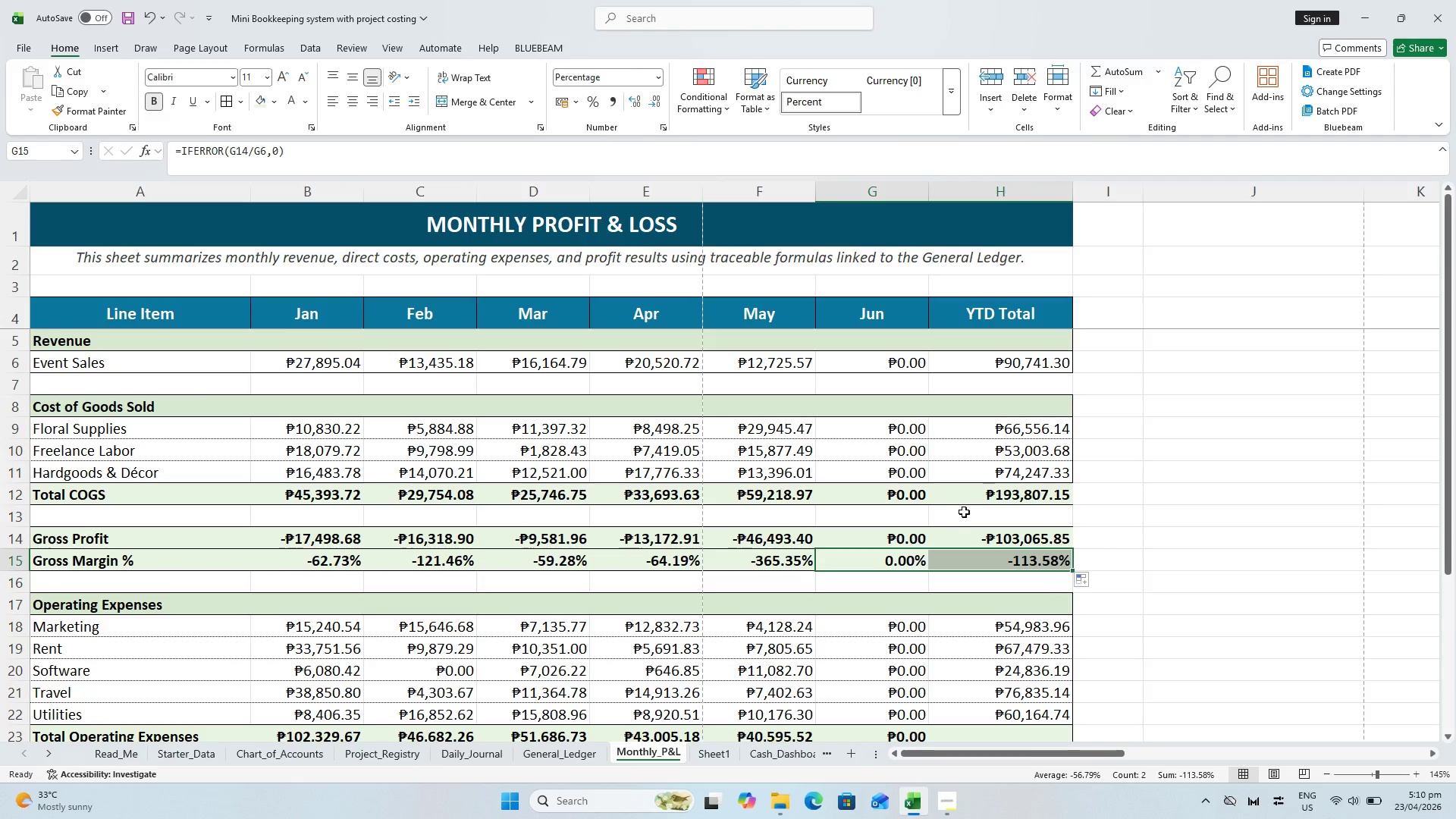 
key(Escape)
 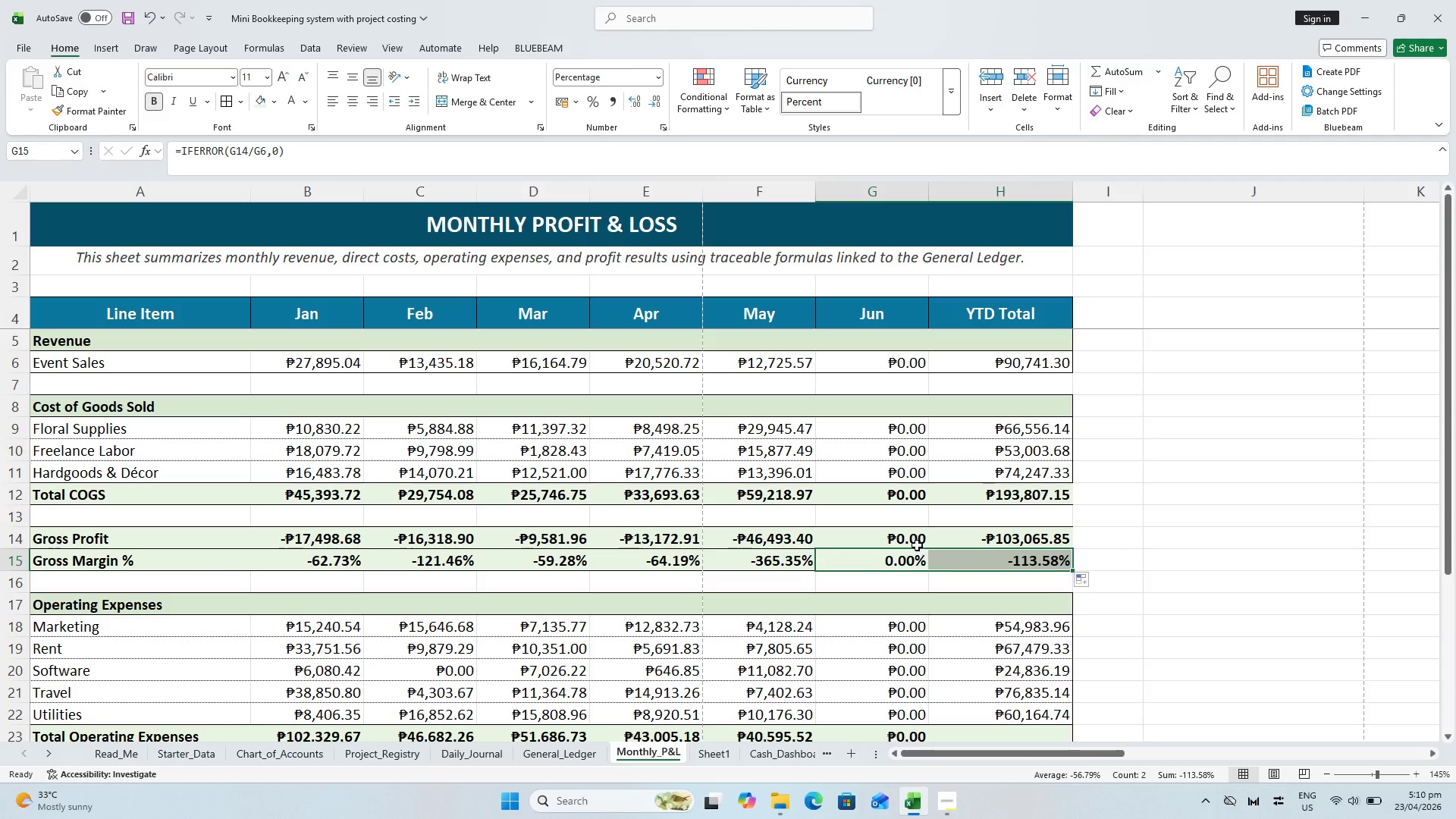 
key(Control+S)
 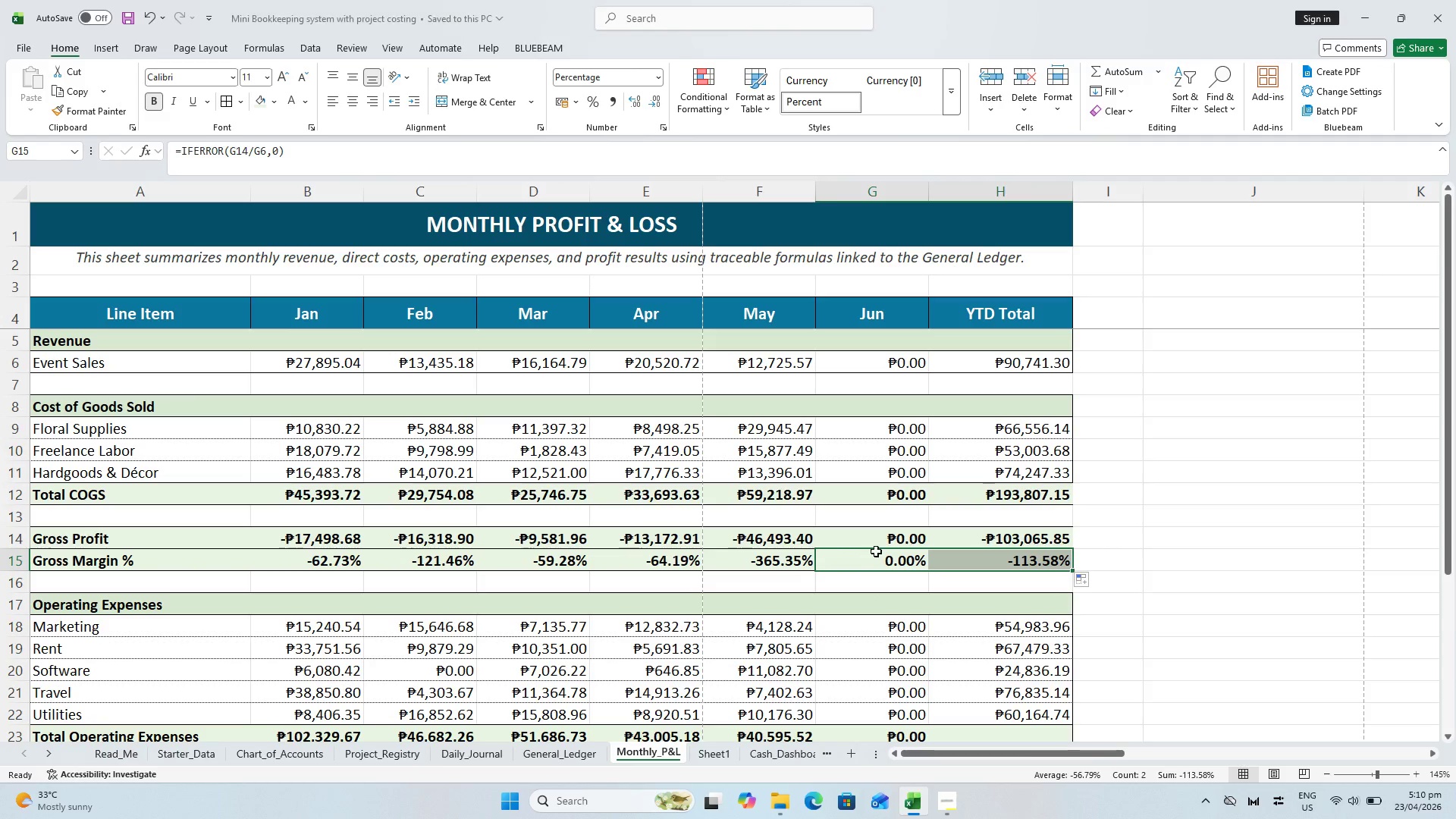 
scroll: coordinate [924, 584], scroll_direction: down, amount: 2.0
 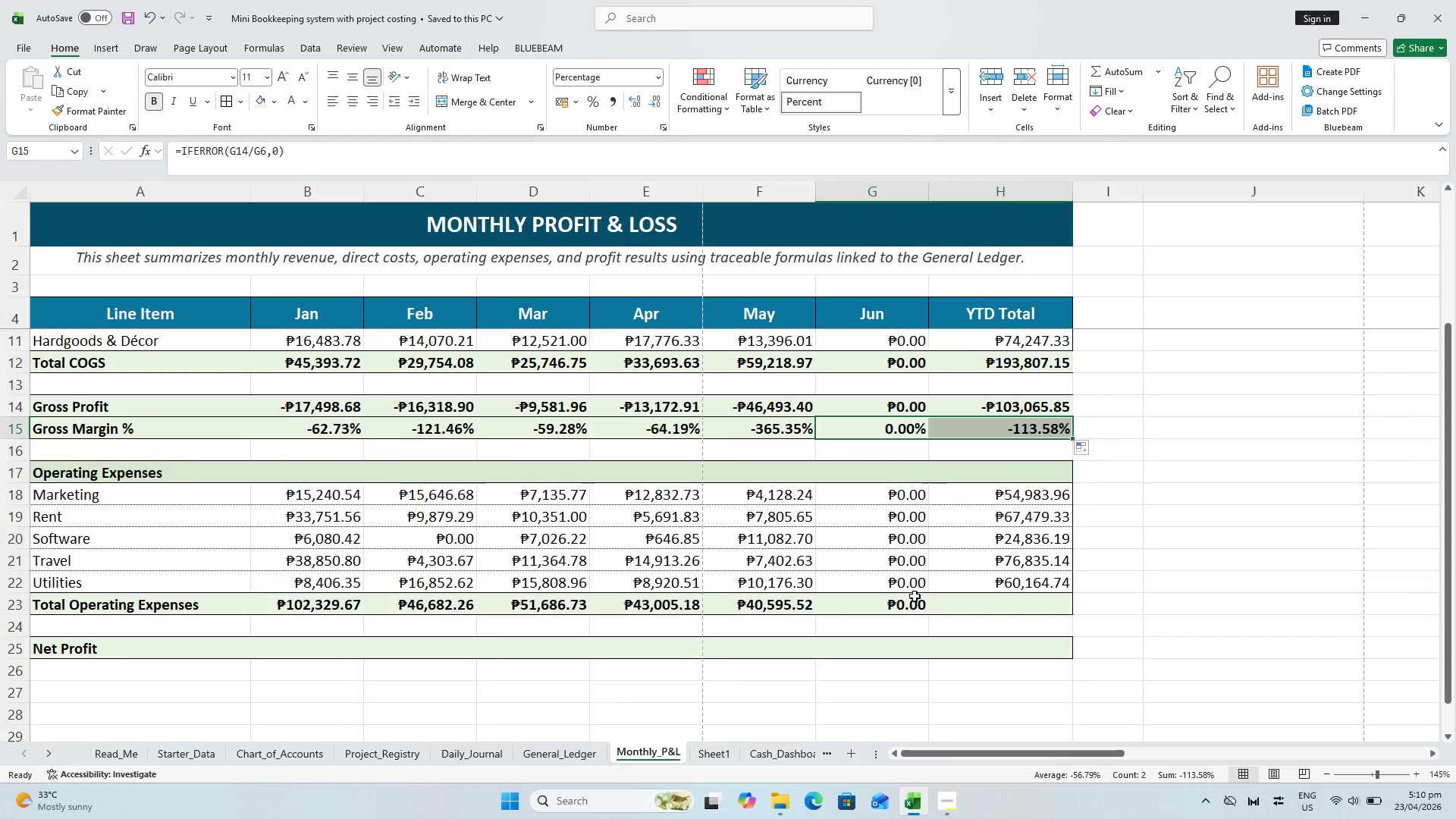 
left_click([905, 601])
 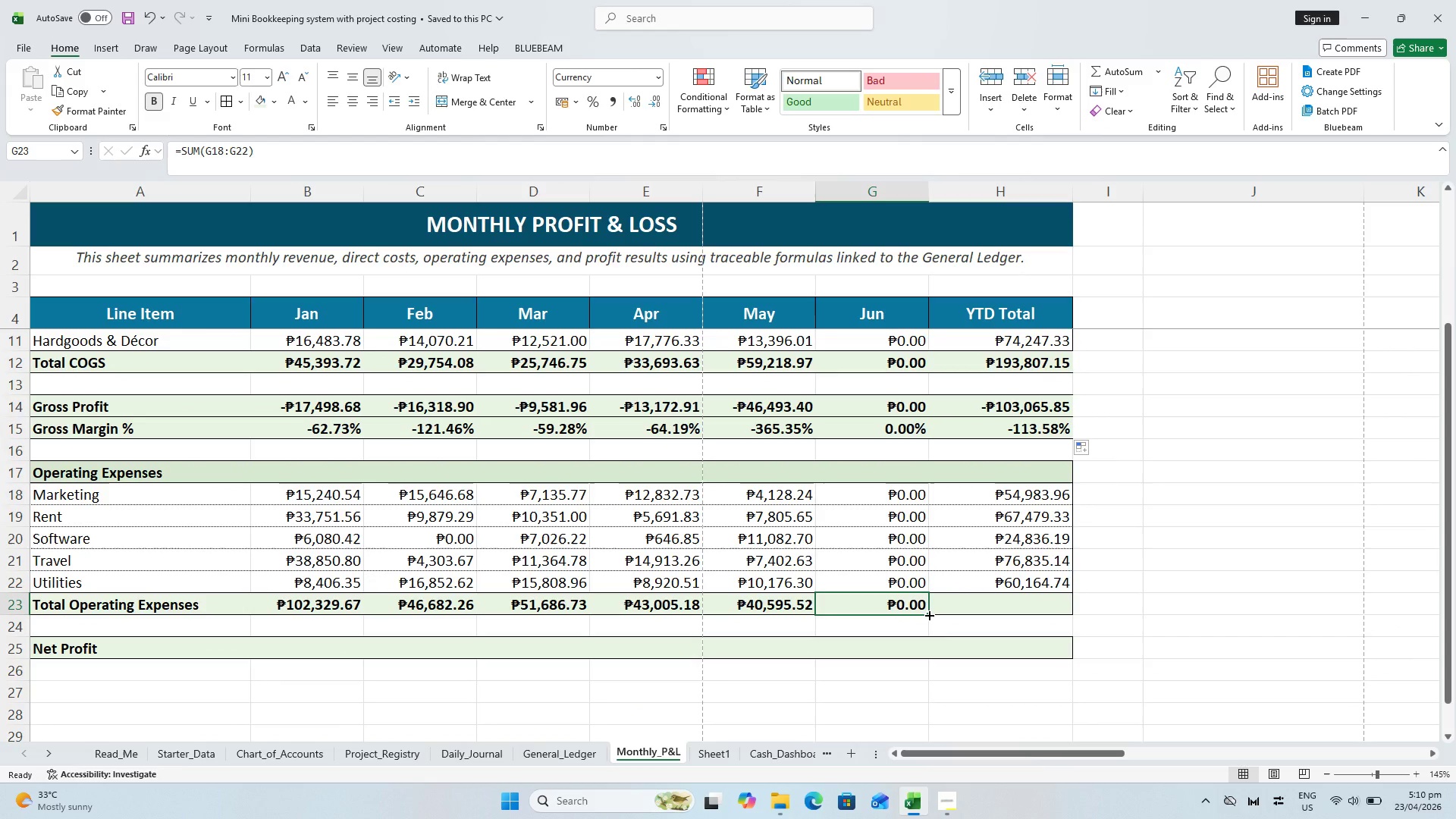 
left_click_drag(start_coordinate=[928, 614], to_coordinate=[1071, 600])
 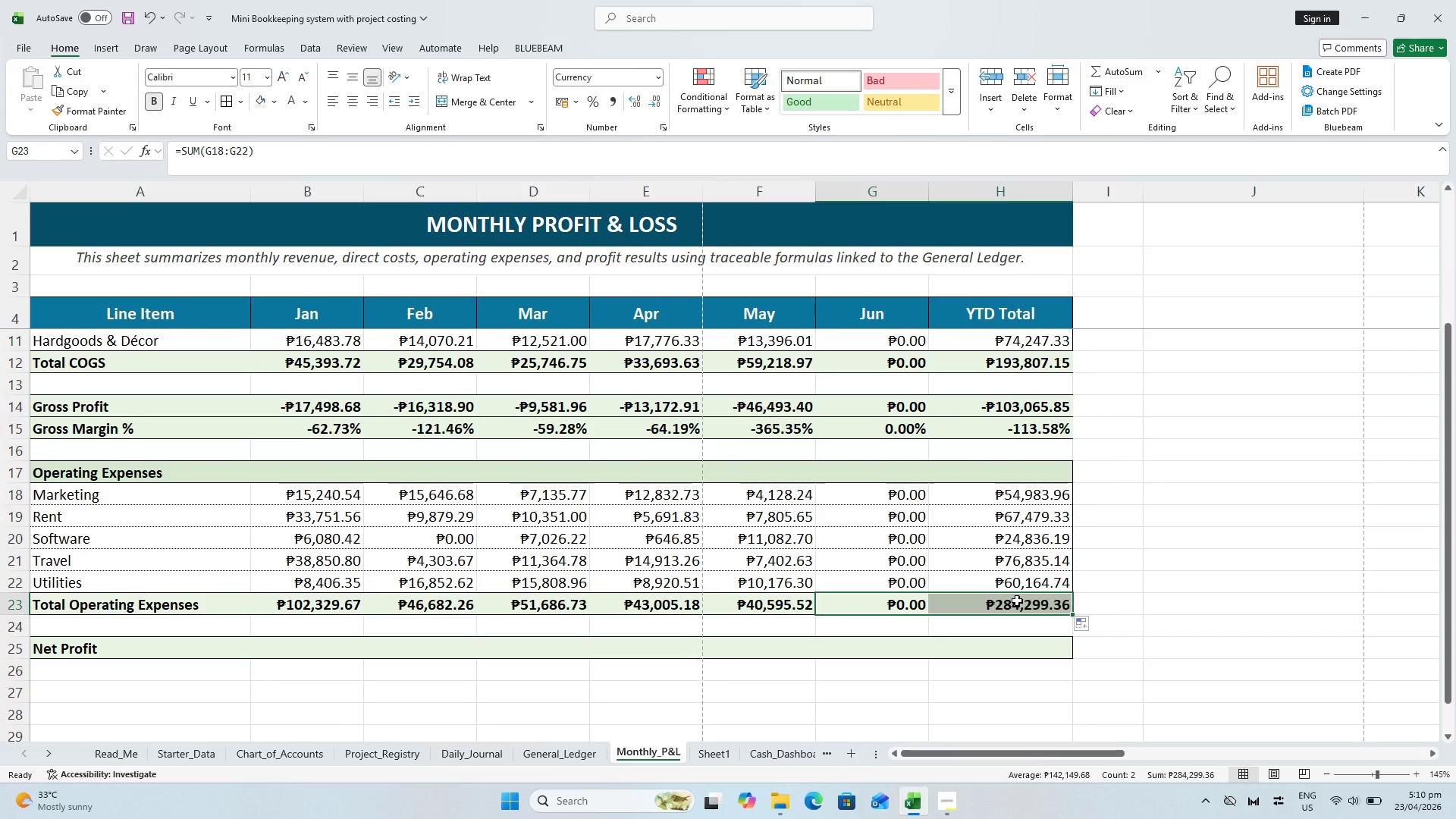 
left_click([1160, 584])
 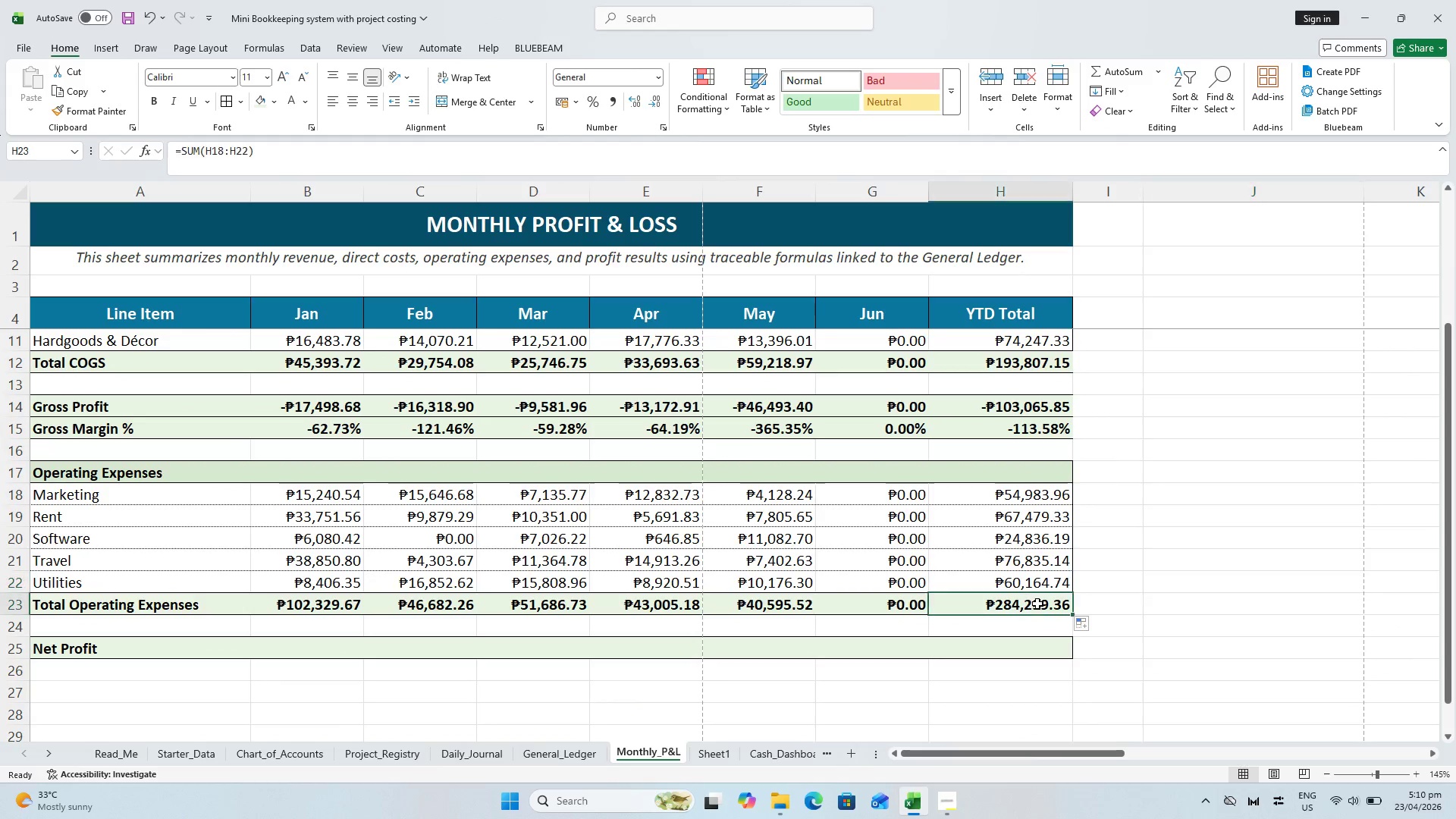 
double_click([1037, 604])
 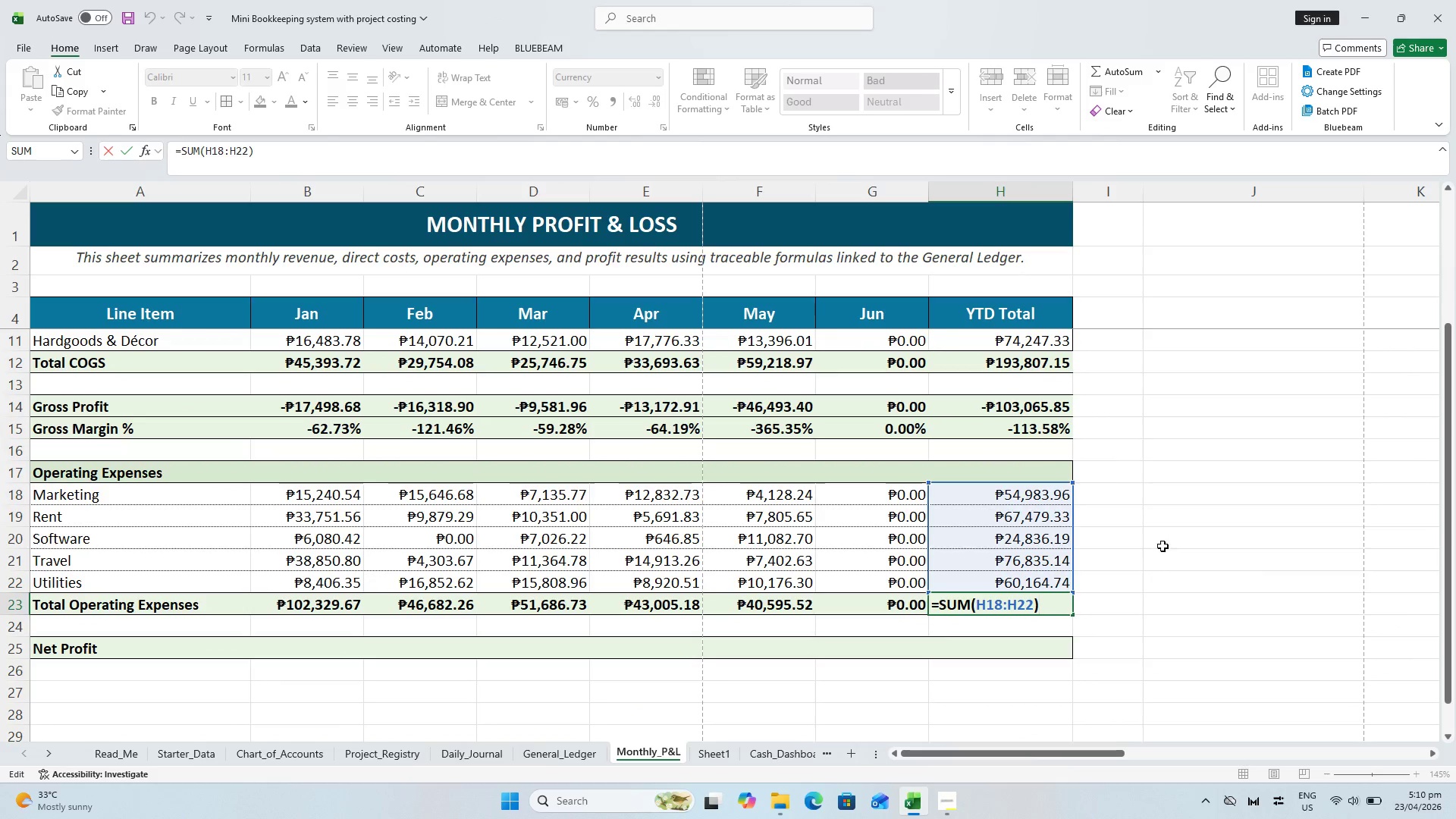 
key(Escape)
 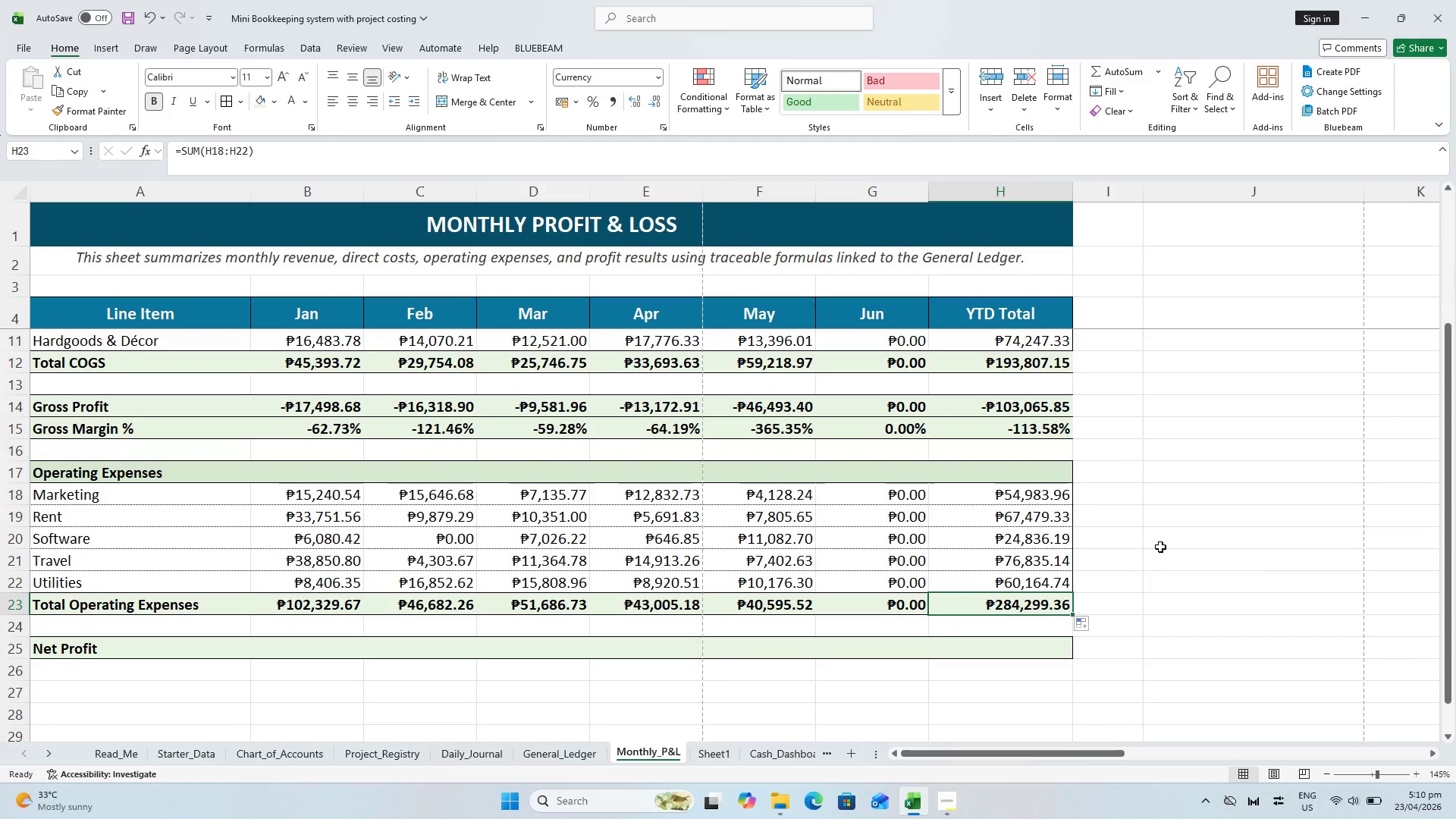 
key(Control+ControlLeft)
 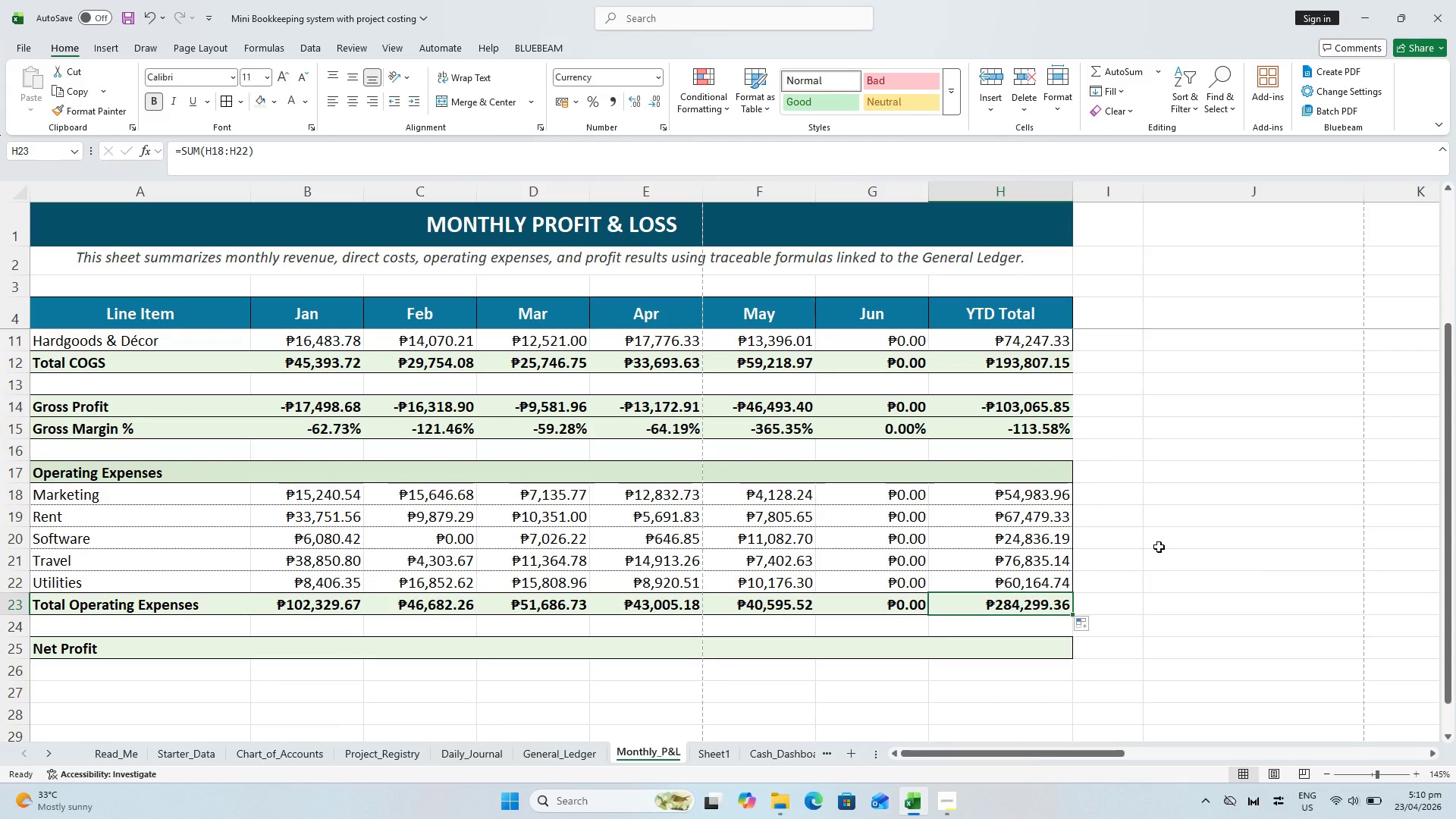 
key(Control+S)
 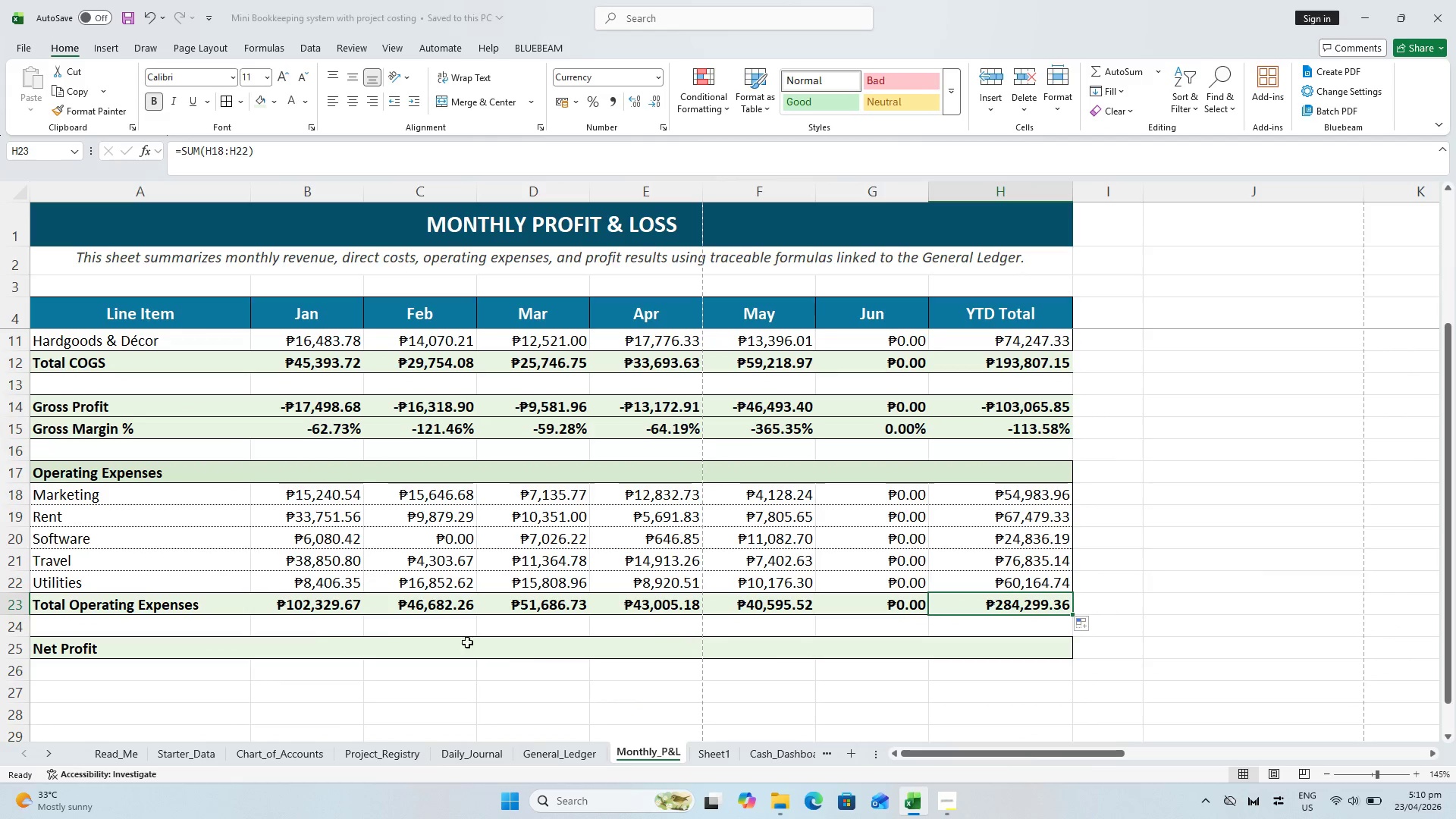 
scroll: coordinate [331, 642], scroll_direction: down, amount: 1.0
 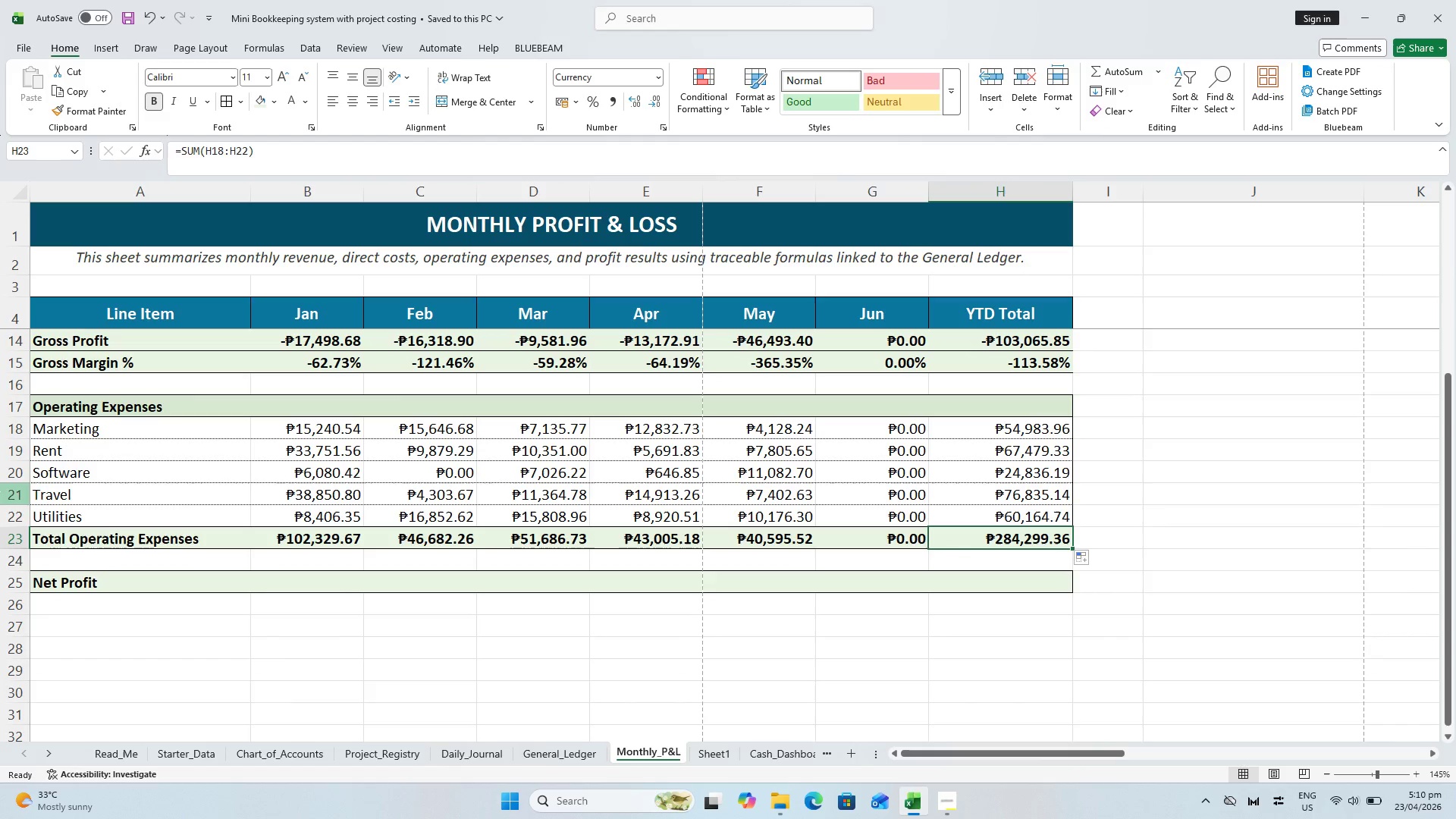 
wait(12.23)
 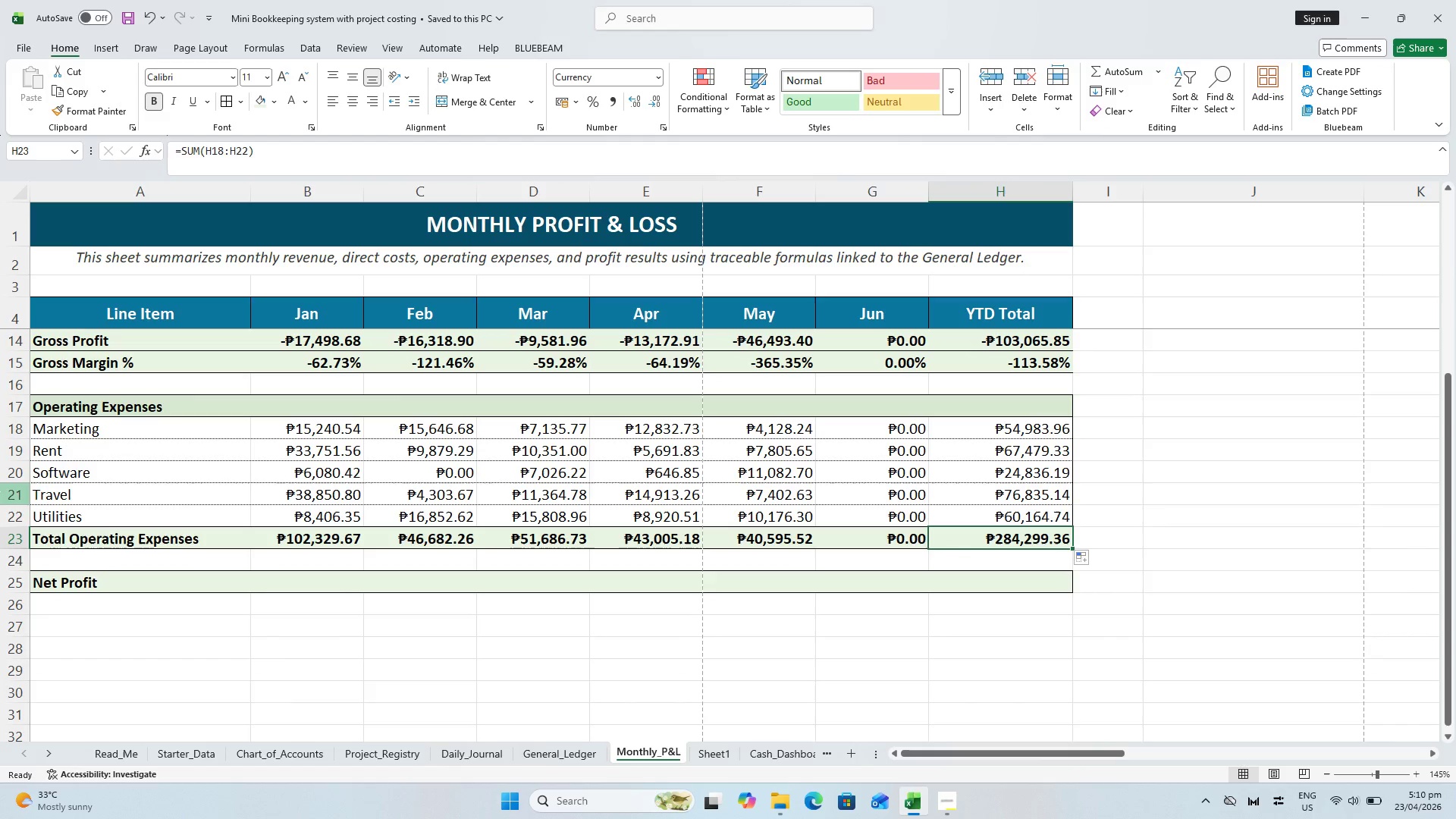 
double_click([307, 541])
 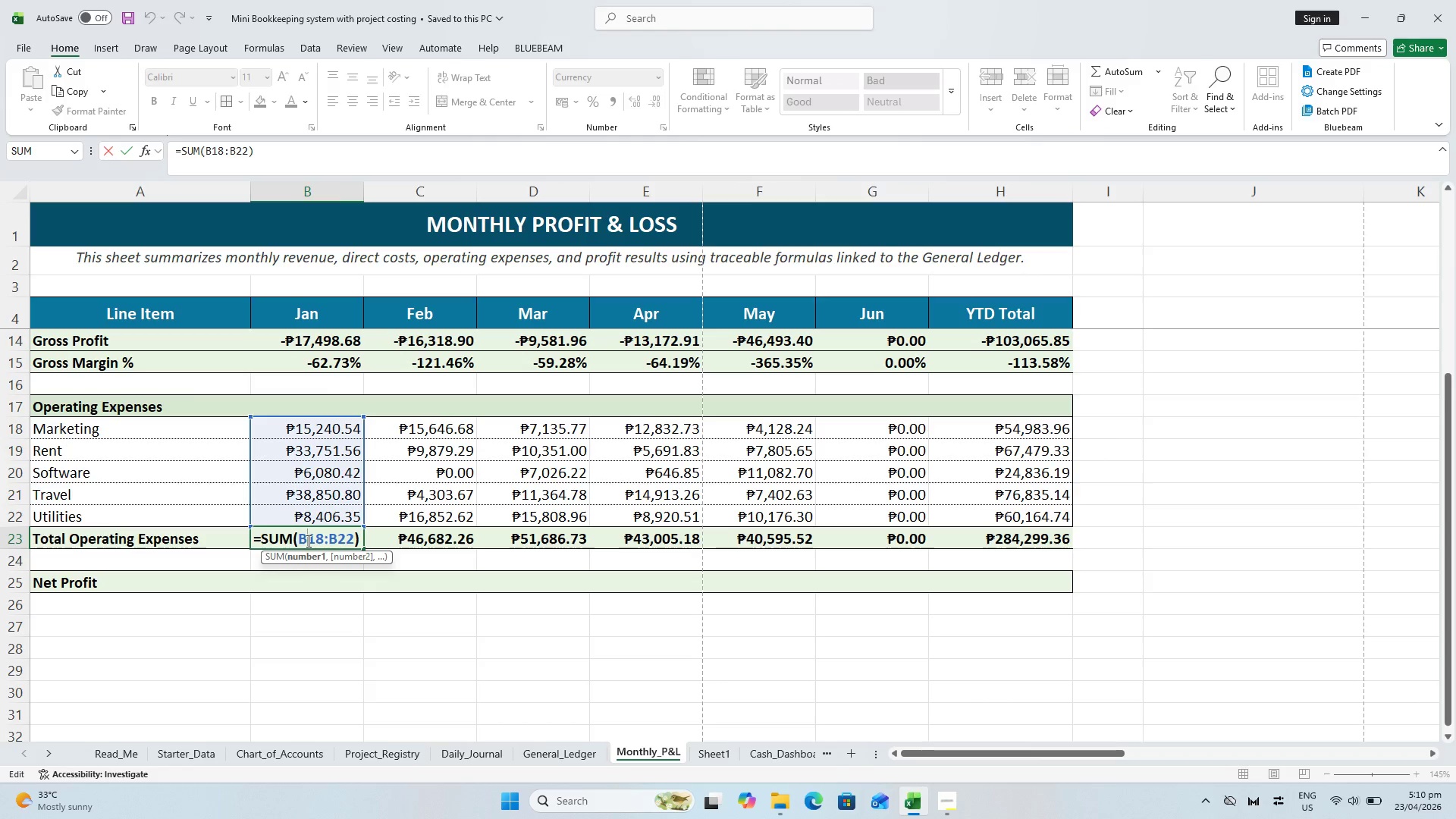 
key(Escape)
 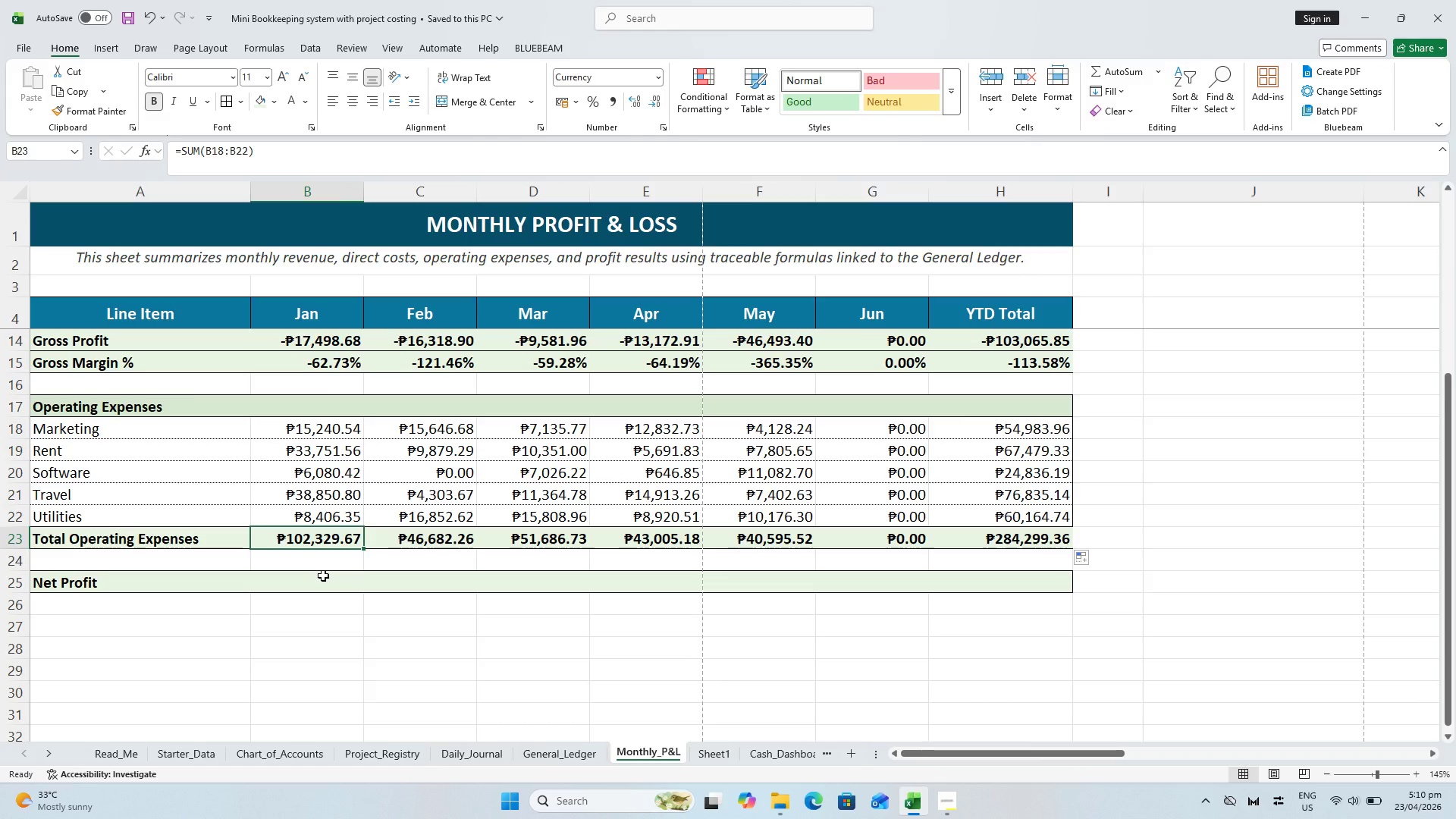 
key(Equal)
 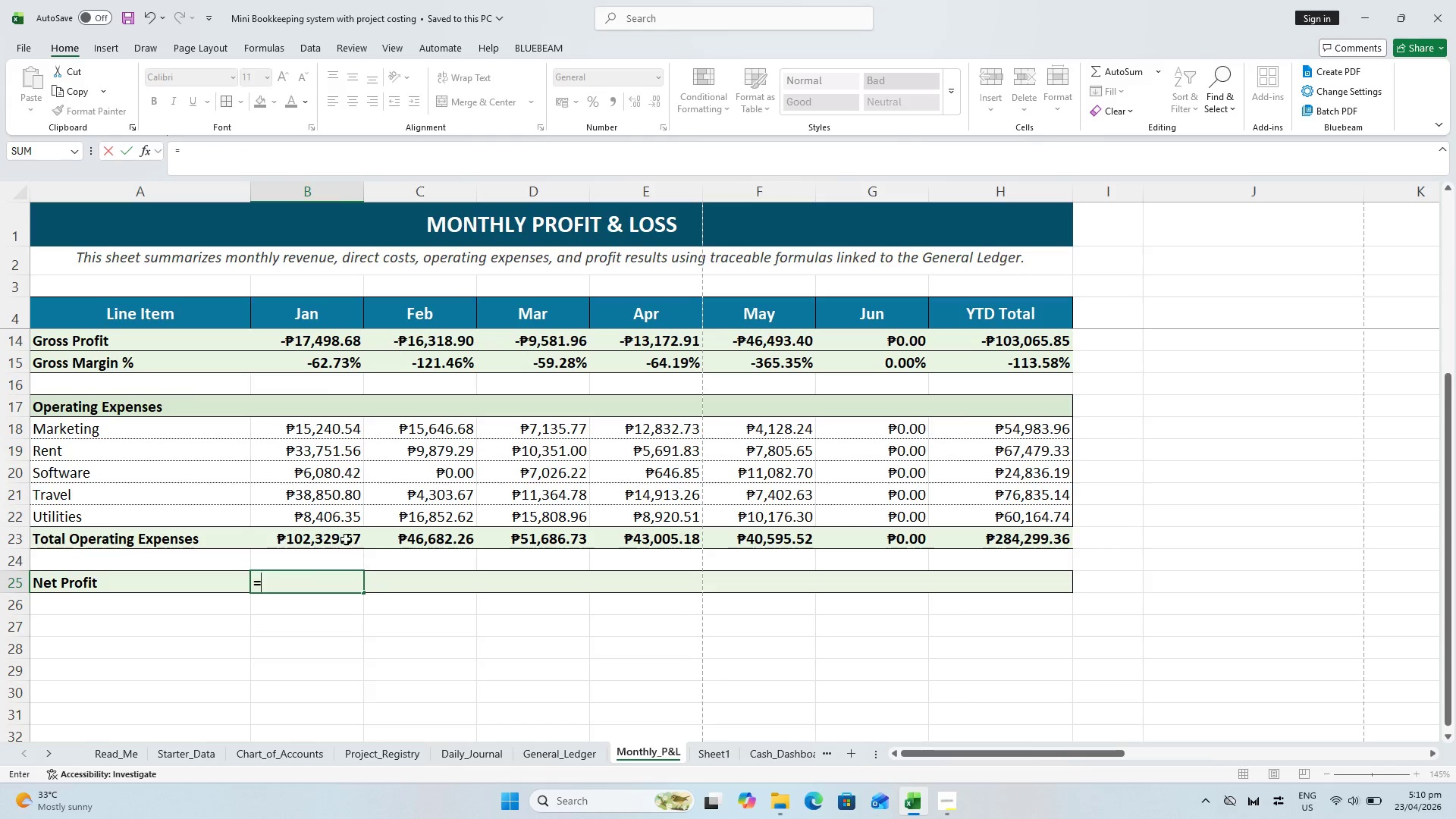 
scroll: coordinate [318, 487], scroll_direction: up, amount: 2.0
 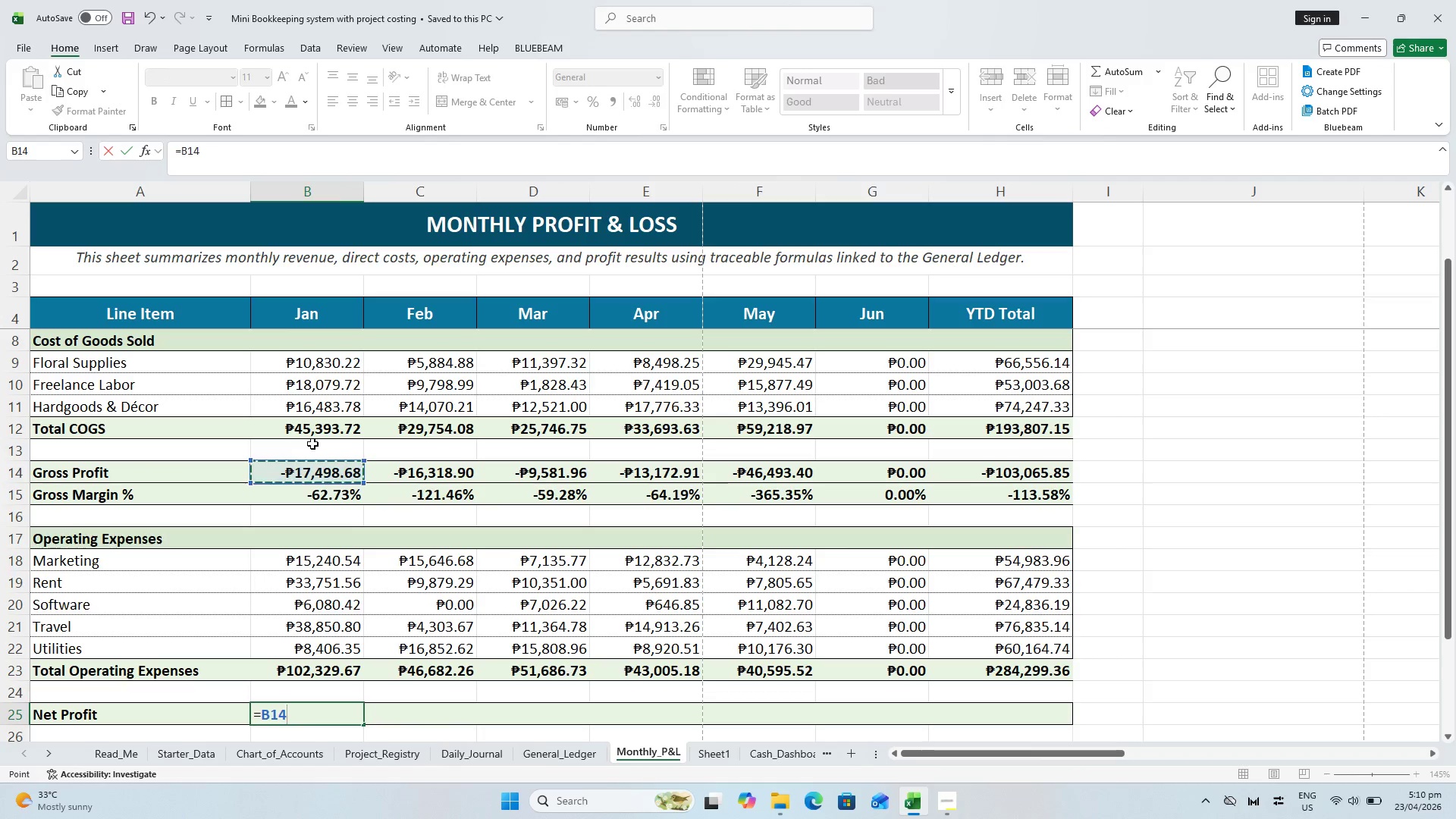 
left_click([238, 157])
 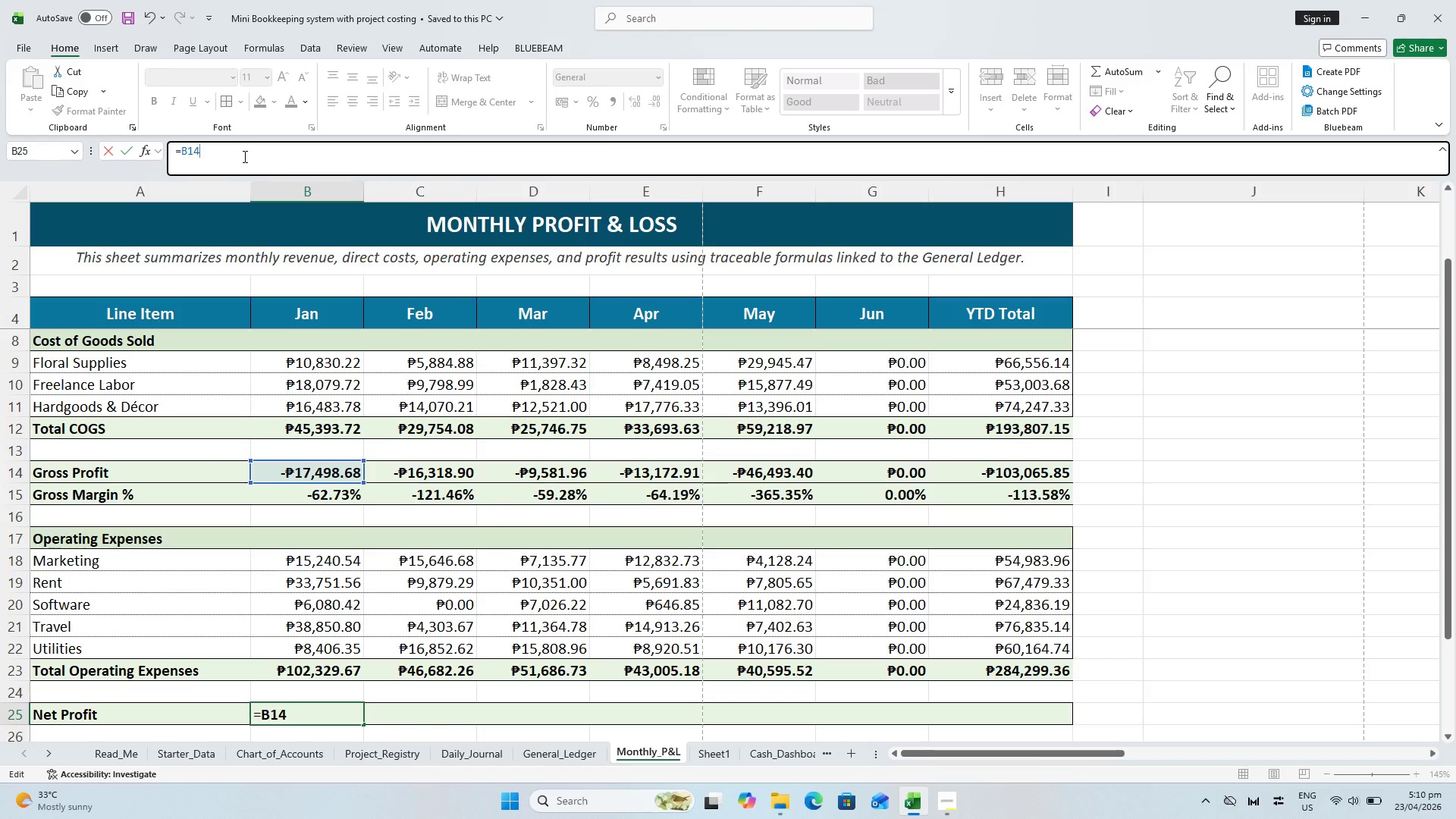 
key(Minus)
 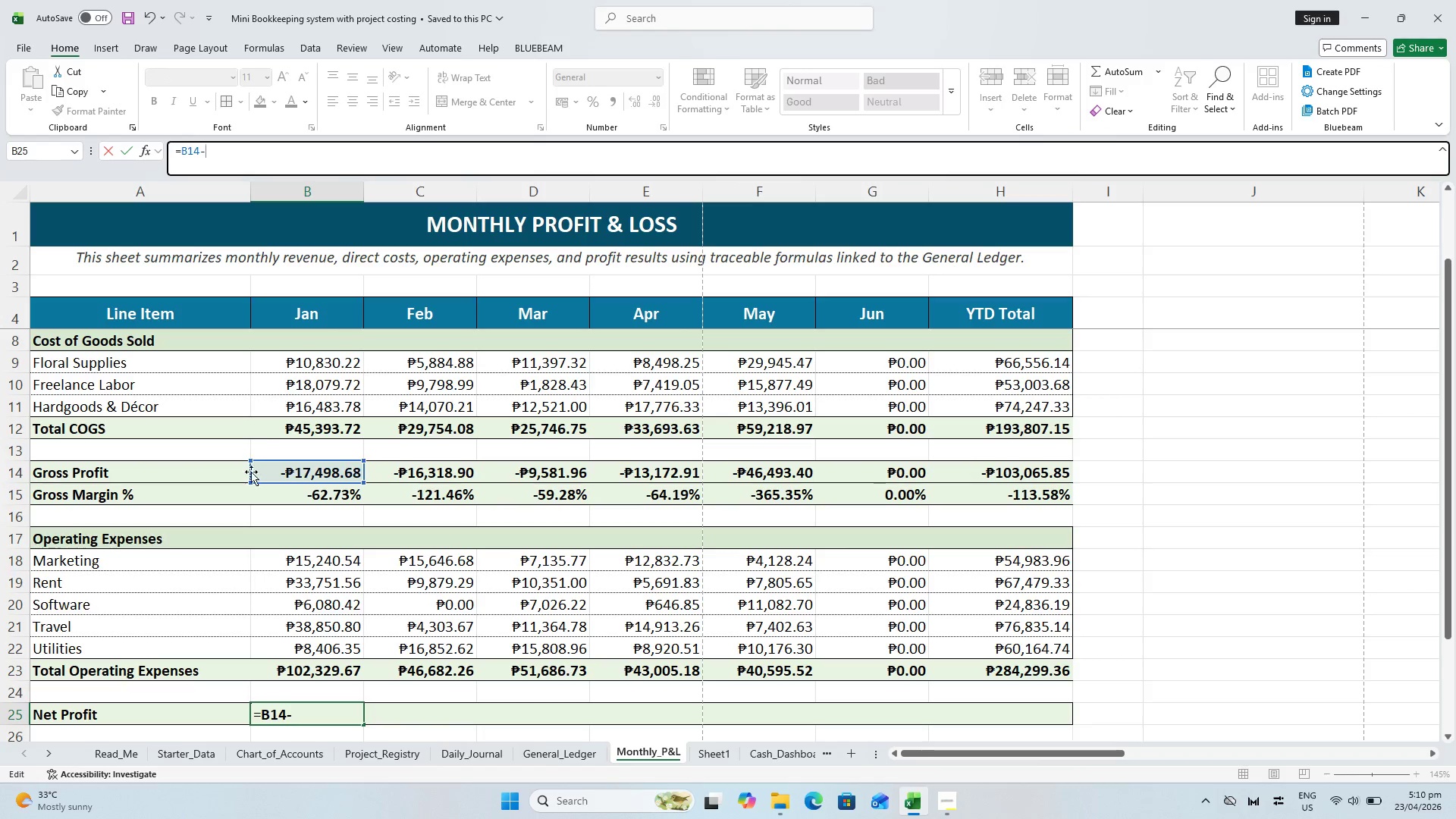 
scroll: coordinate [266, 620], scroll_direction: down, amount: 1.0
 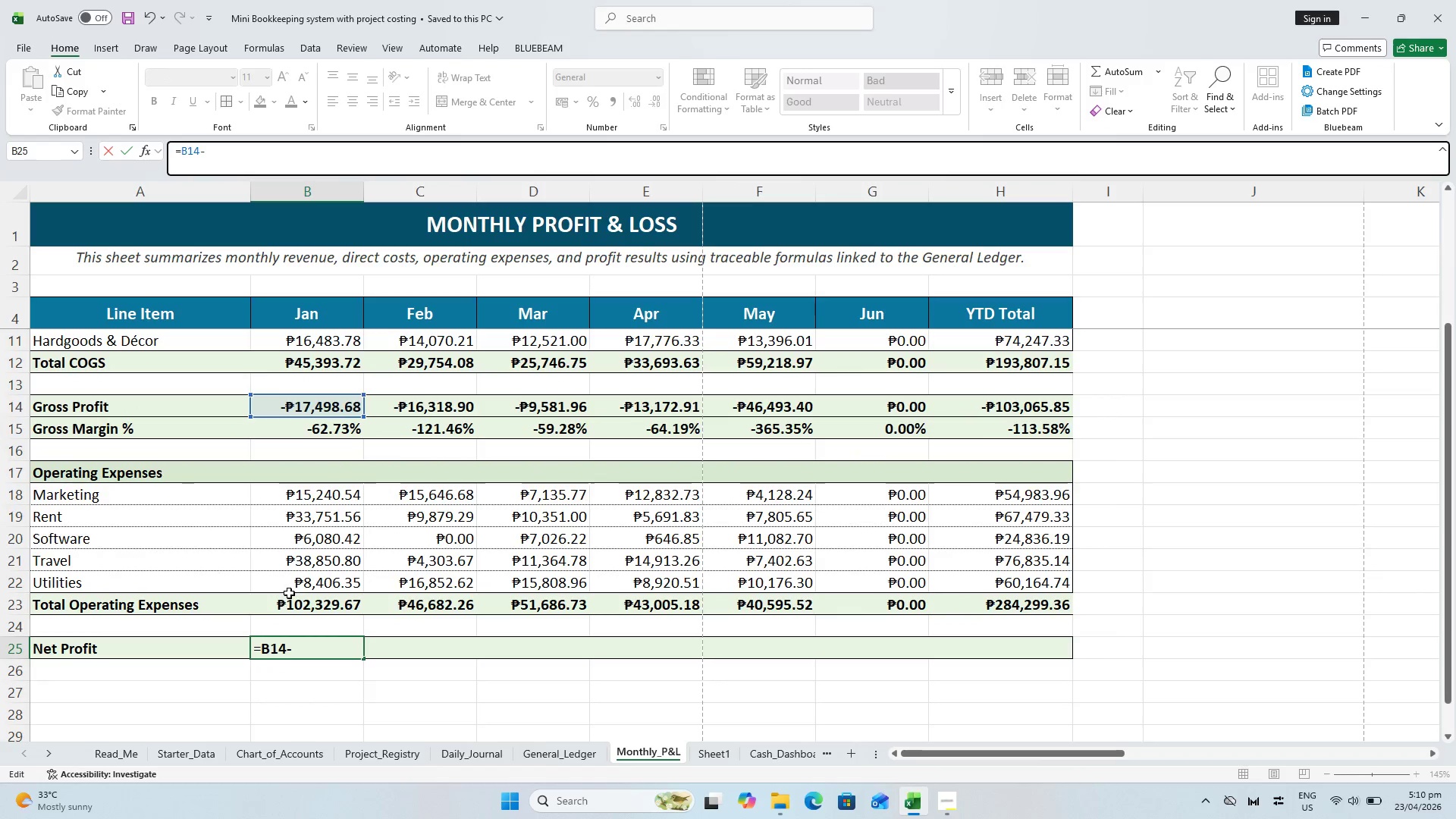 
left_click([294, 605])
 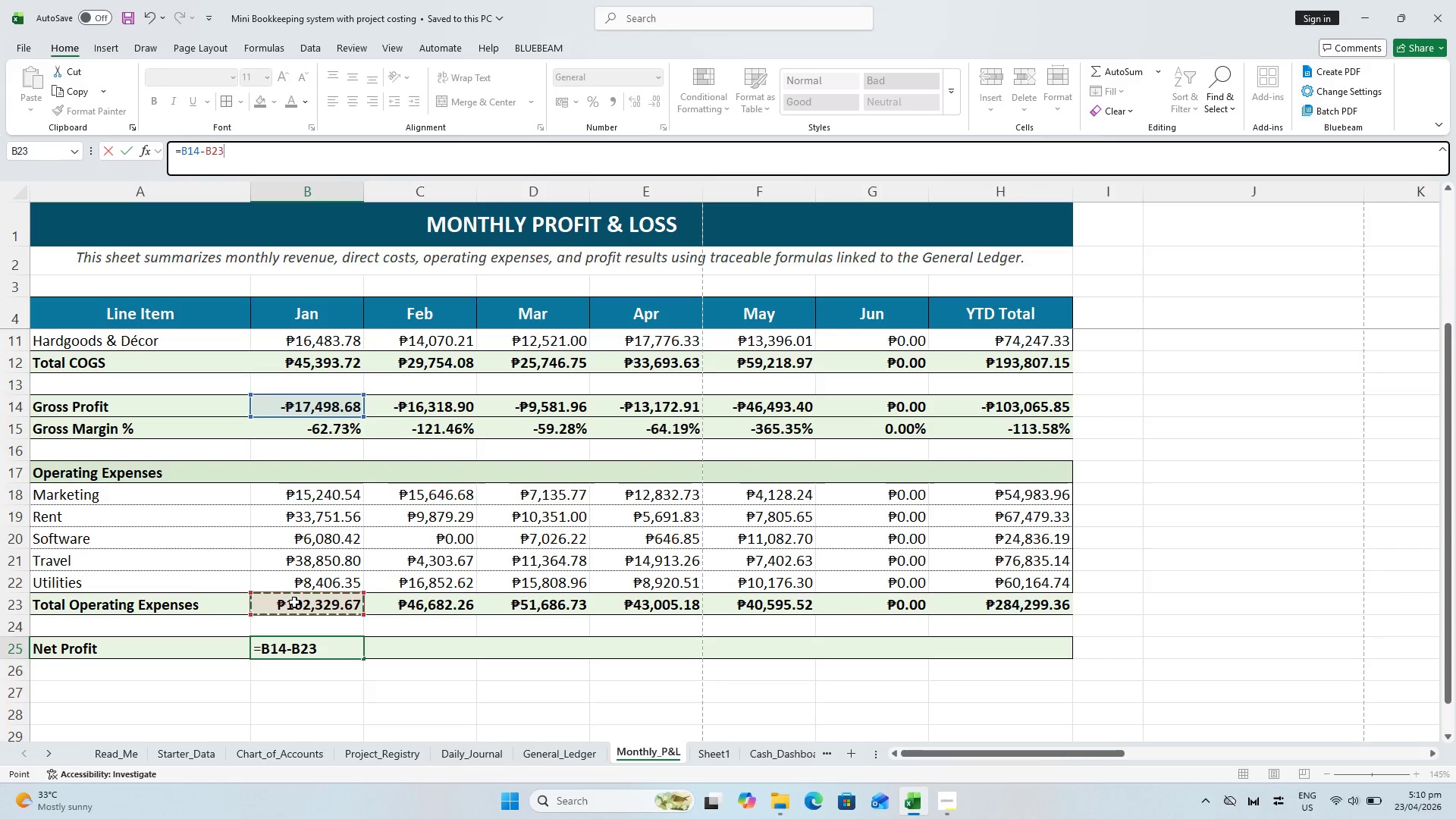 
key(Enter)
 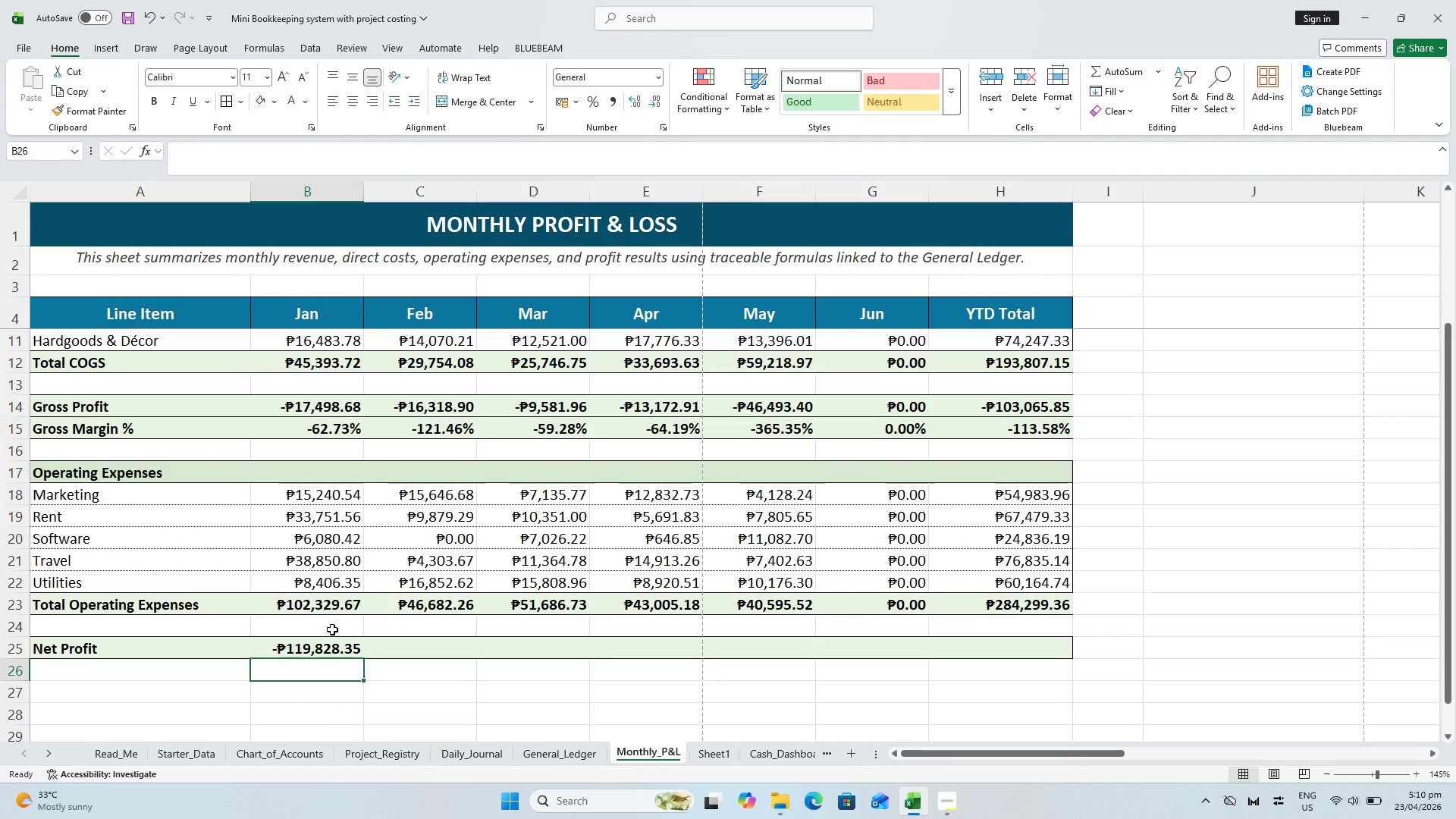 
scroll: coordinate [388, 541], scroll_direction: up, amount: 3.0
 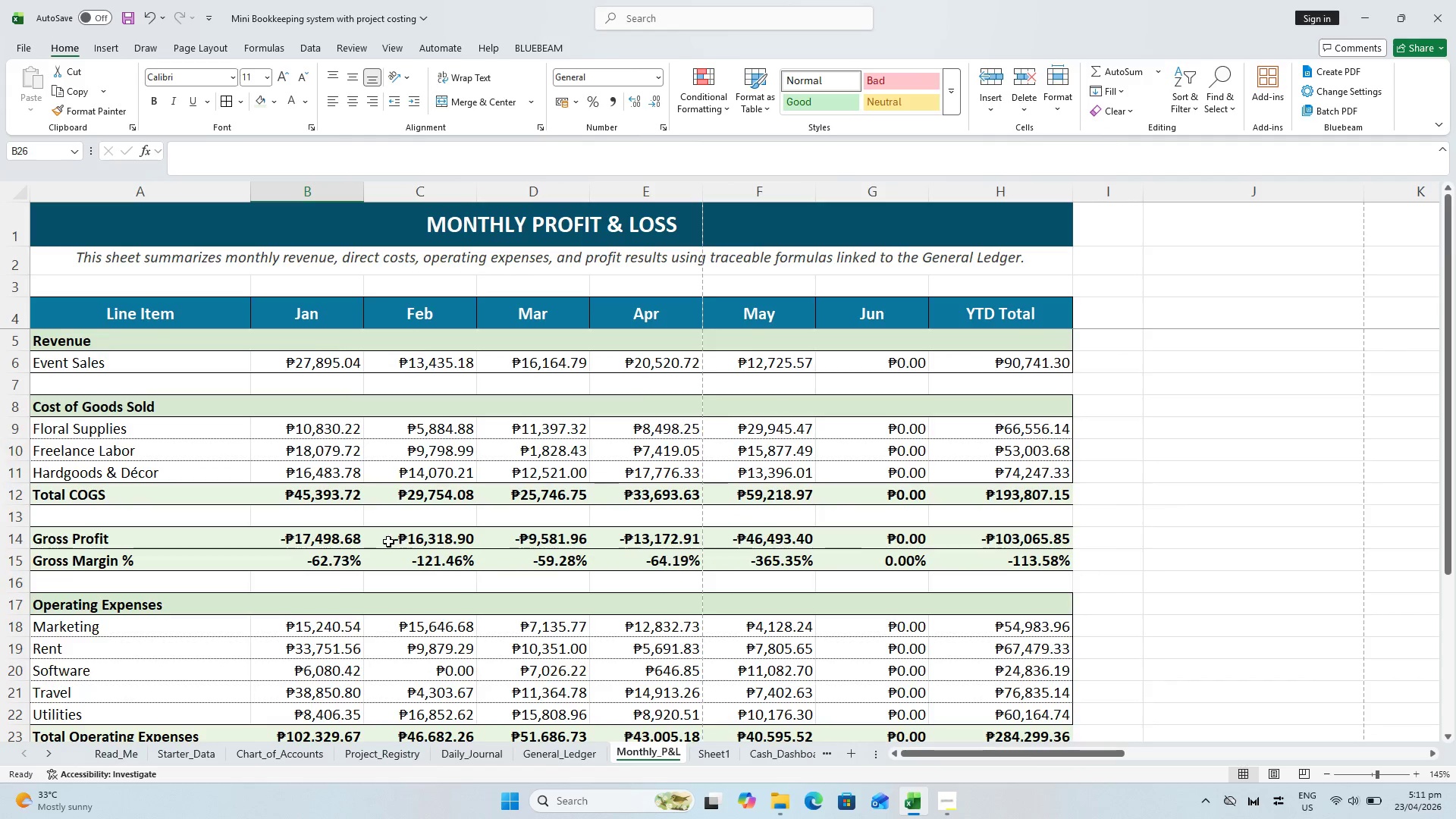 
scroll: coordinate [388, 541], scroll_direction: down, amount: 3.0
 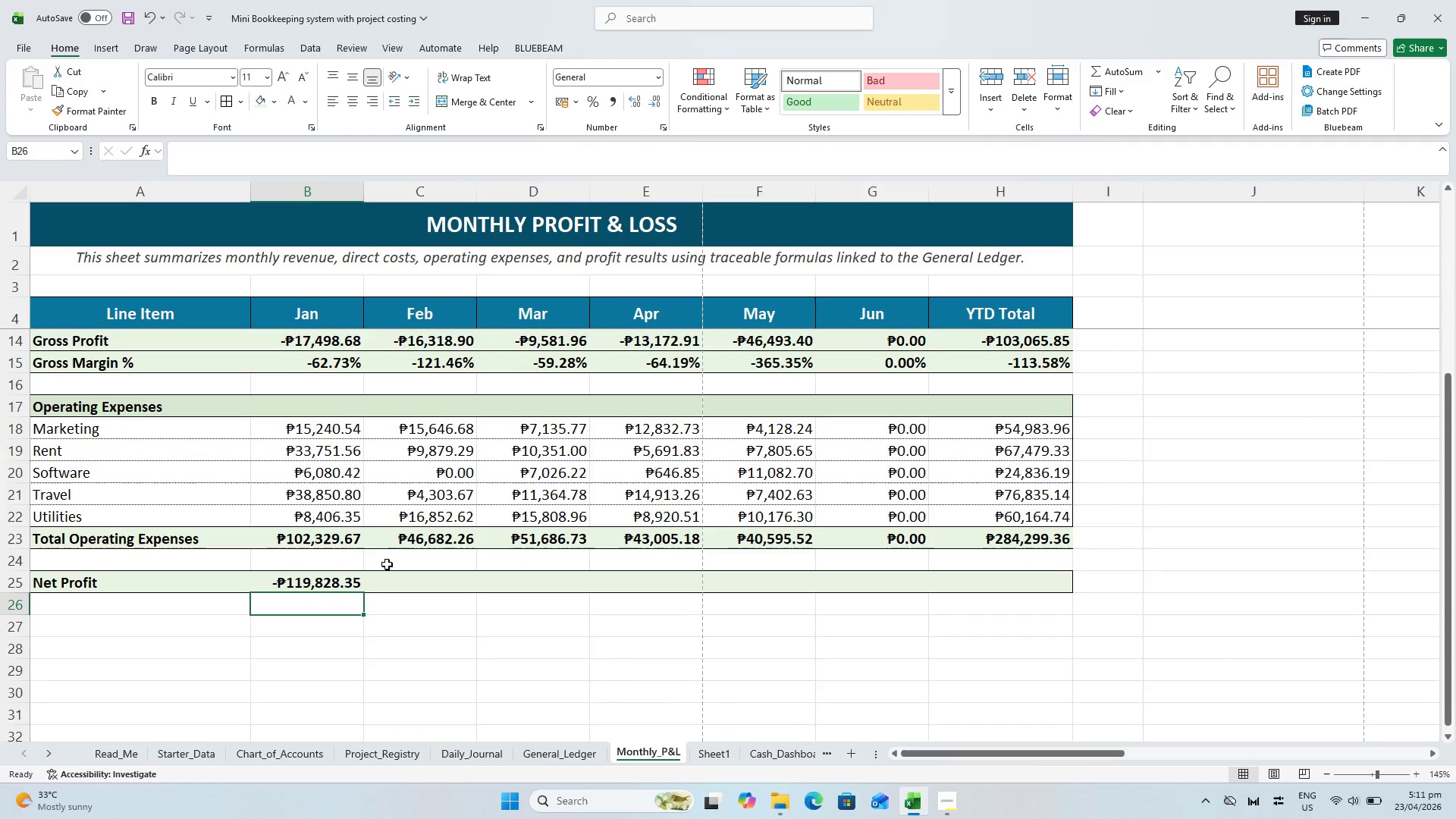 
scroll: coordinate [354, 551], scroll_direction: up, amount: 5.0
 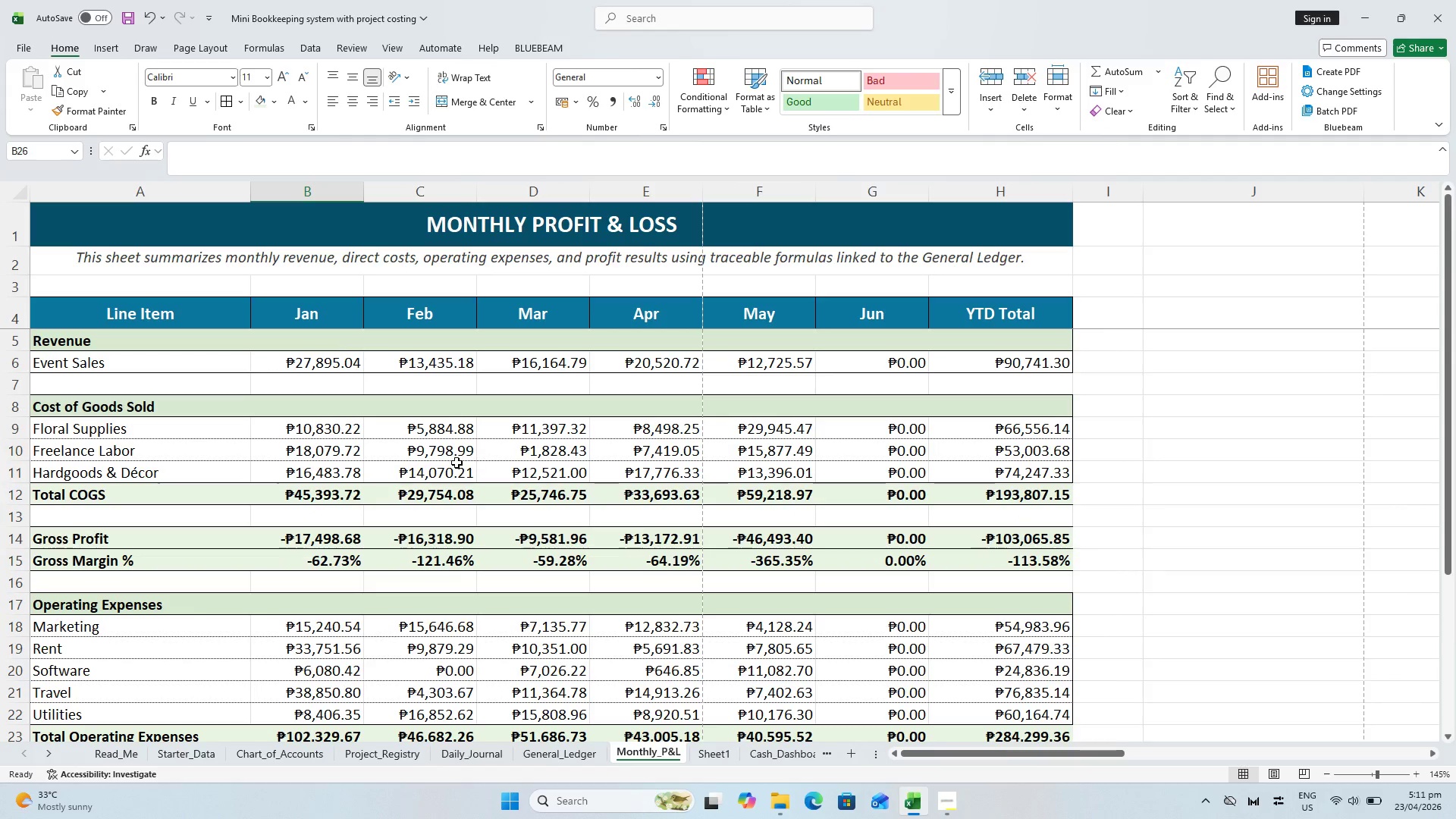 
wait(7.83)
 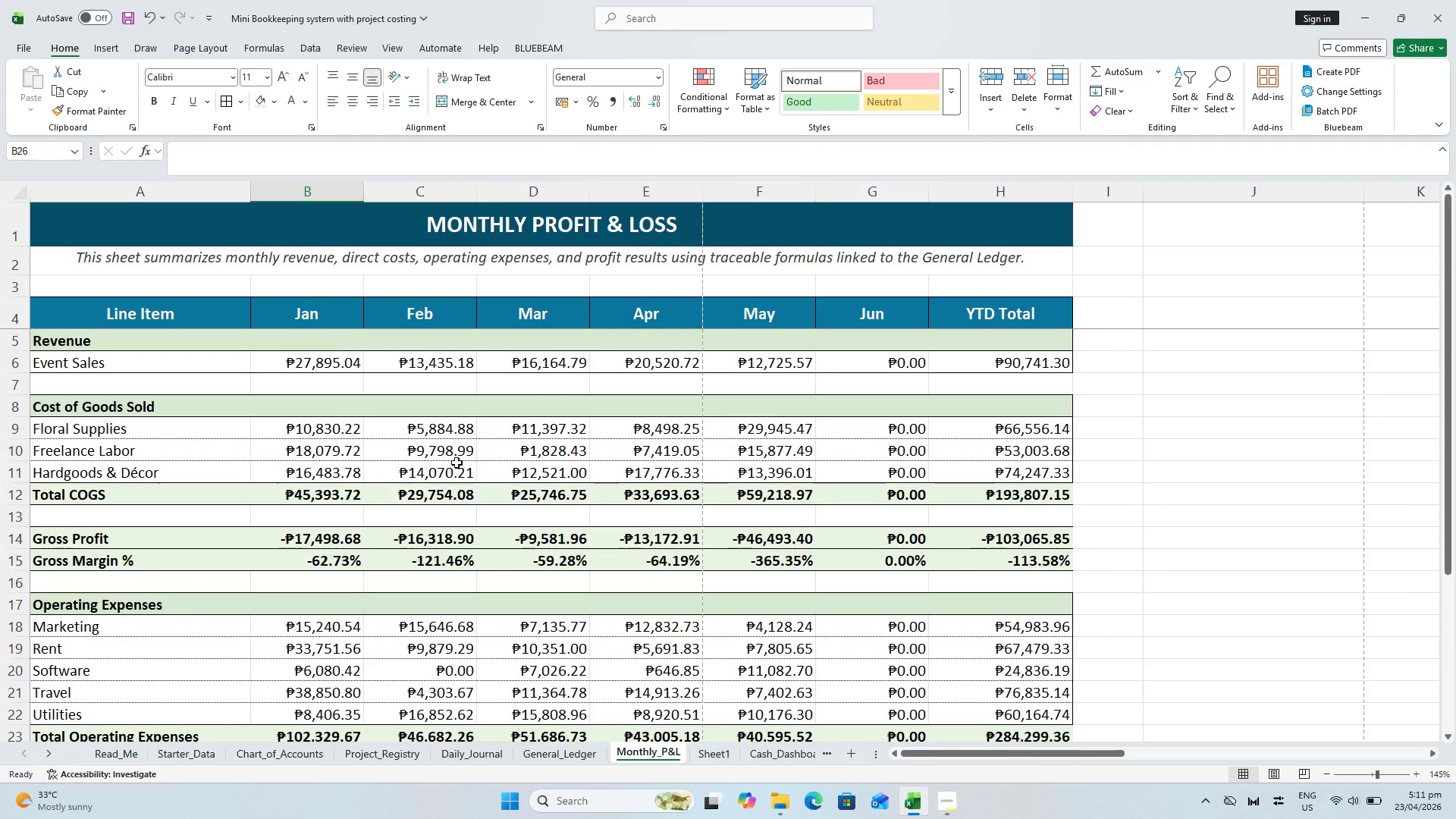 
scroll: coordinate [410, 611], scroll_direction: down, amount: 2.0
 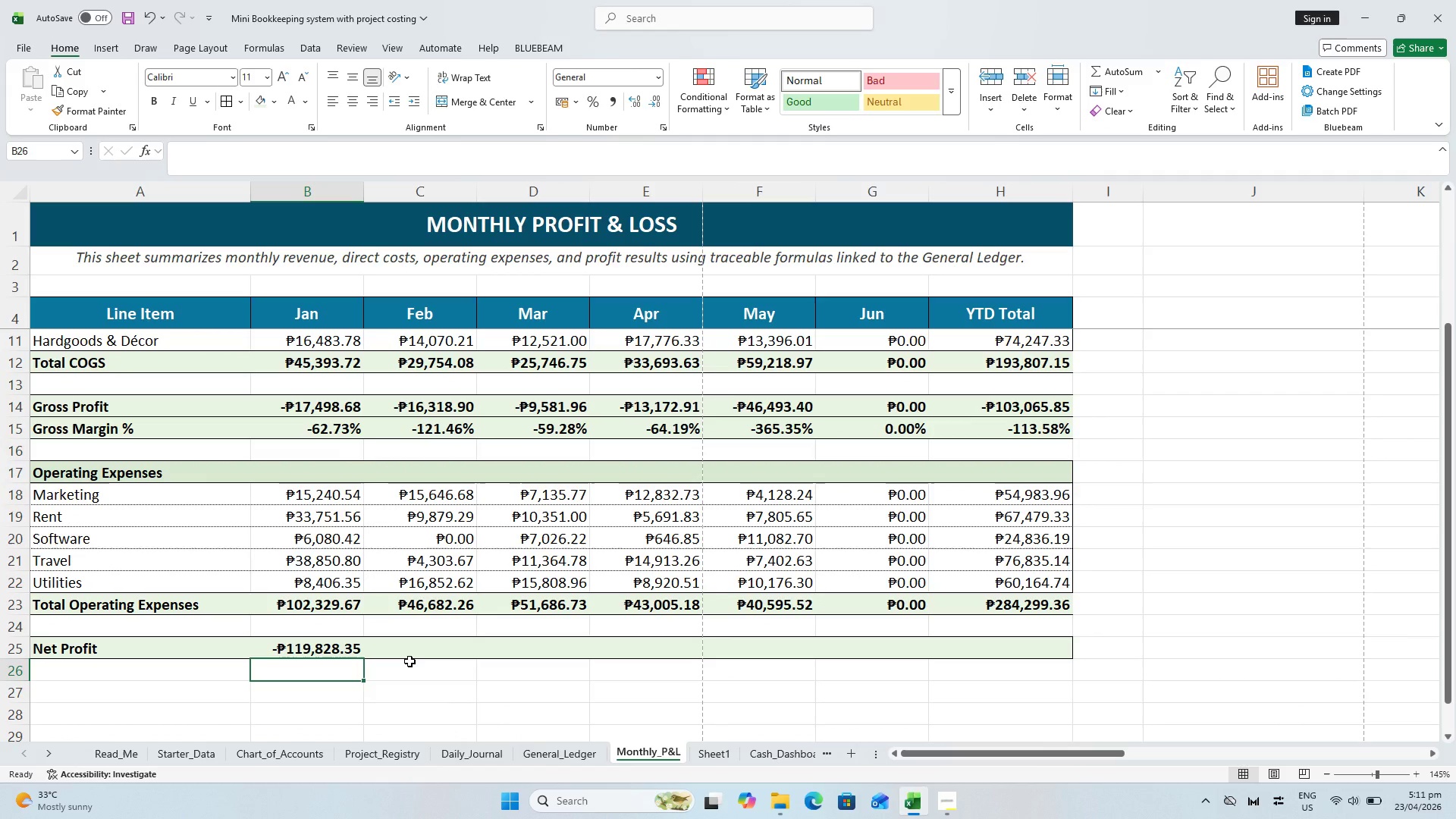 
wait(9.42)
 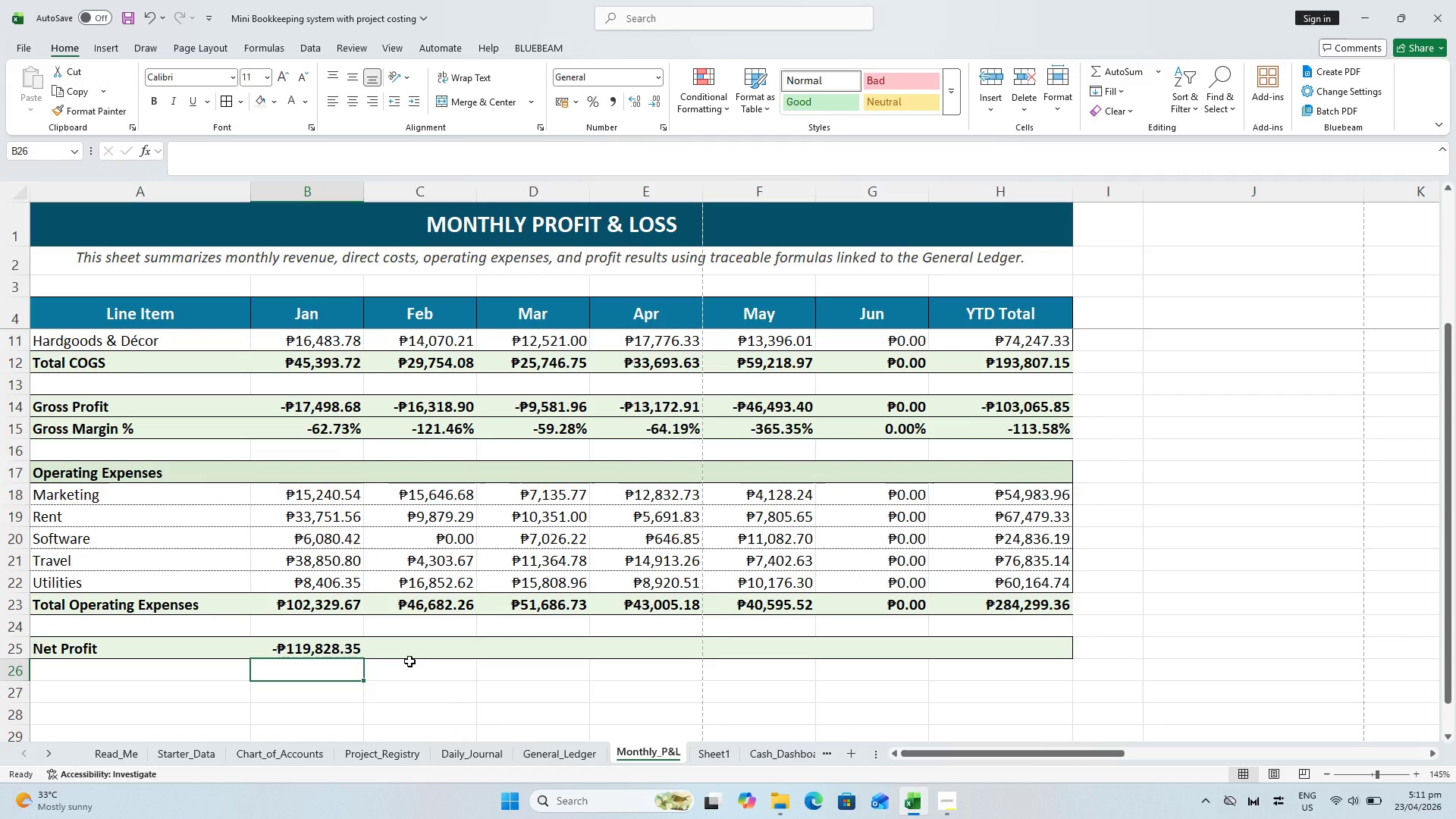 
left_click([310, 651])
 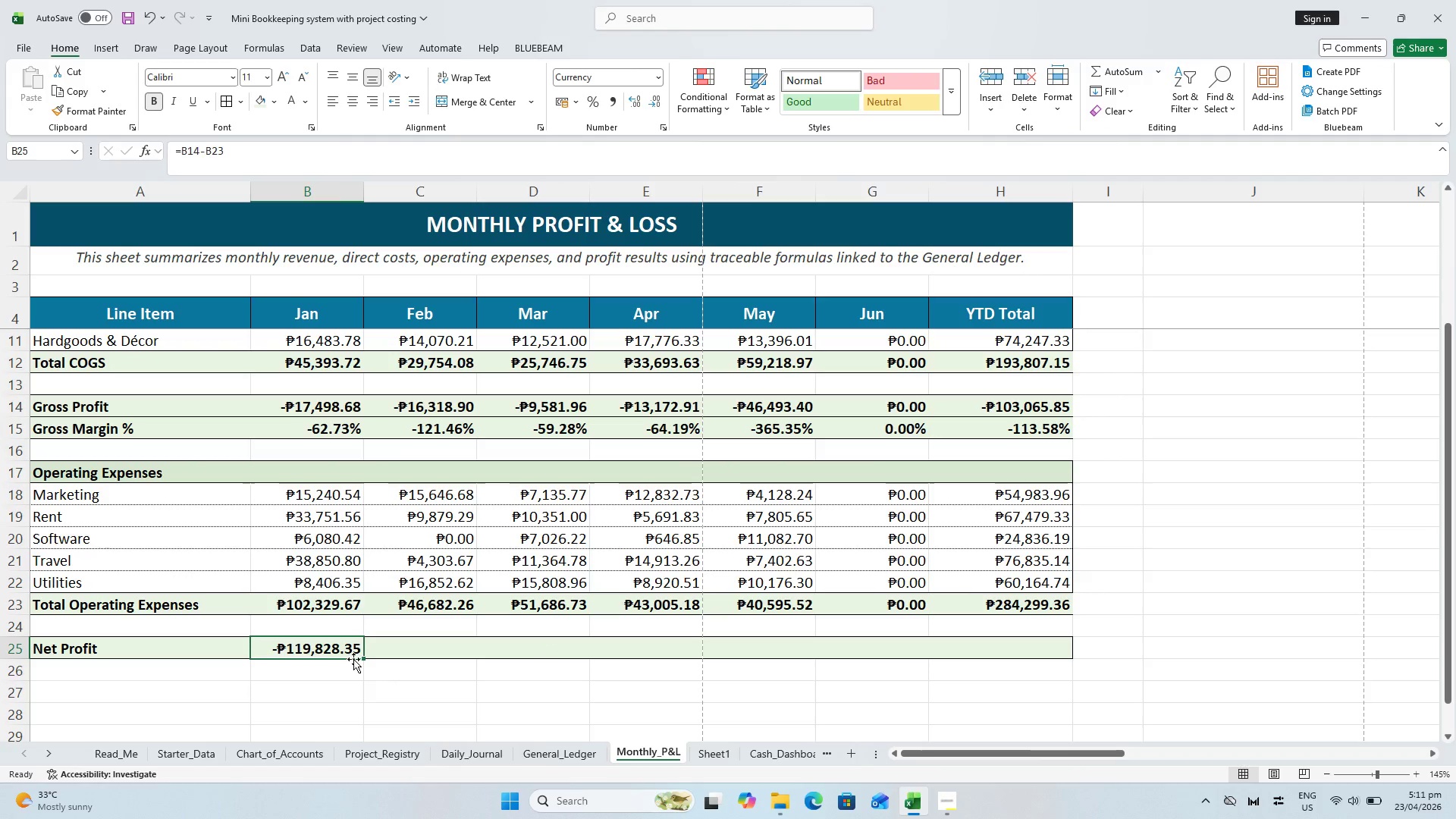 
left_click_drag(start_coordinate=[362, 661], to_coordinate=[912, 654])
 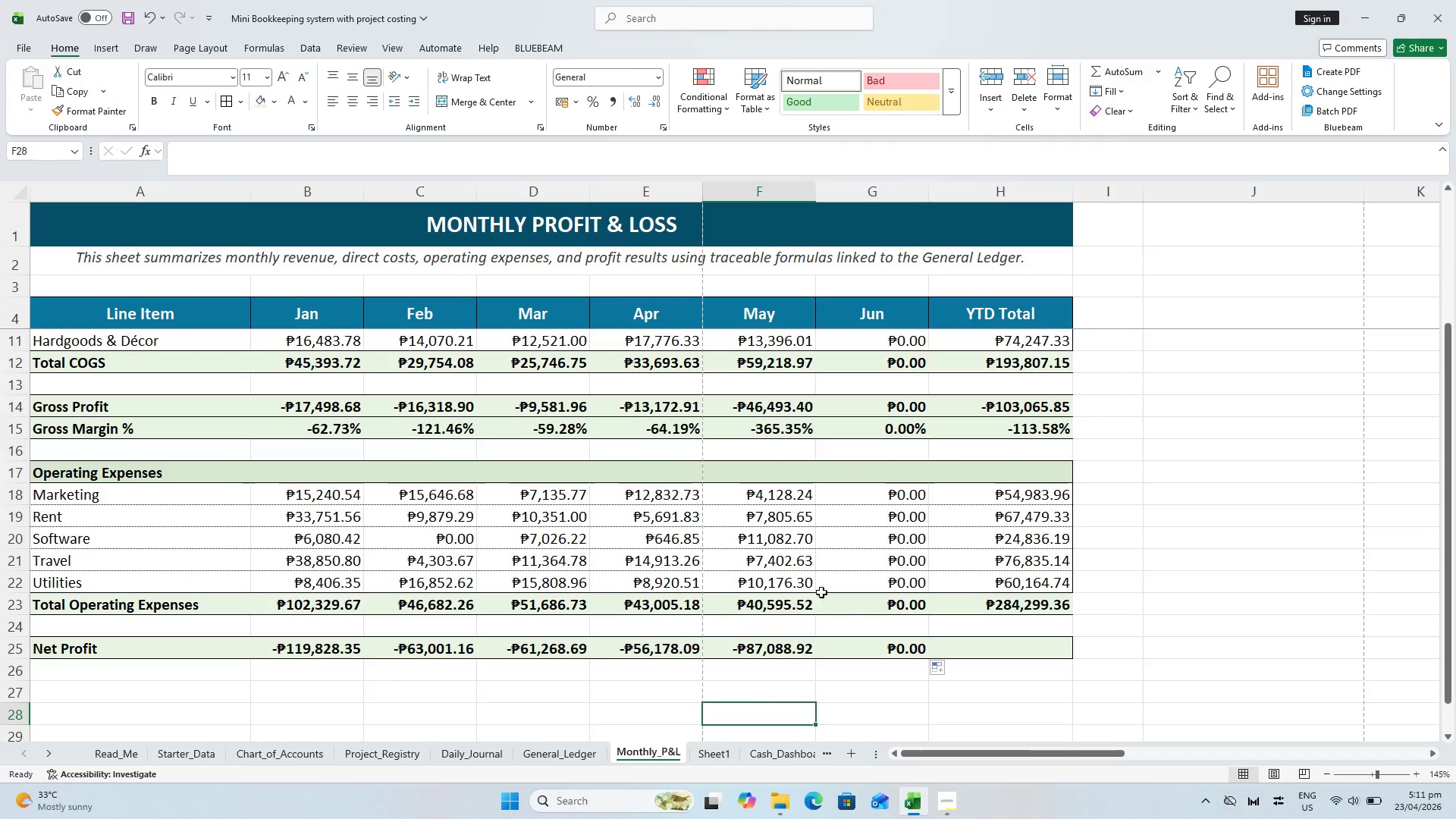 
scroll: coordinate [998, 453], scroll_direction: up, amount: 4.0
 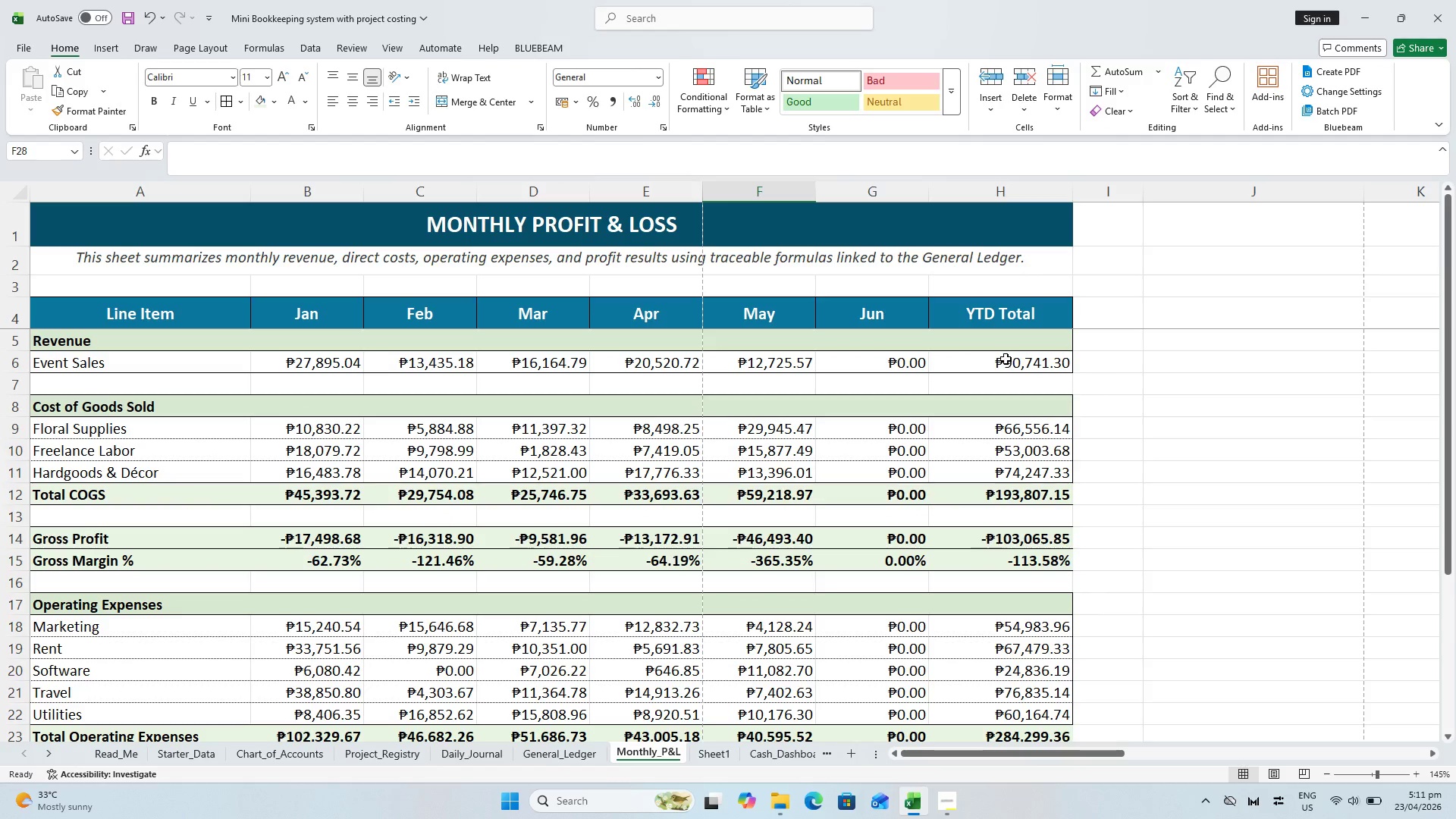 
left_click([1006, 359])
 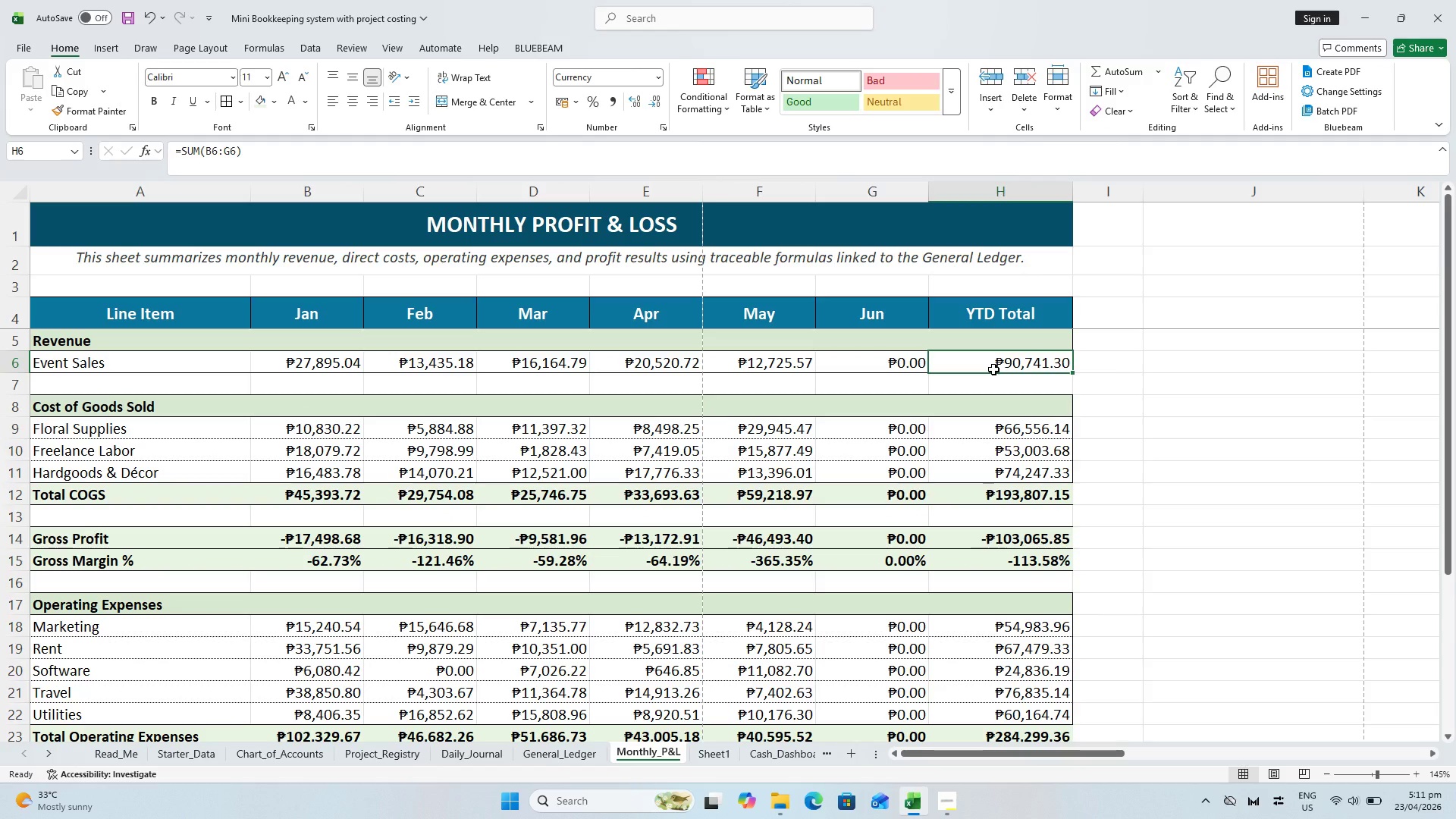 
double_click([993, 369])
 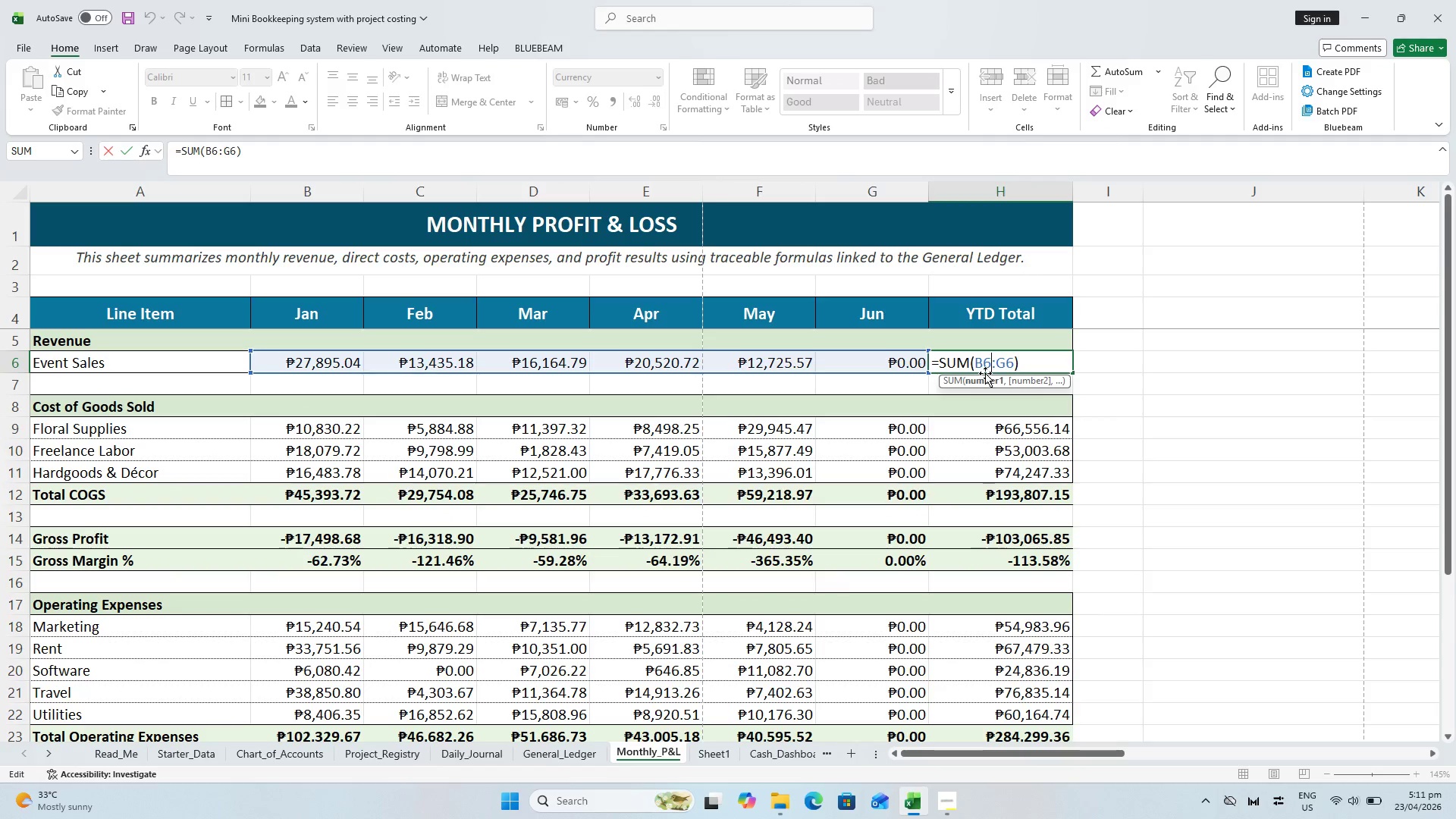 
key(Escape)
 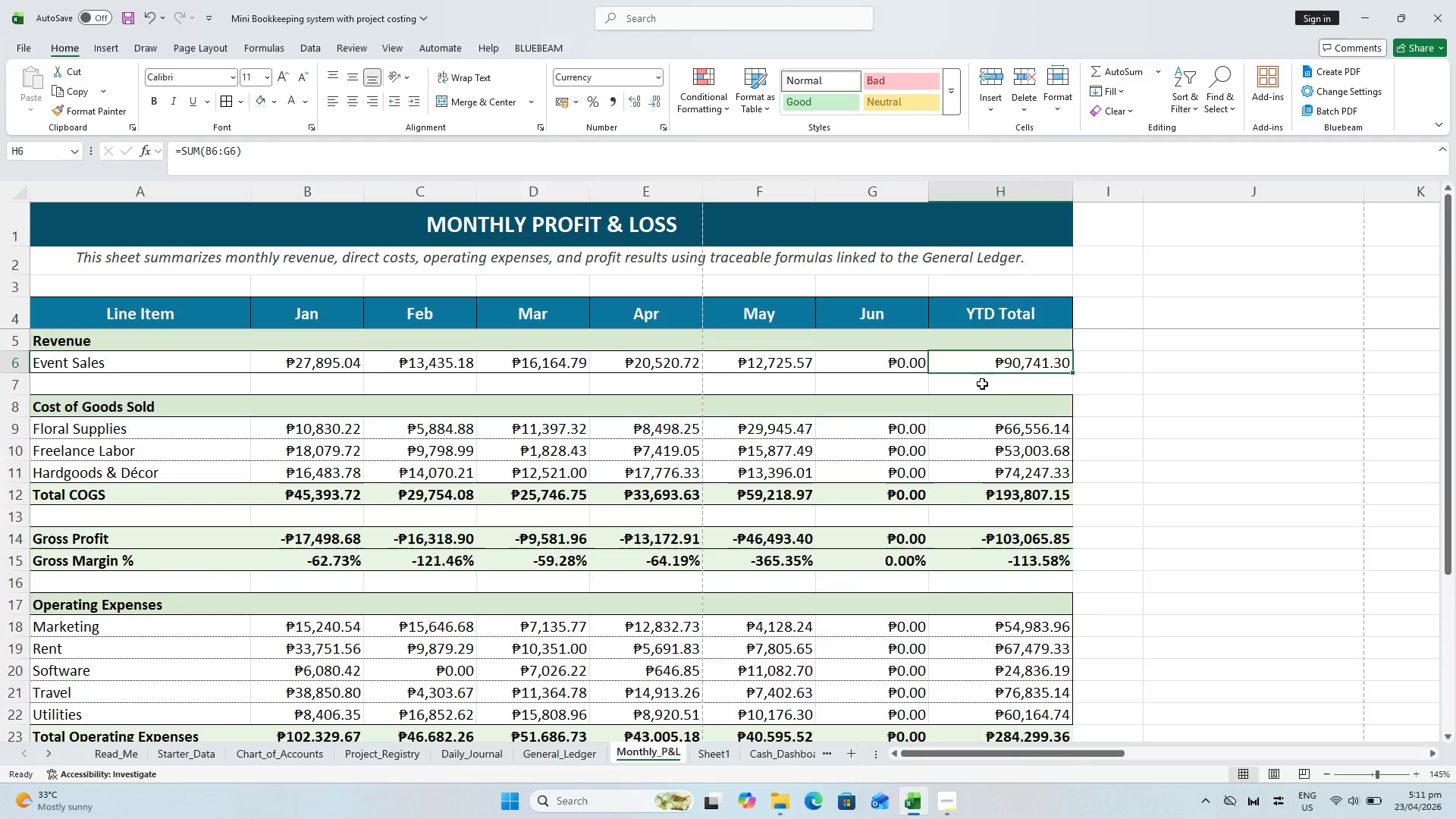 
left_click([988, 427])
 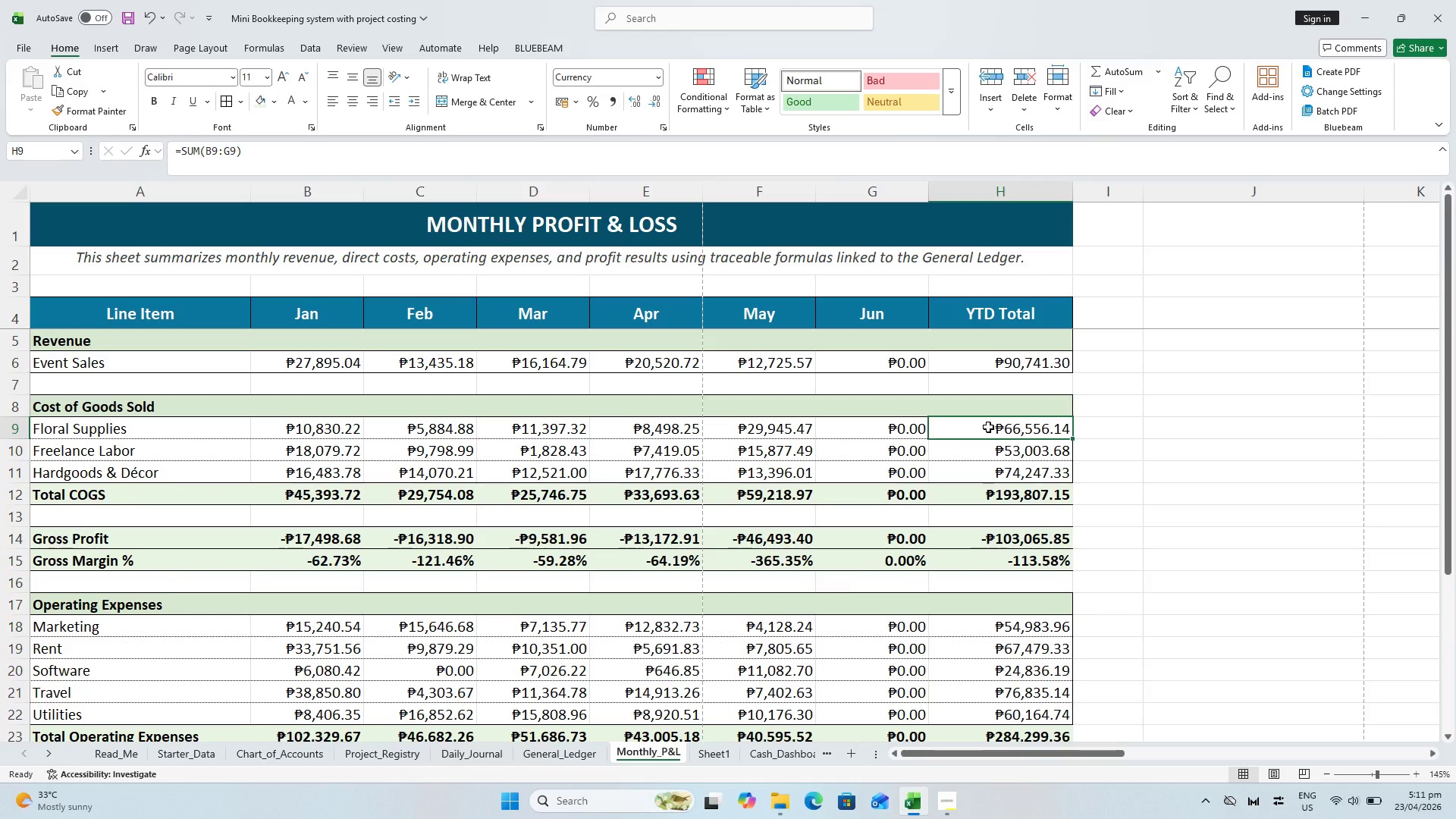 
left_click([988, 451])
 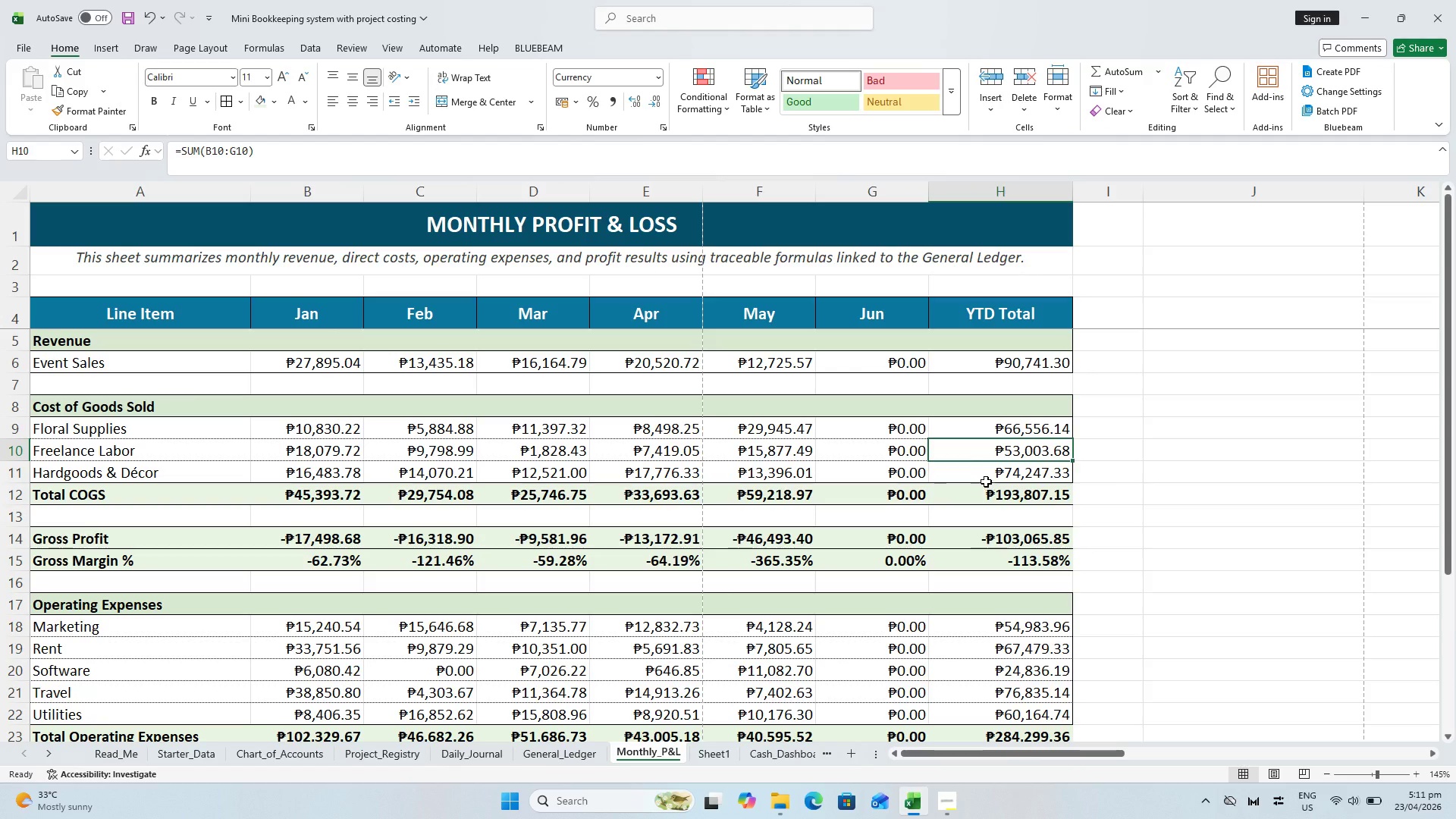 
left_click([985, 472])
 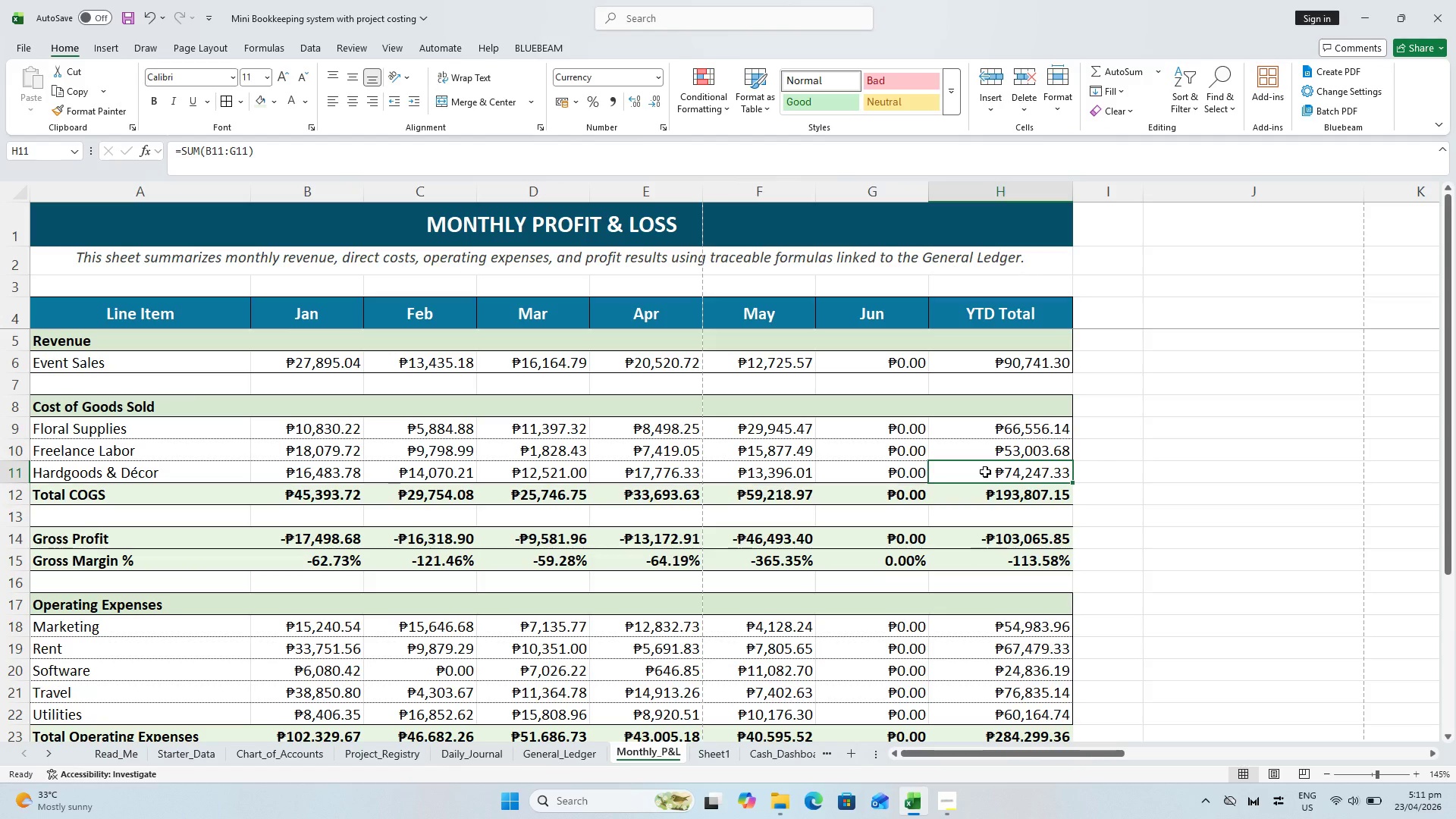 
wait(7.64)
 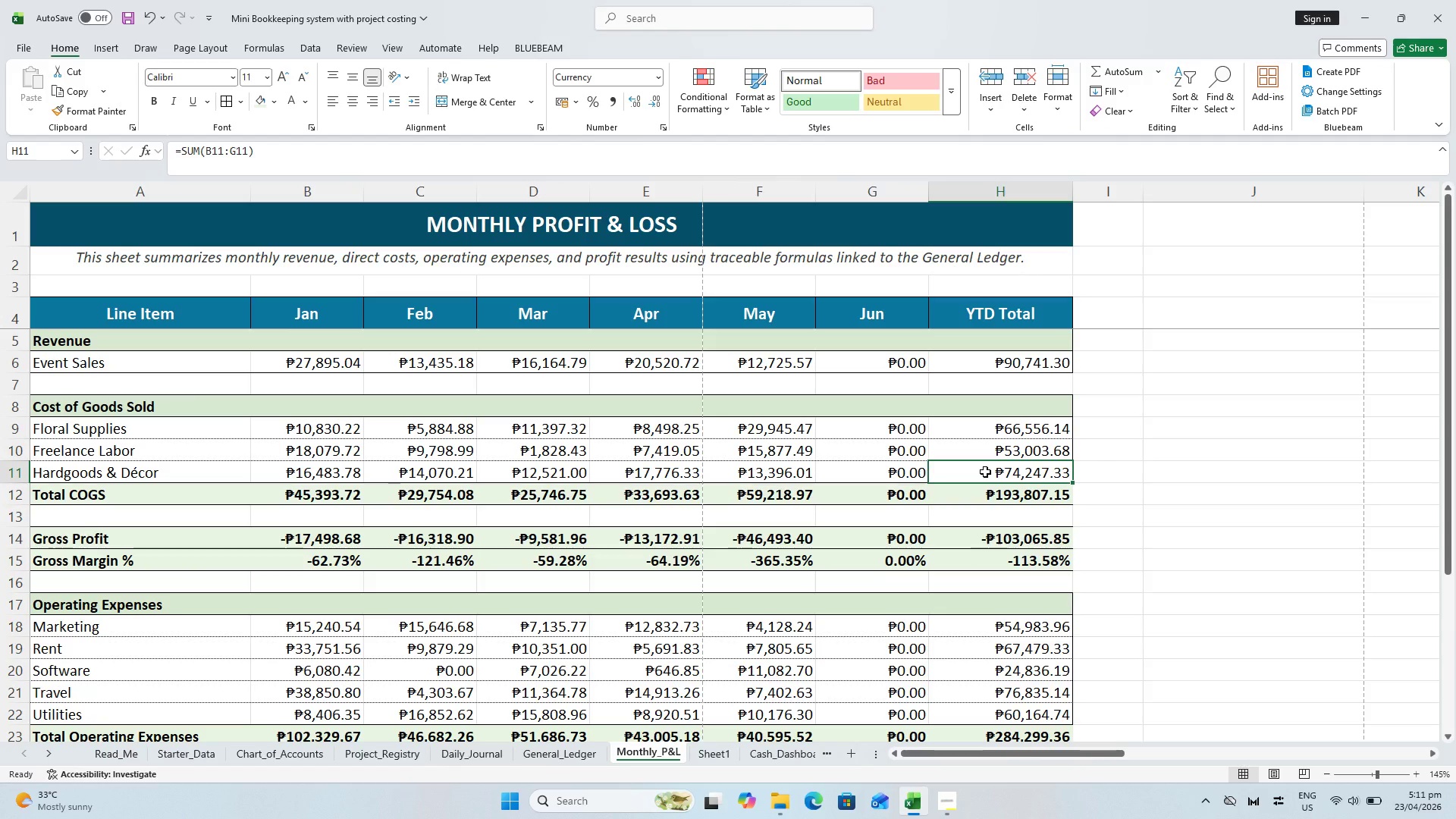 
left_click([987, 492])
 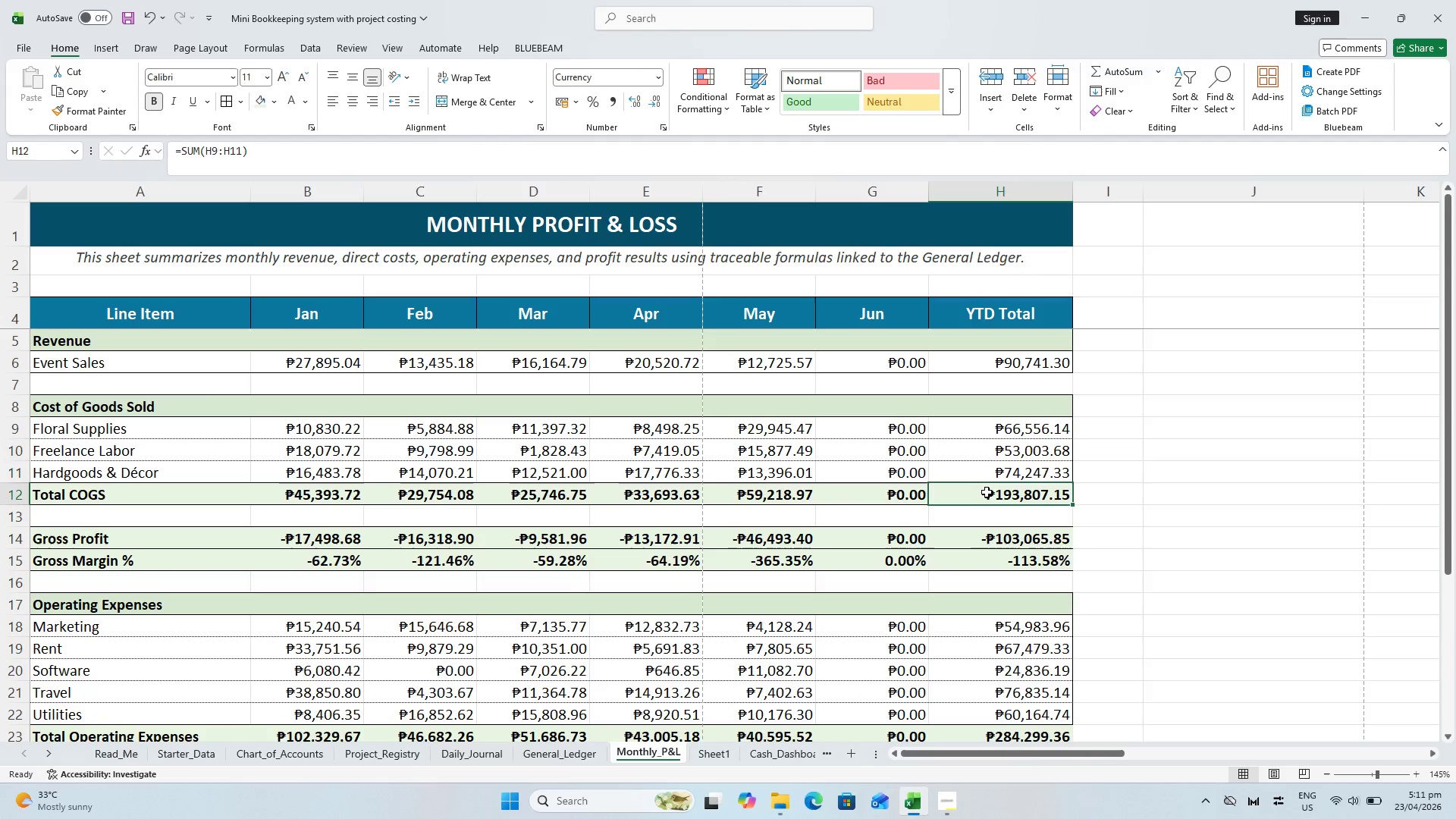 
double_click([986, 495])
 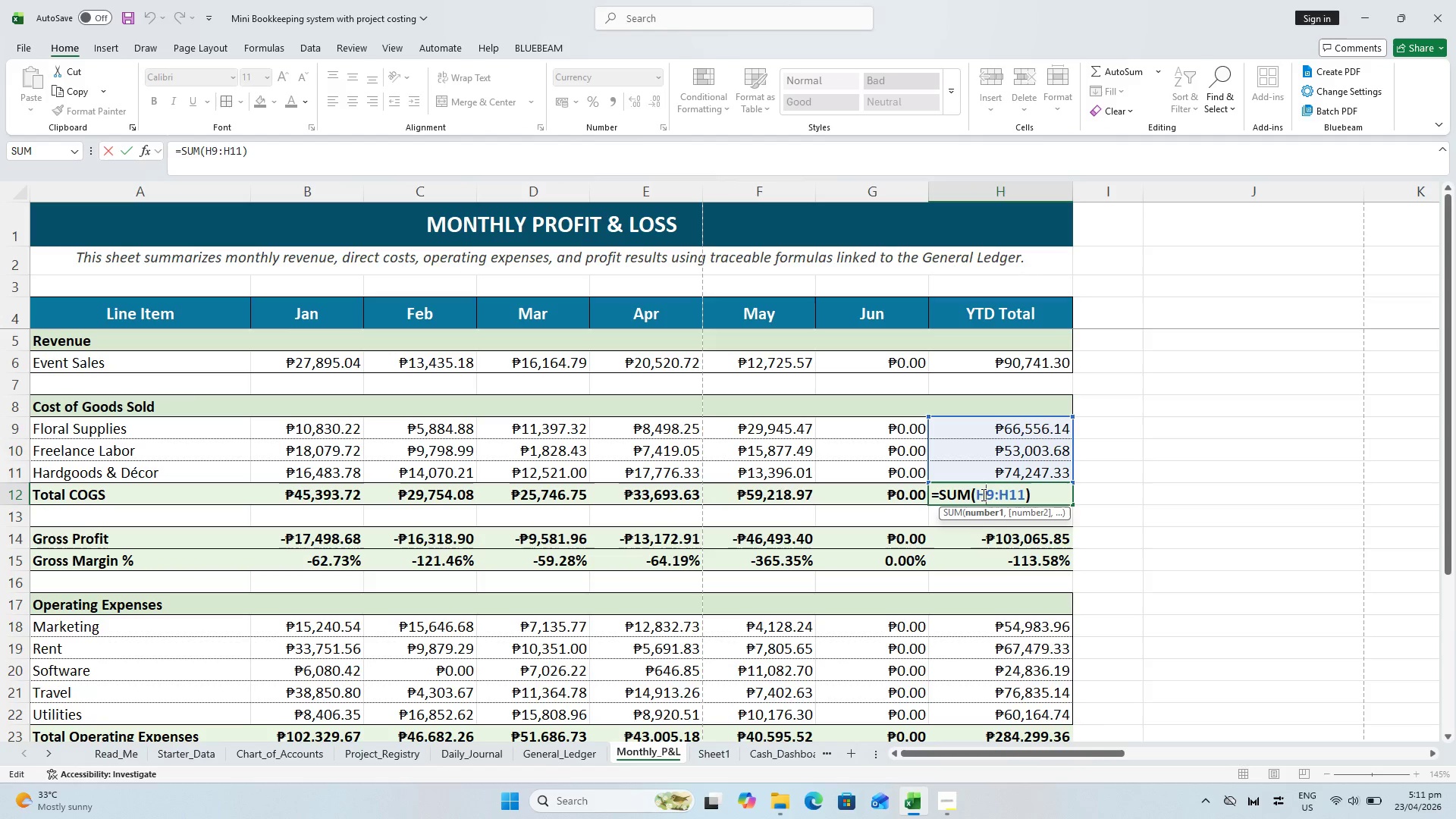 
key(Escape)
 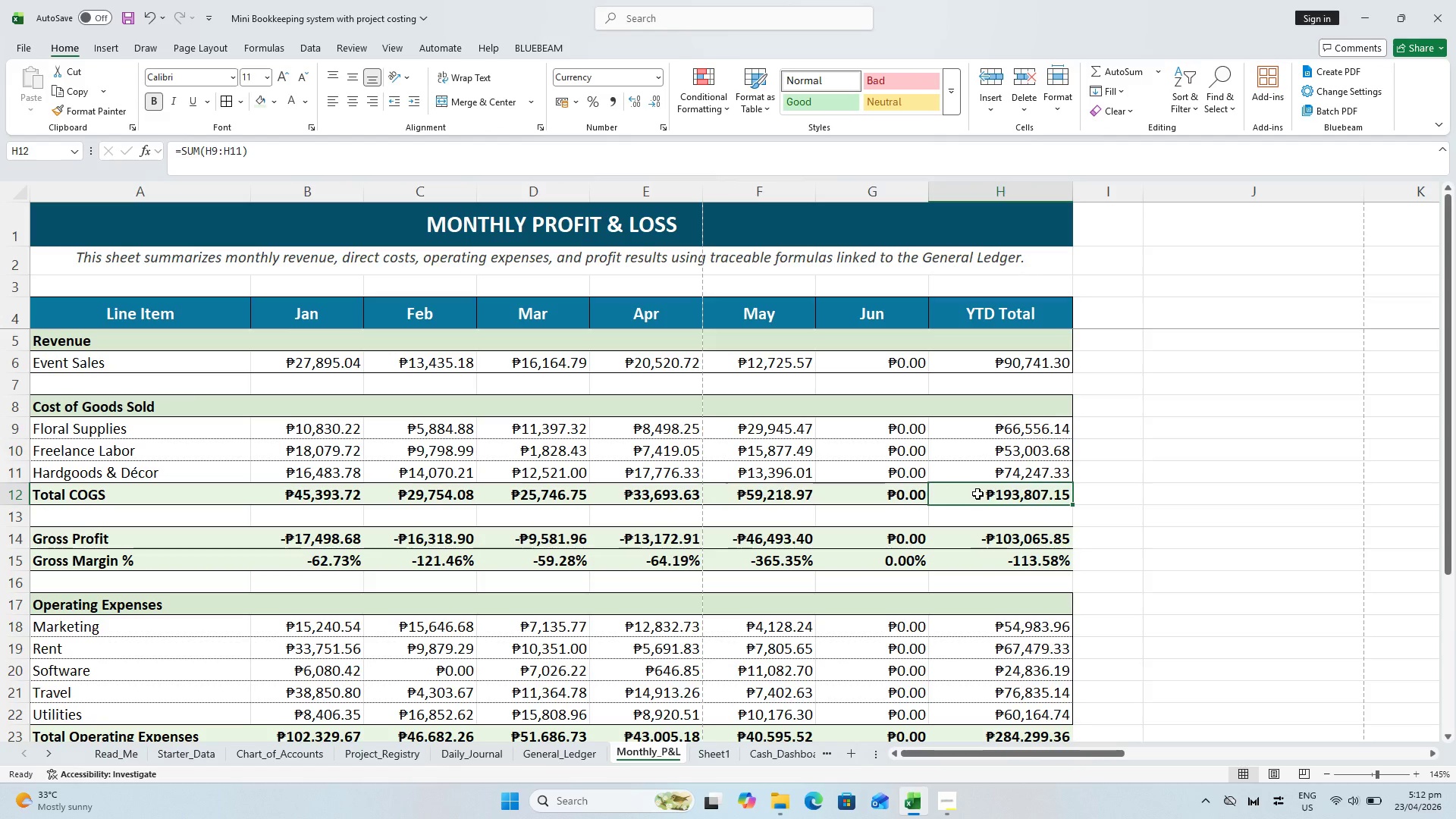 
wait(9.91)
 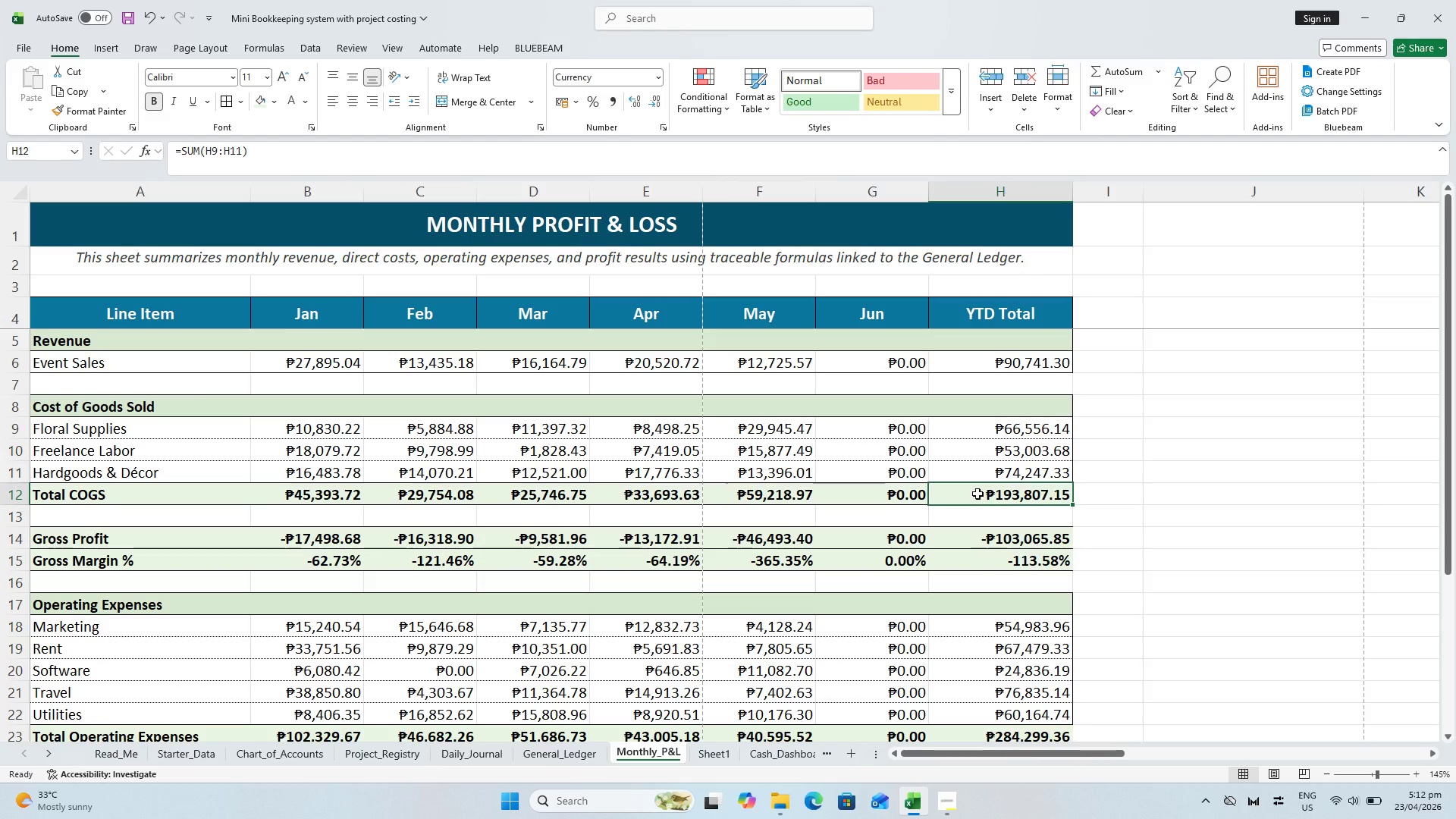 
double_click([1018, 475])
 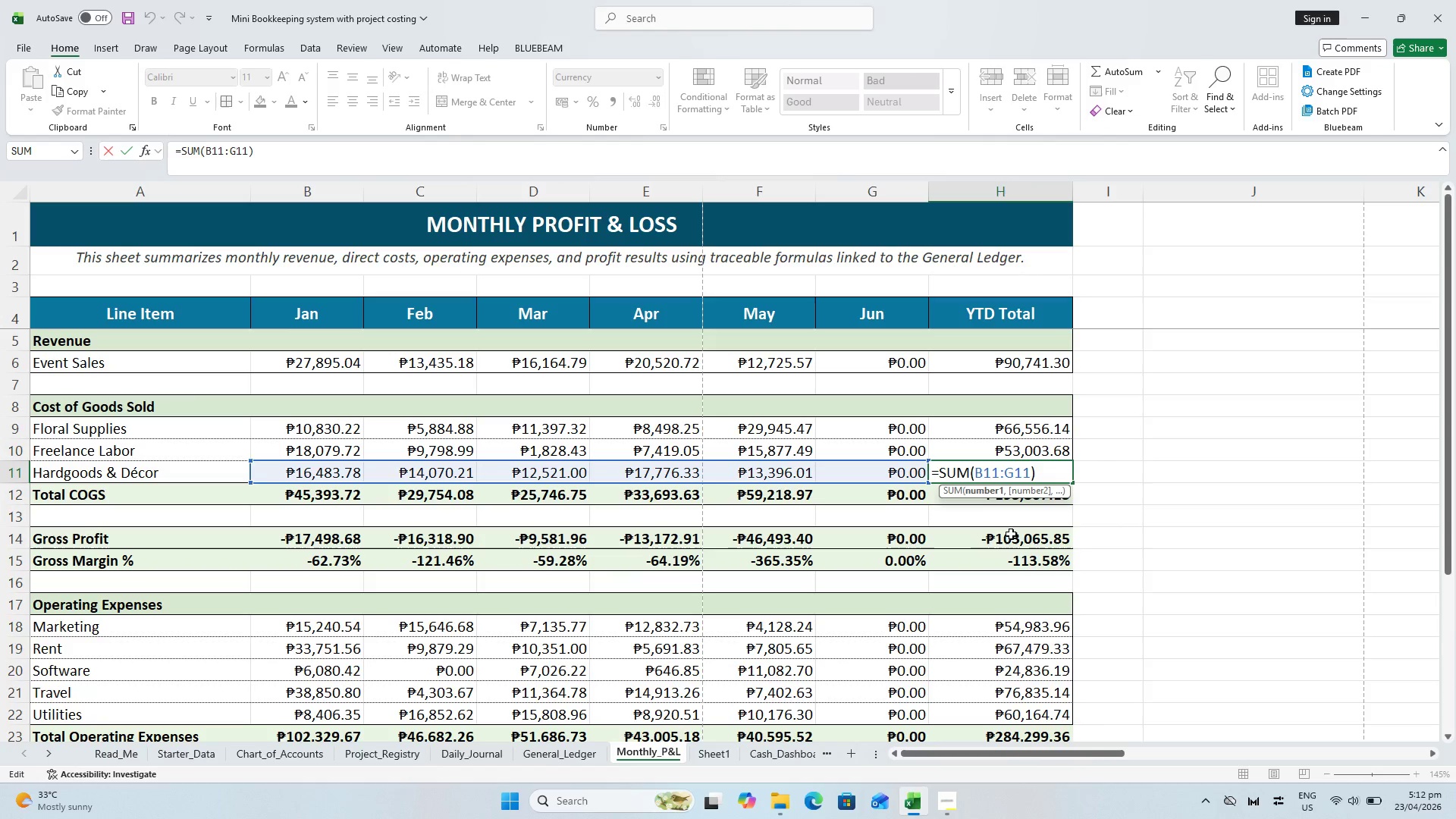 
key(Escape)
 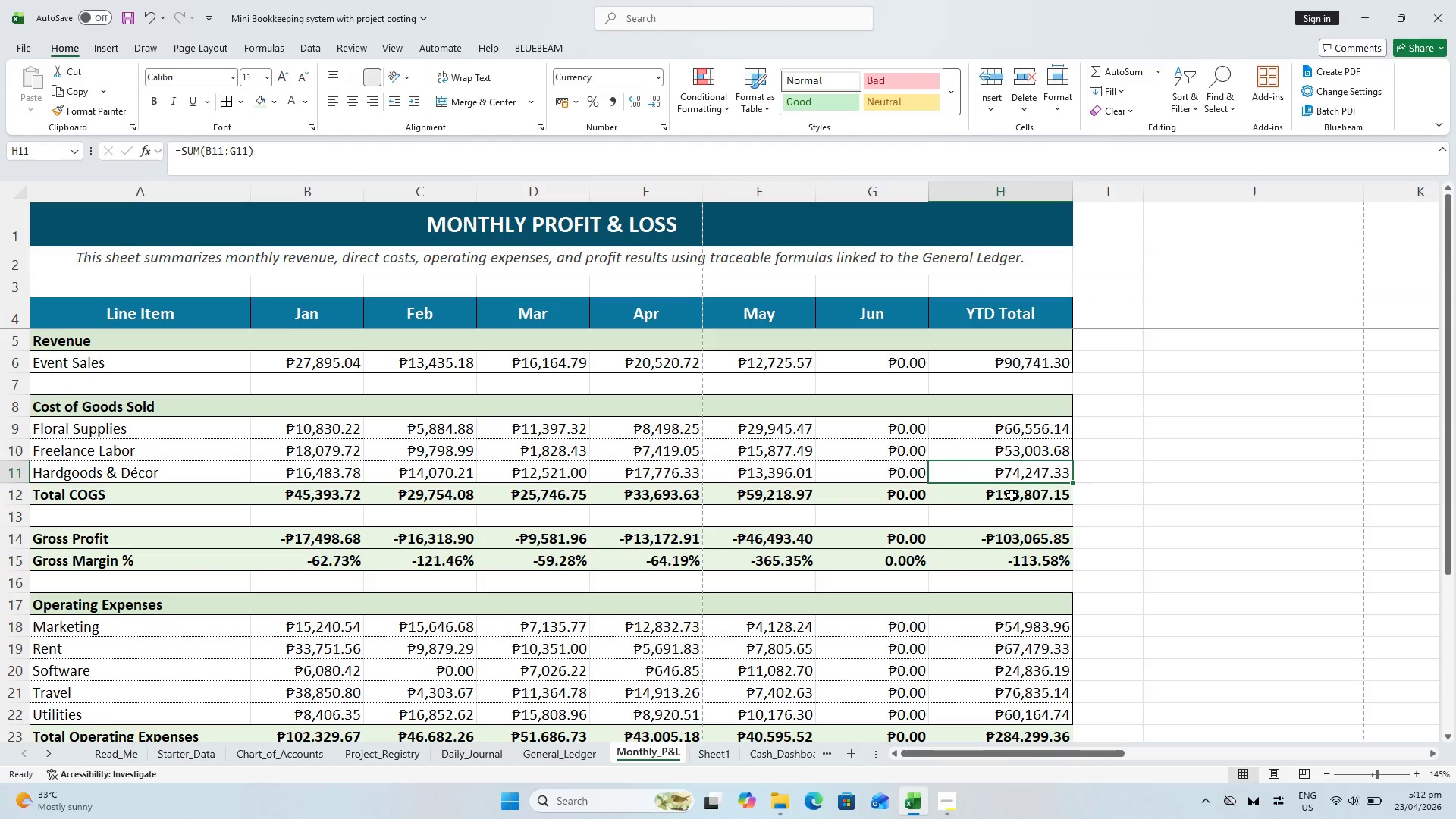 
double_click([1012, 495])
 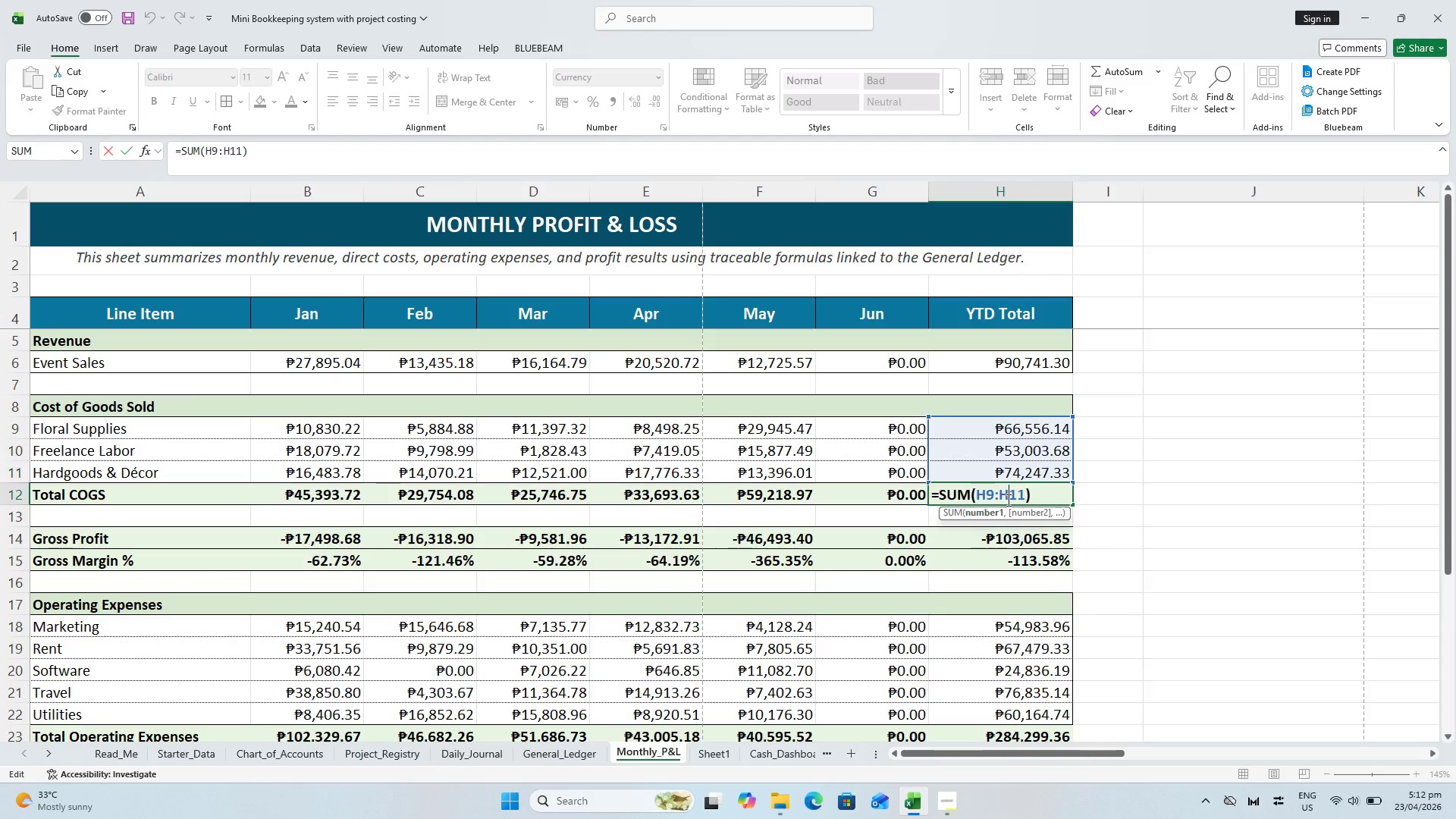 
key(Escape)
 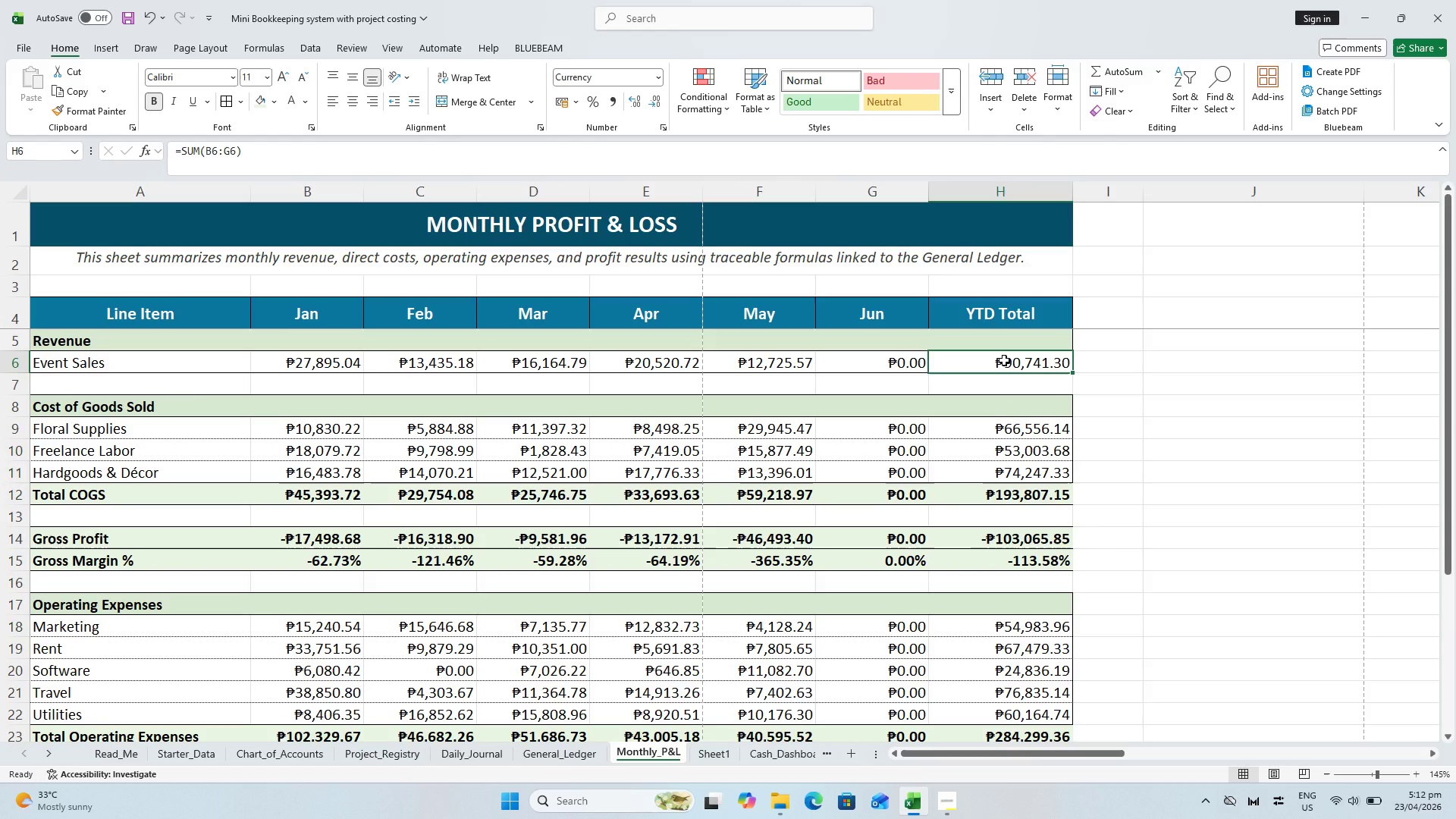 
double_click([1004, 360])
 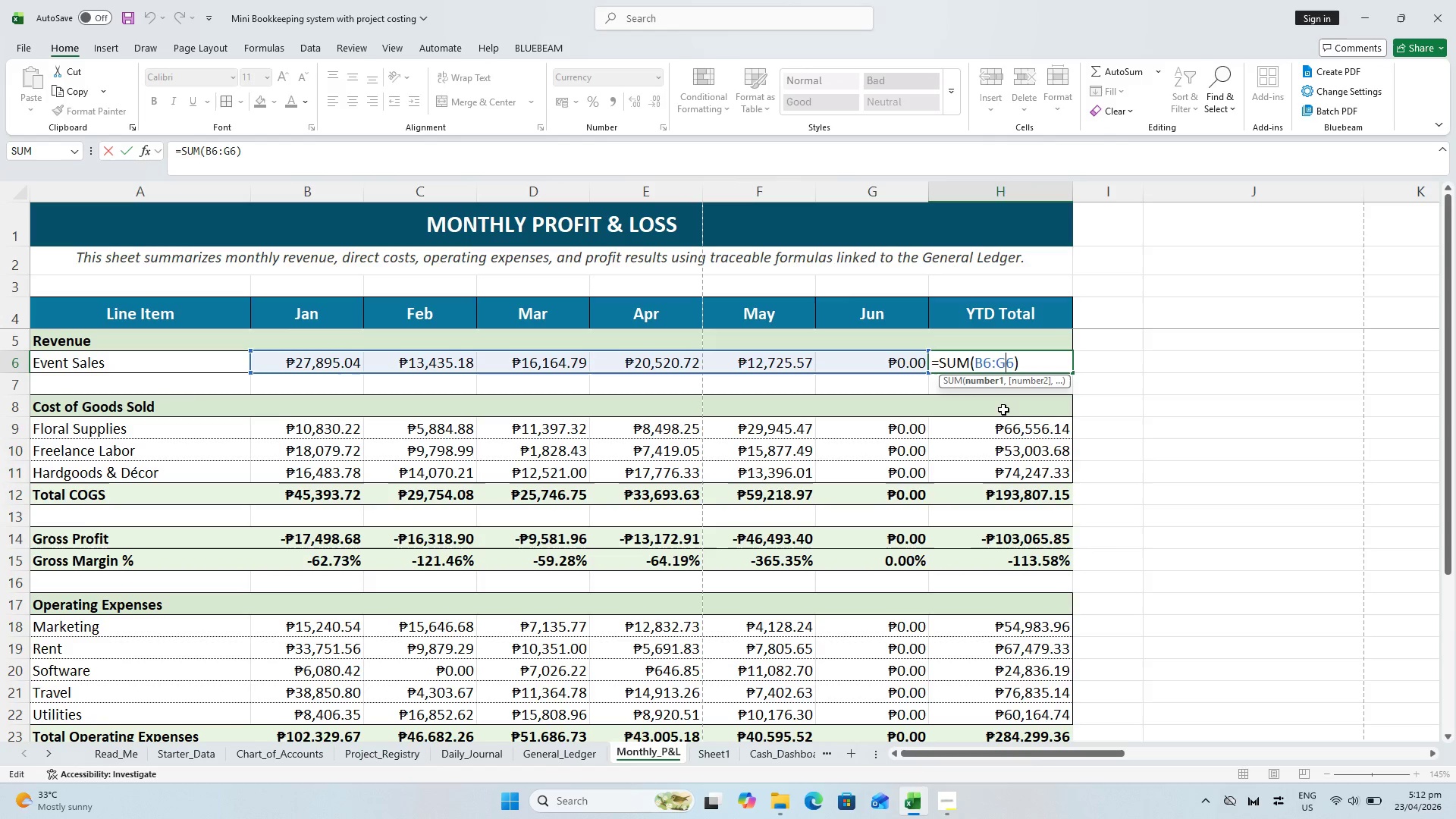 
key(Escape)
 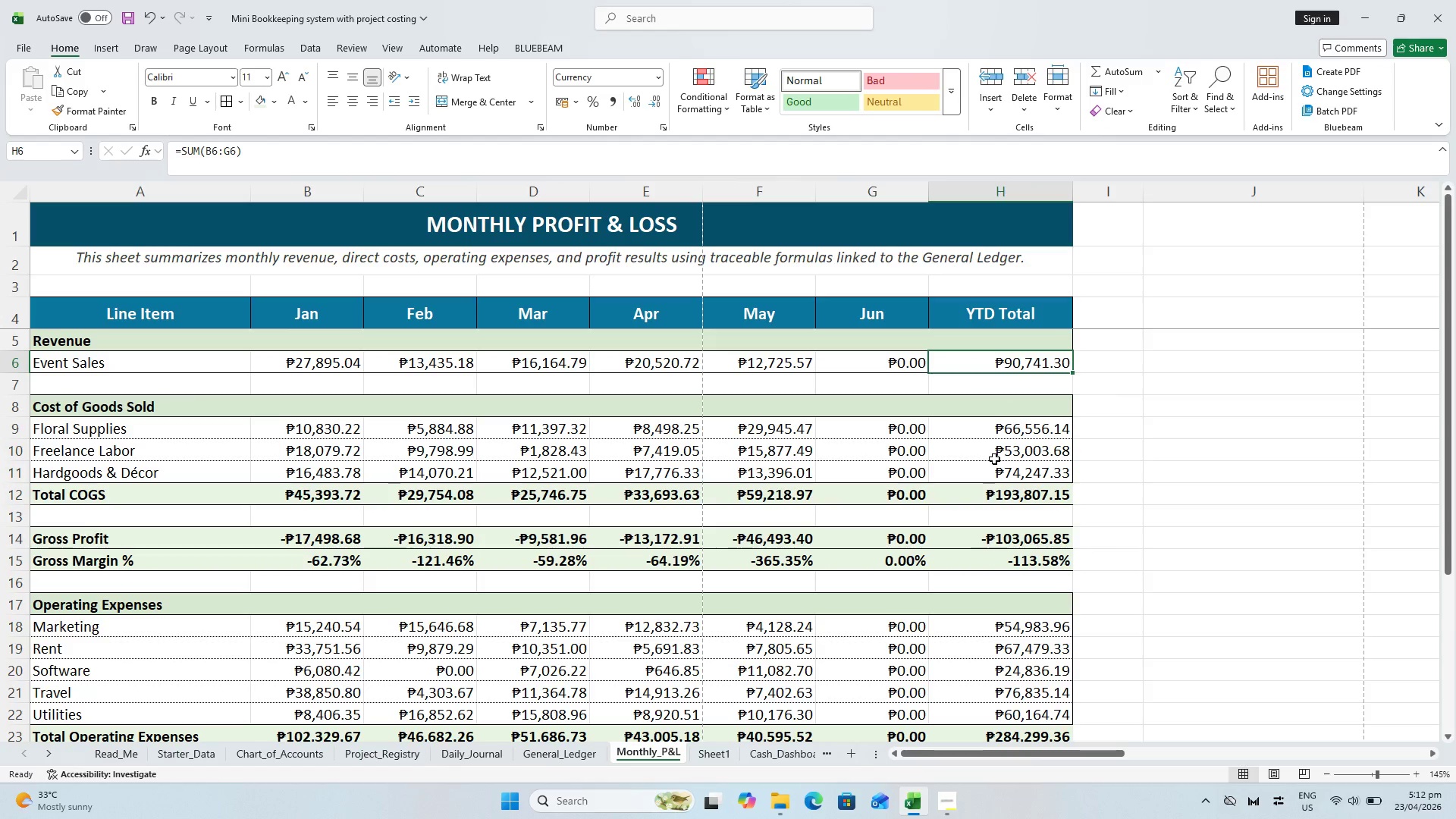 
scroll: coordinate [993, 459], scroll_direction: up, amount: 7.0
 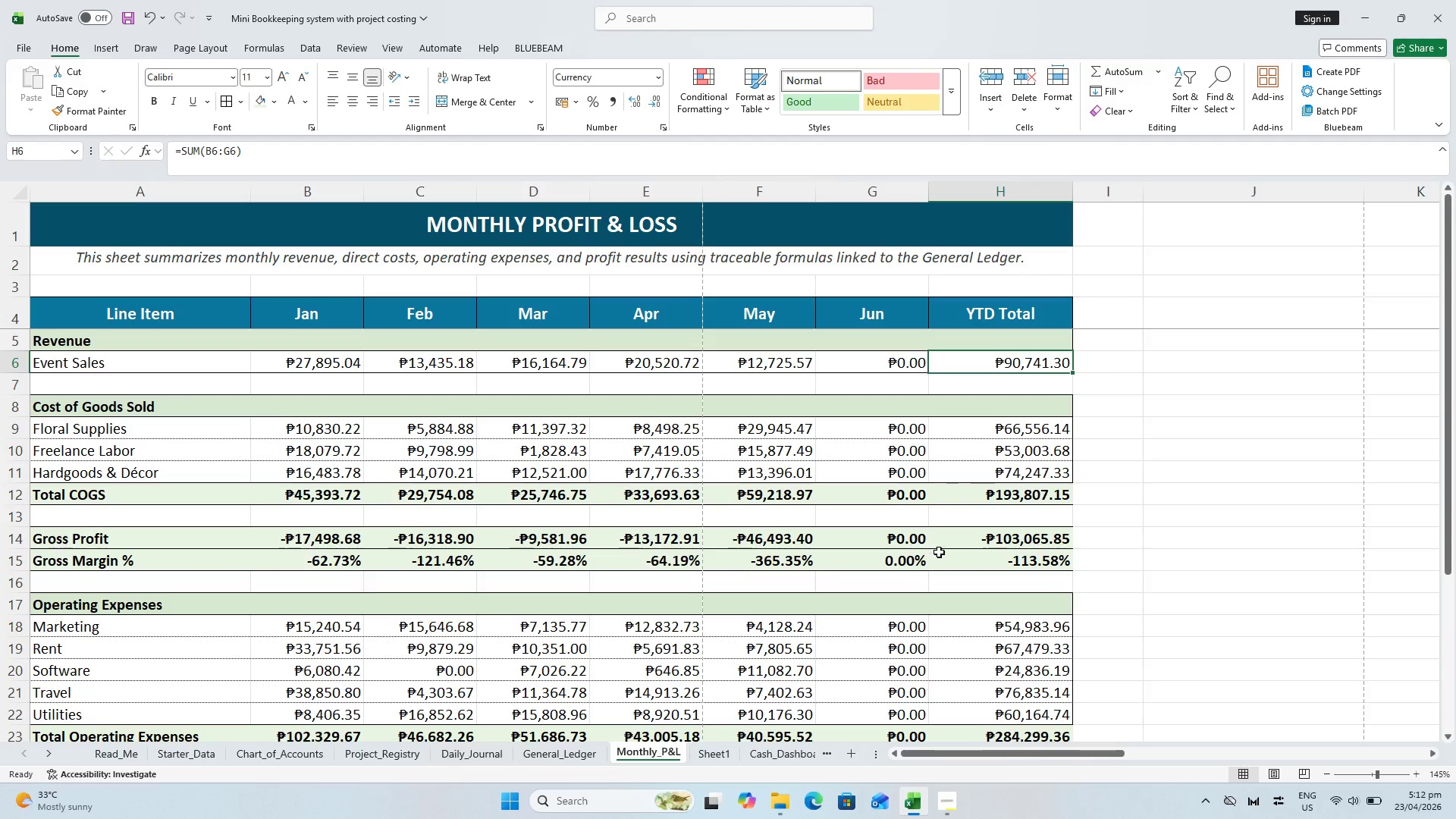 
wait(16.55)
 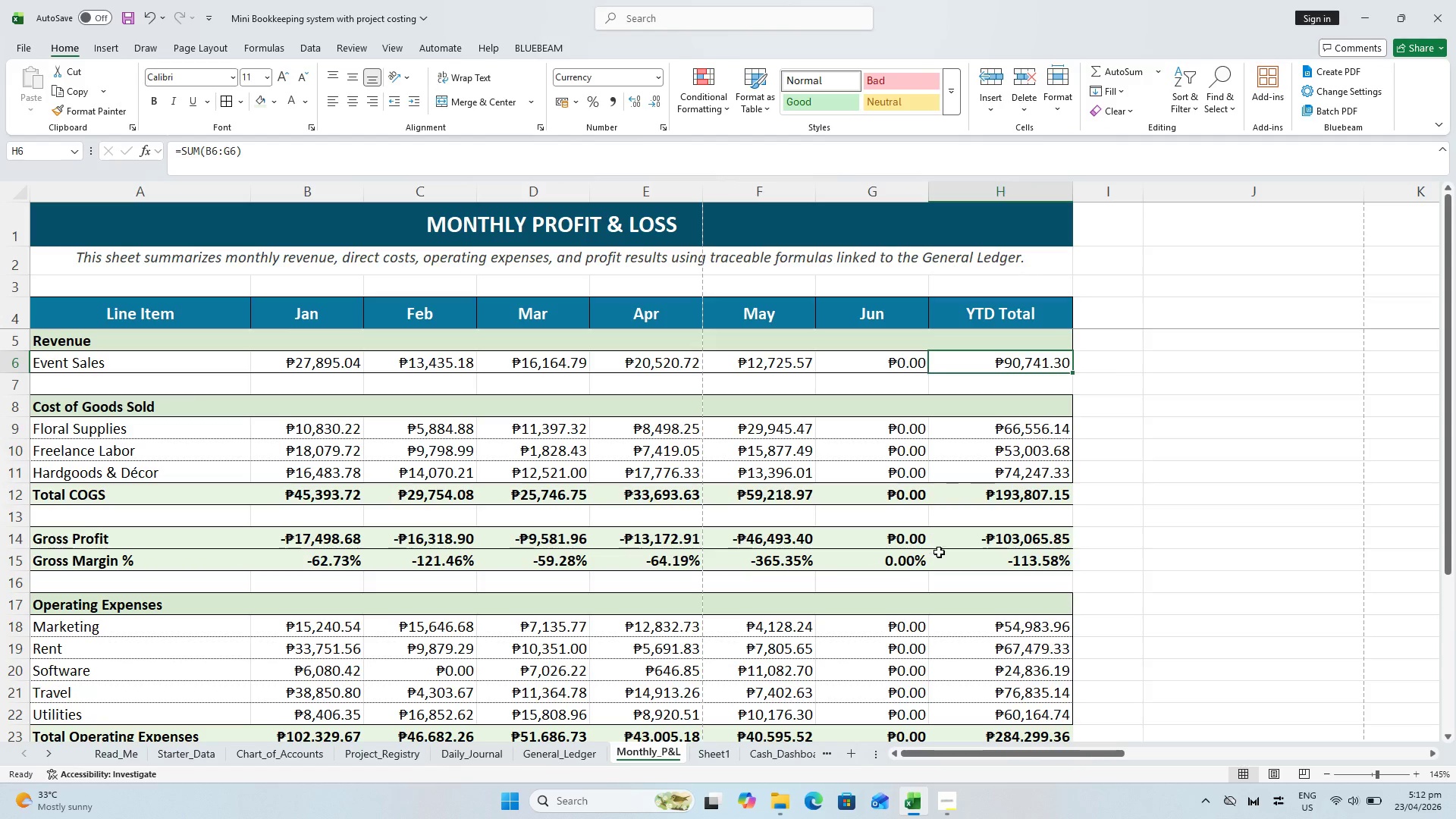 
double_click([995, 492])
 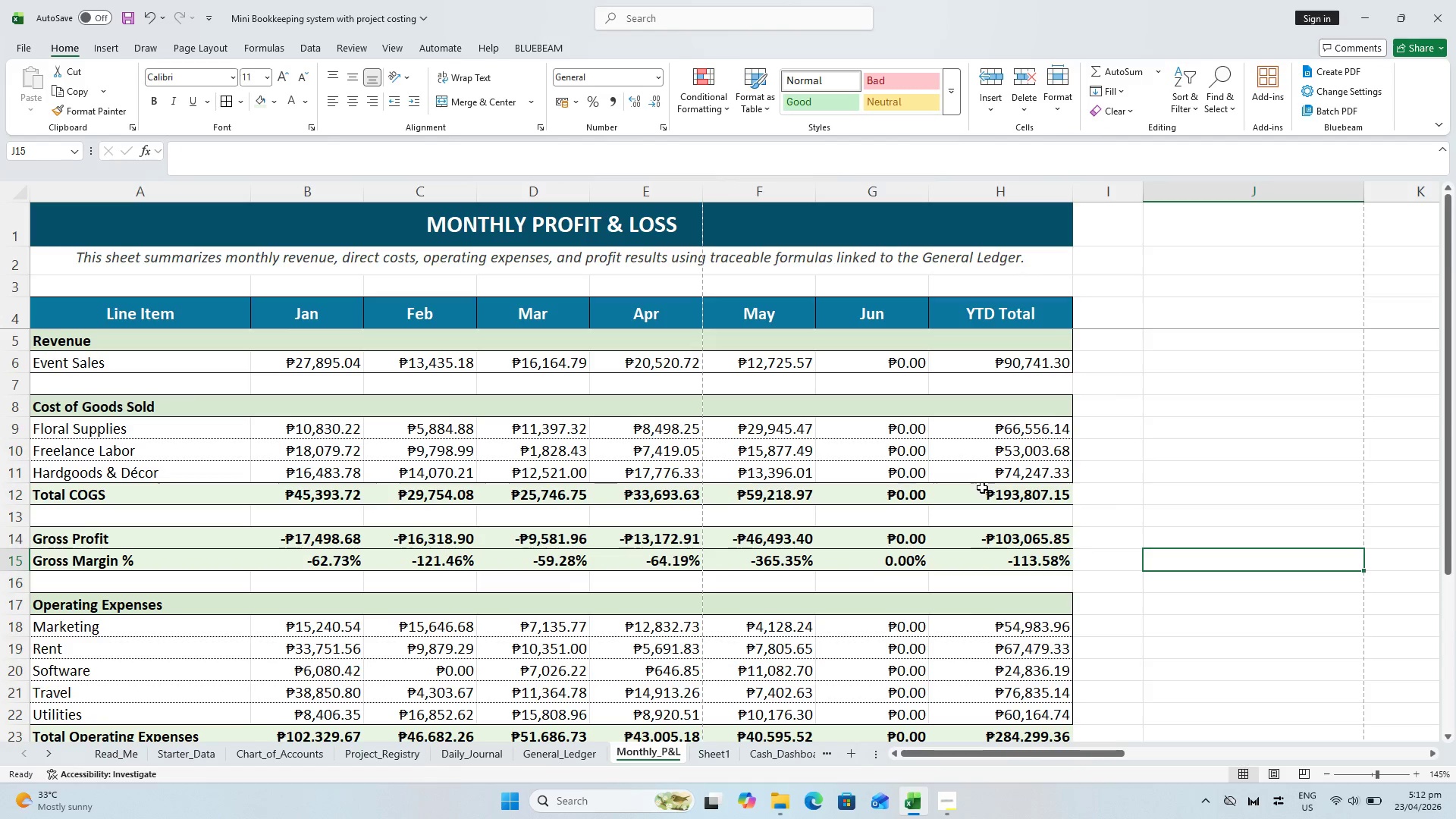 
double_click([906, 492])
 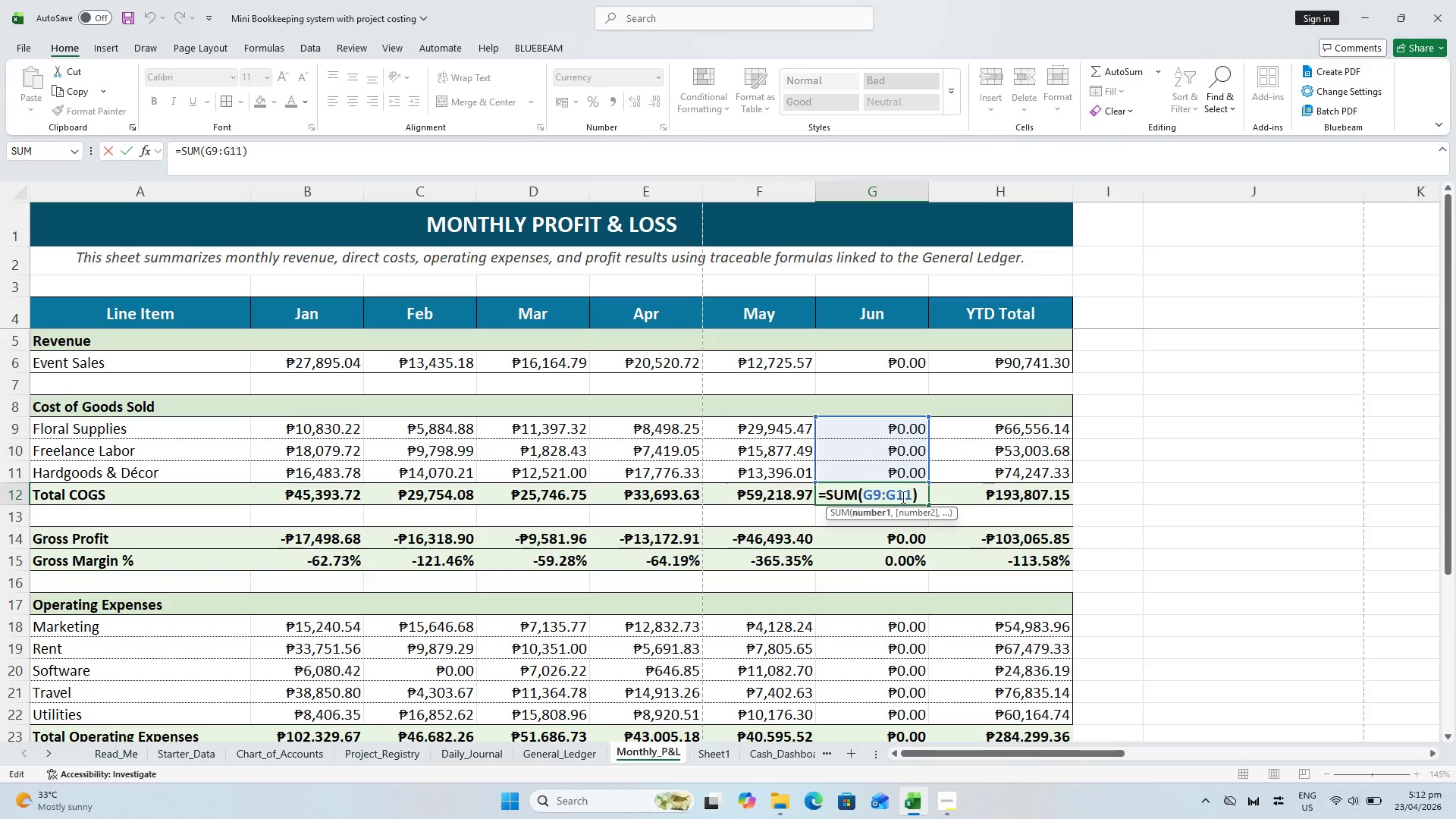 
key(Escape)
 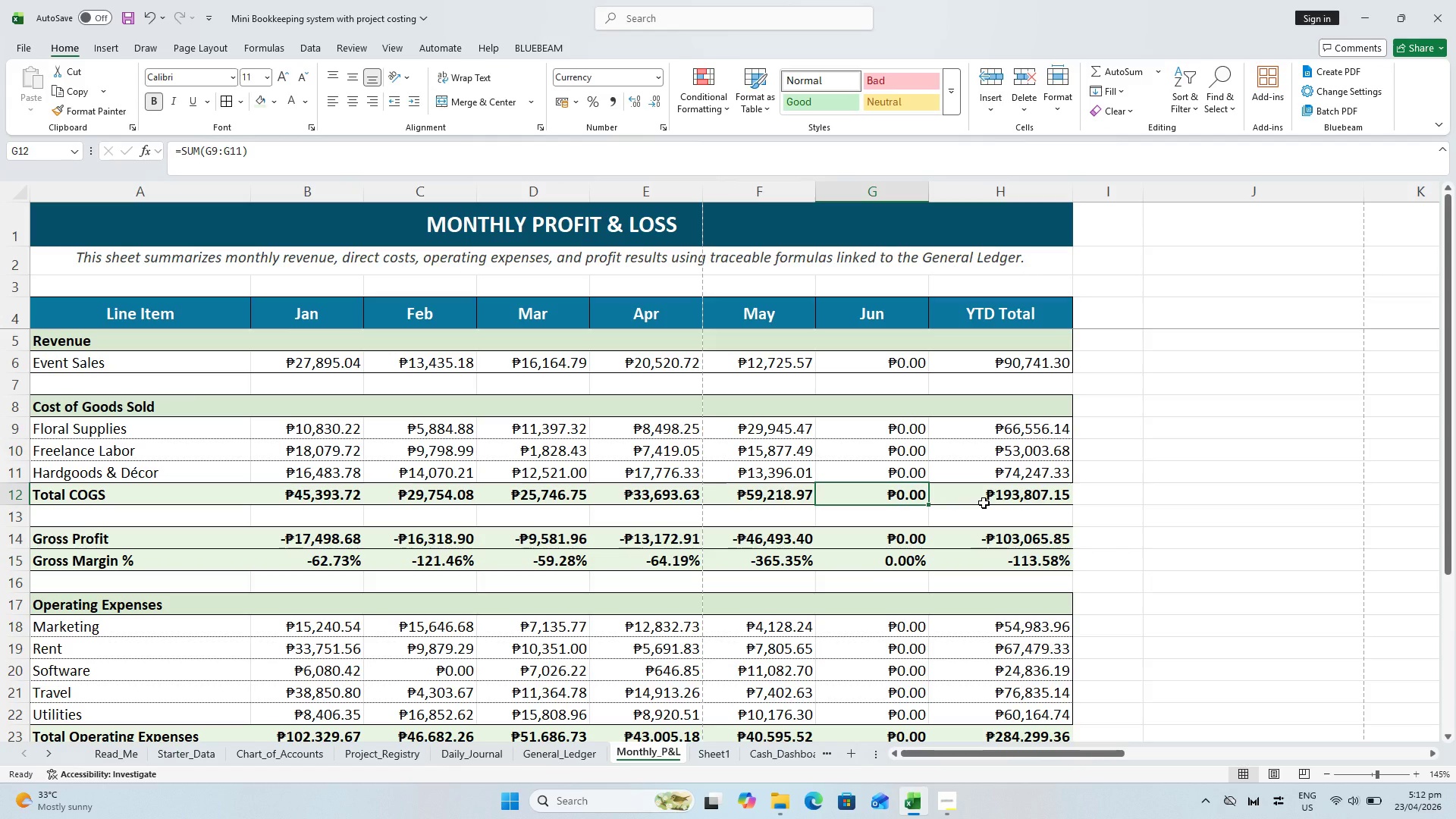 
wait(5.05)
 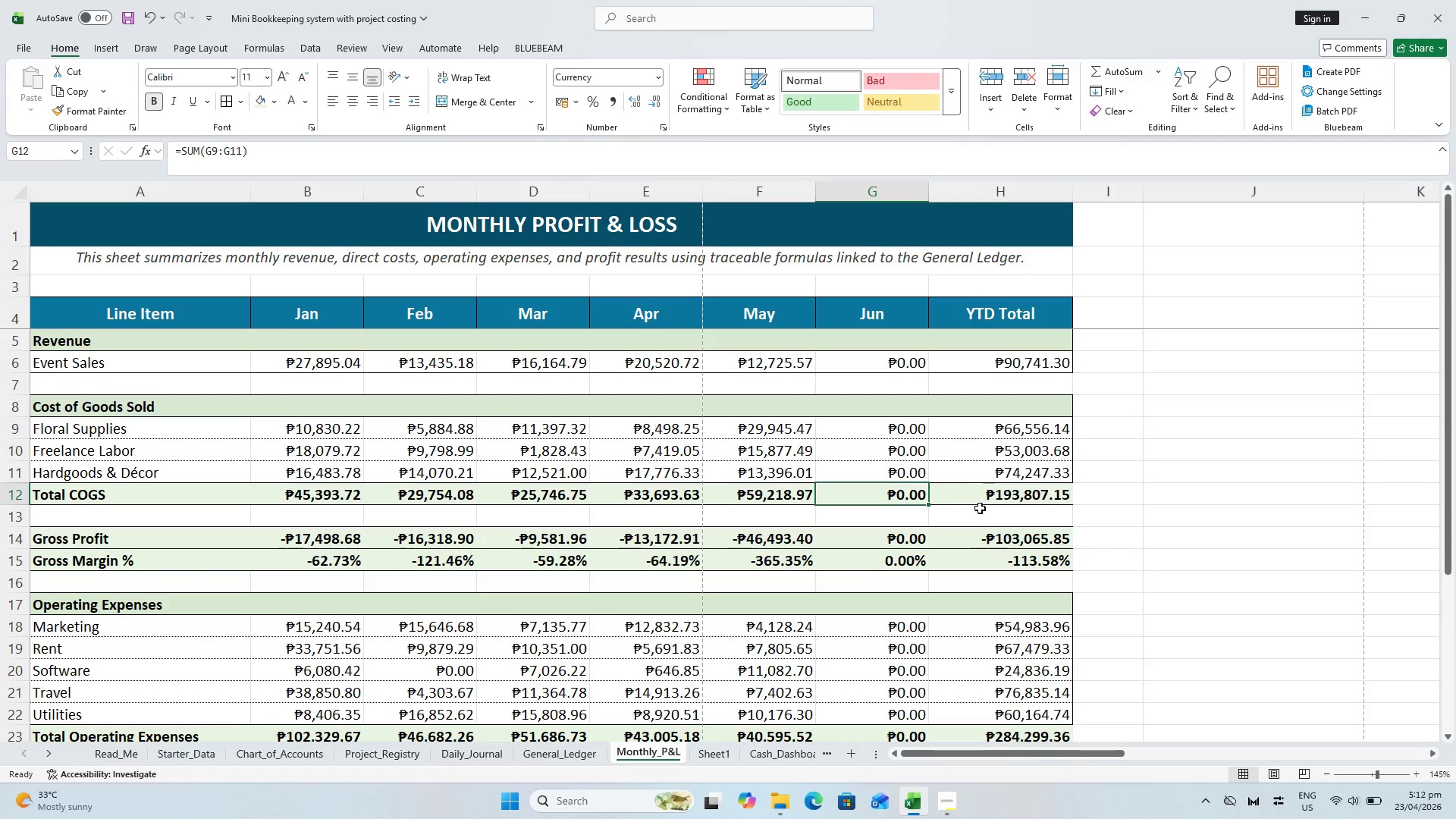 
left_click([1084, 491])
 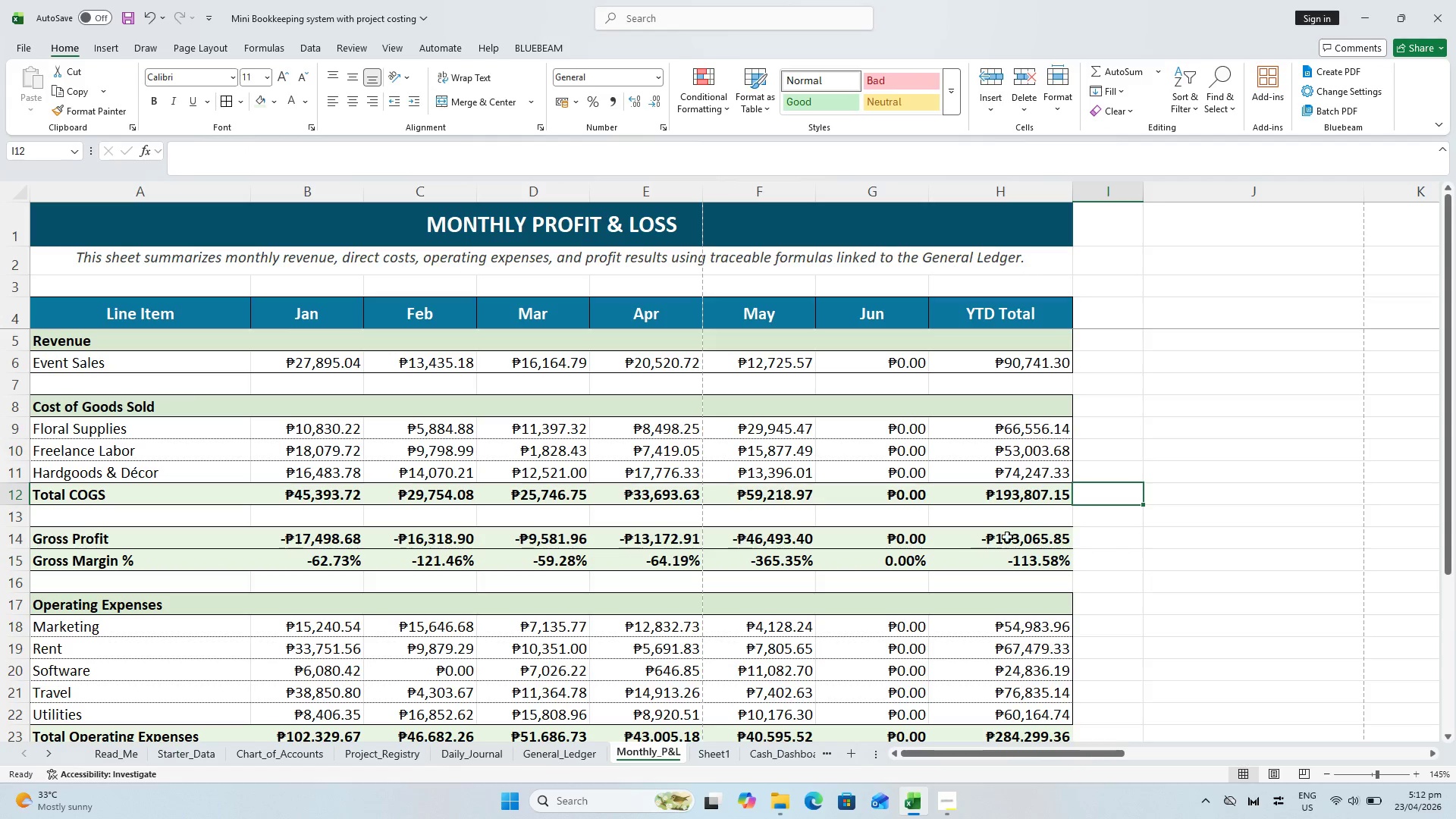 
type(=SUM()
 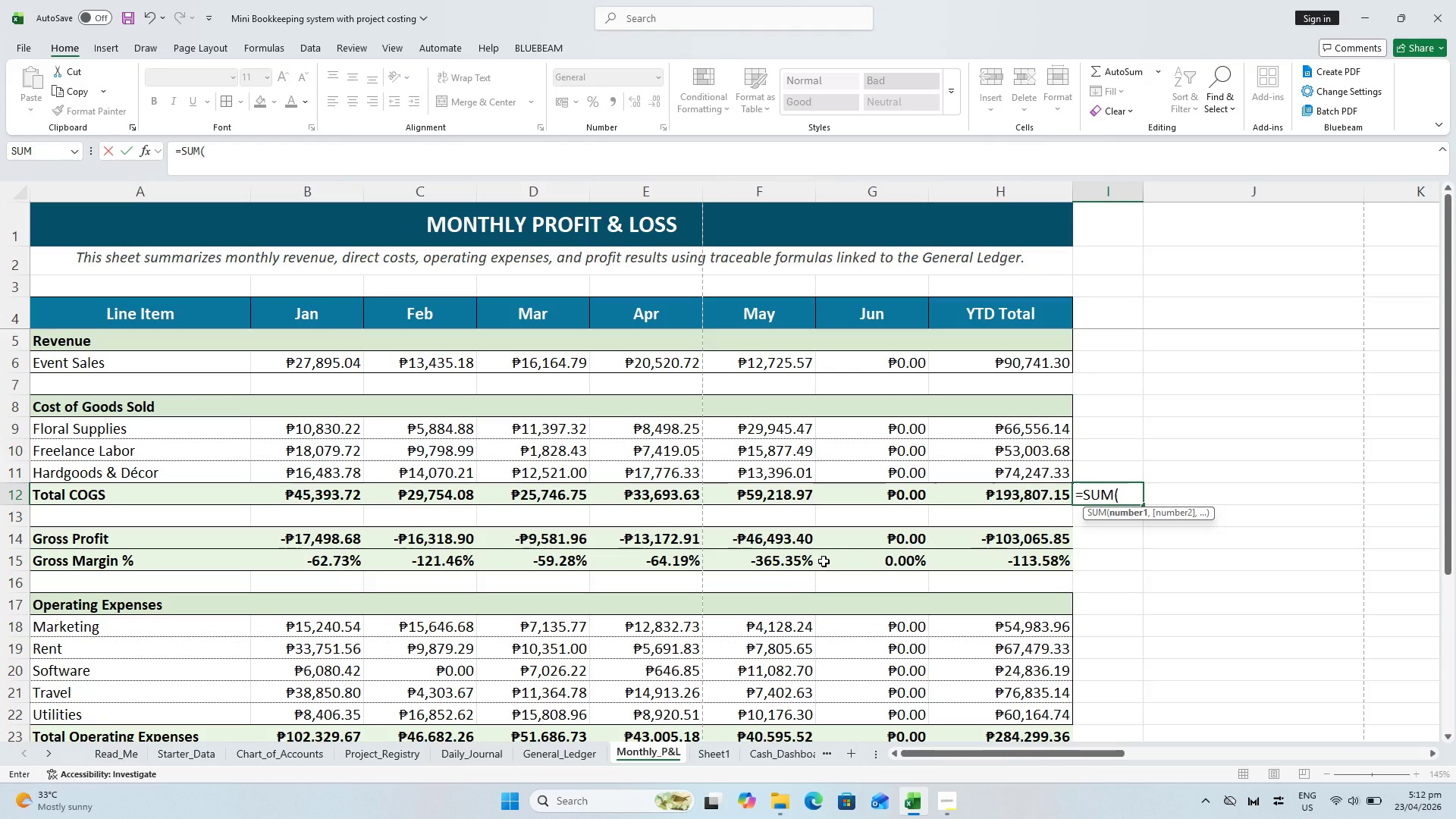 
left_click_drag(start_coordinate=[337, 500], to_coordinate=[882, 495])
 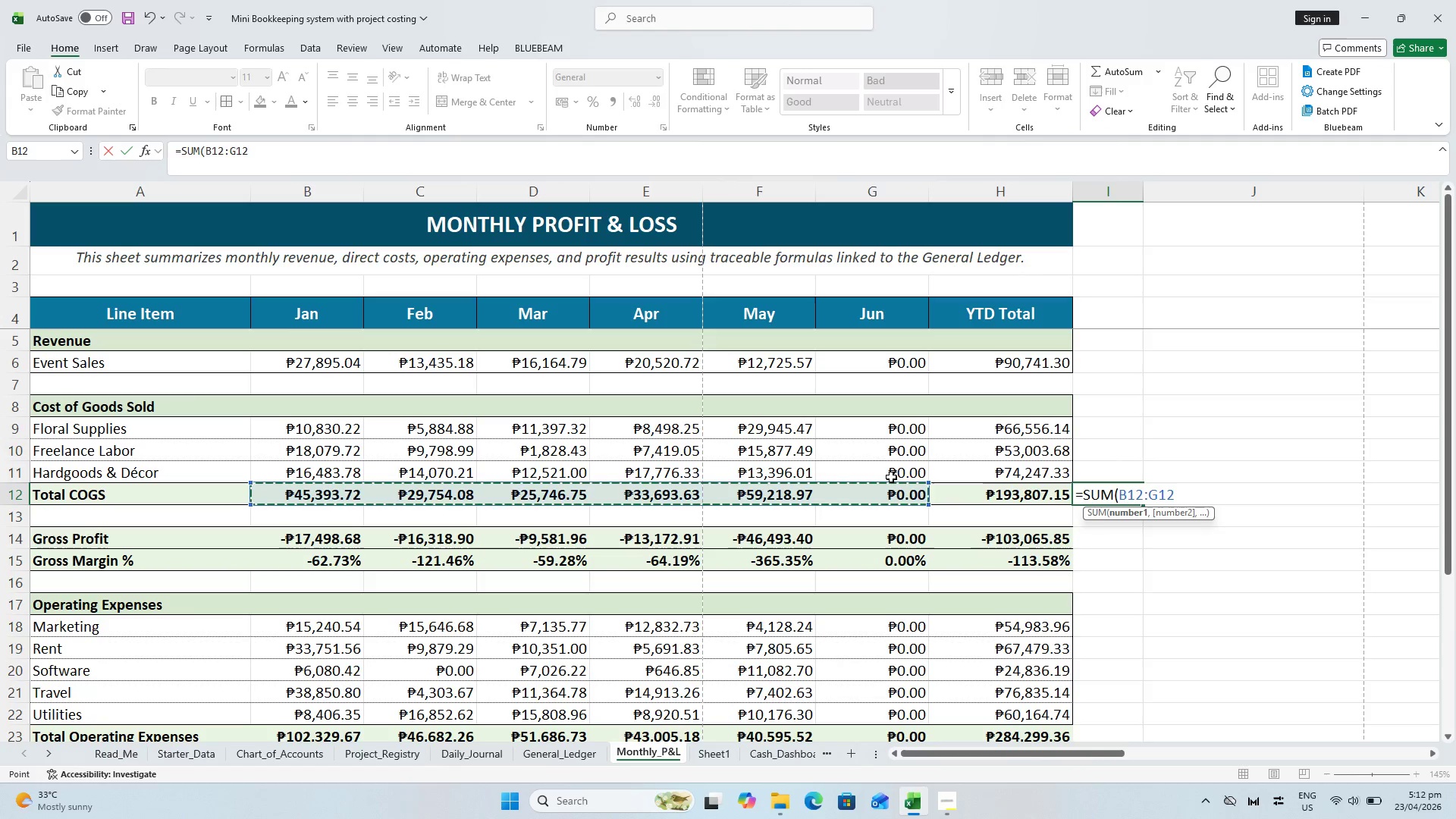 
key(Shift+0)
 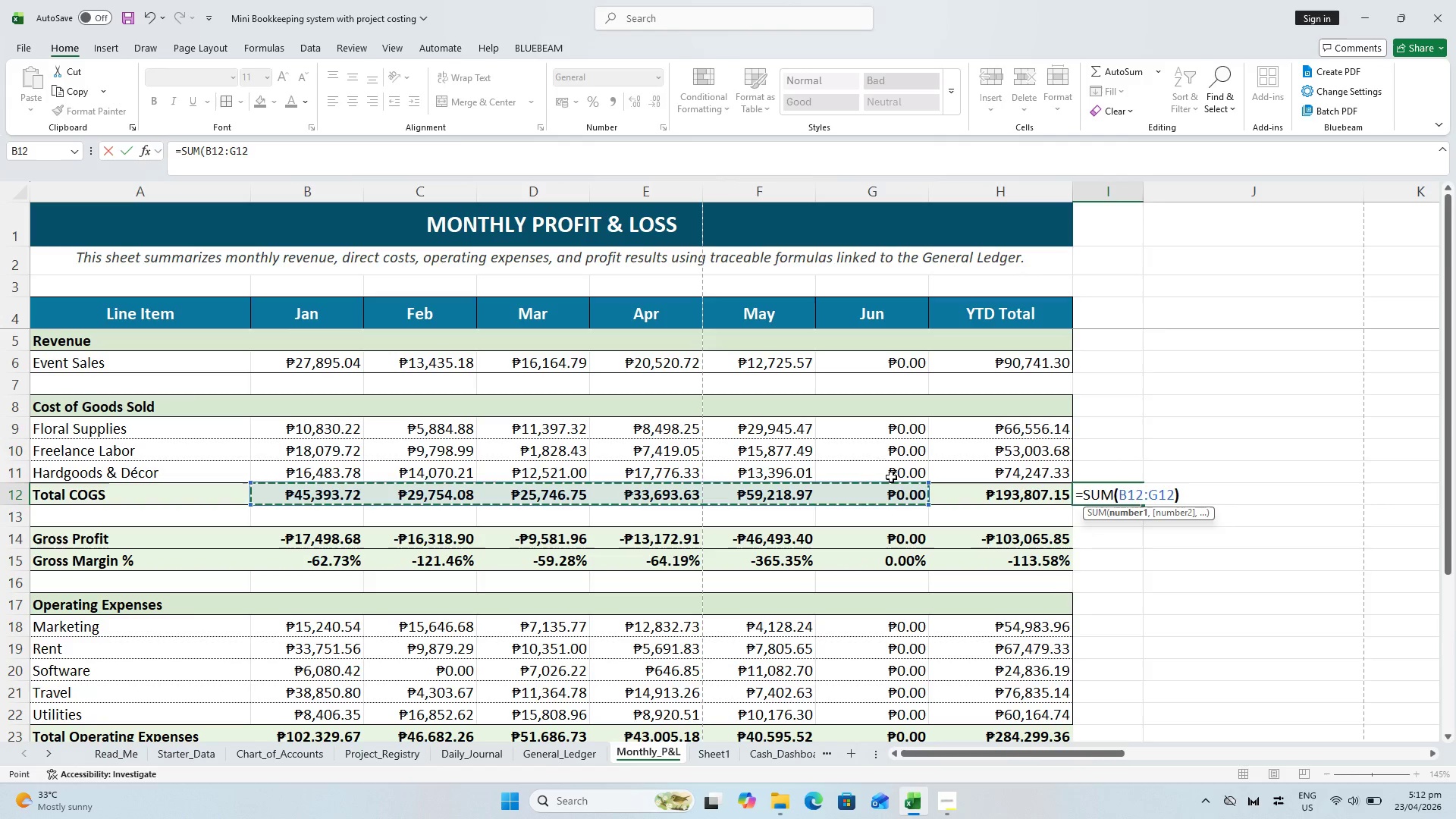 
key(Enter)
 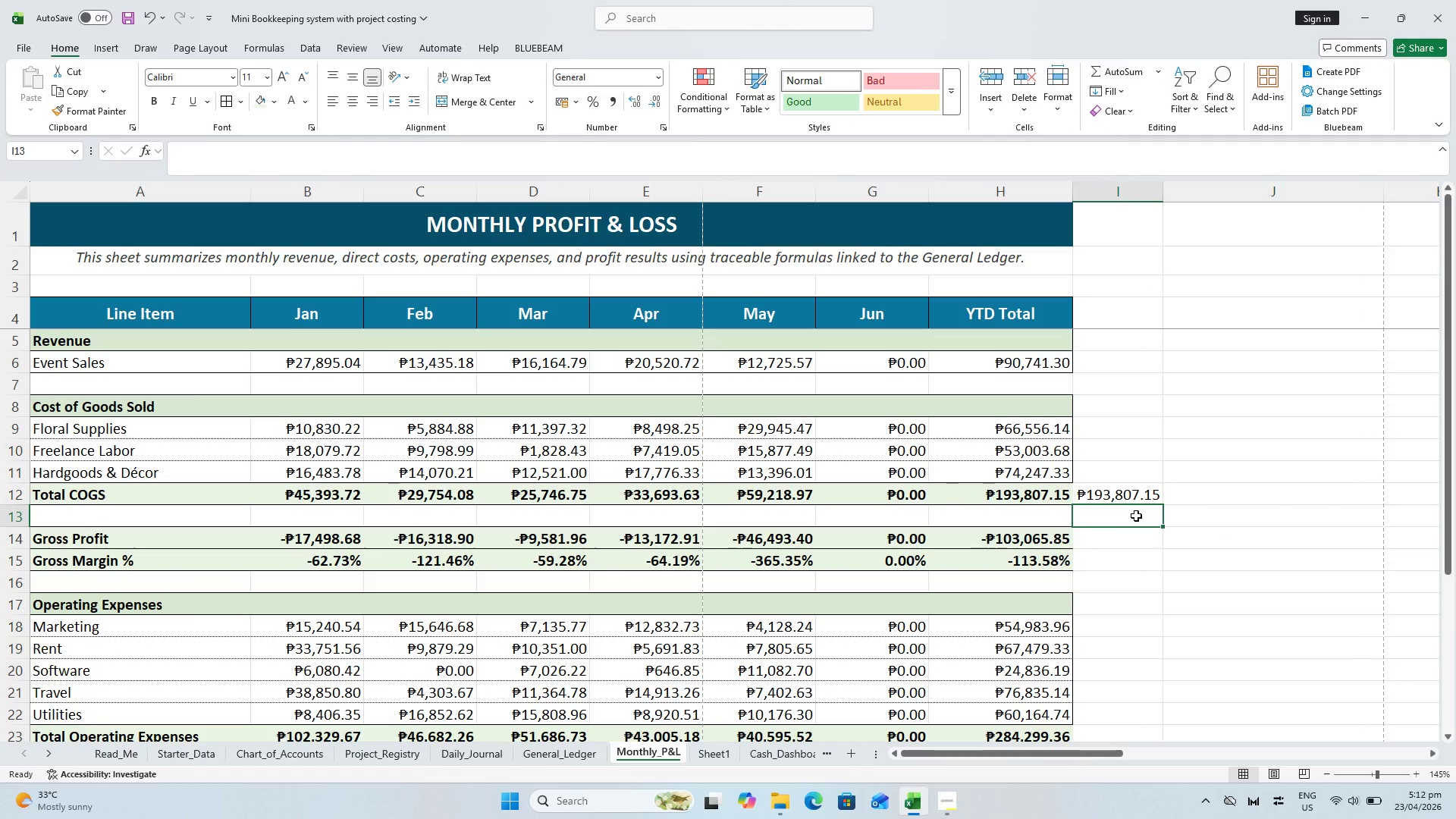 
key(Control+ControlLeft)
 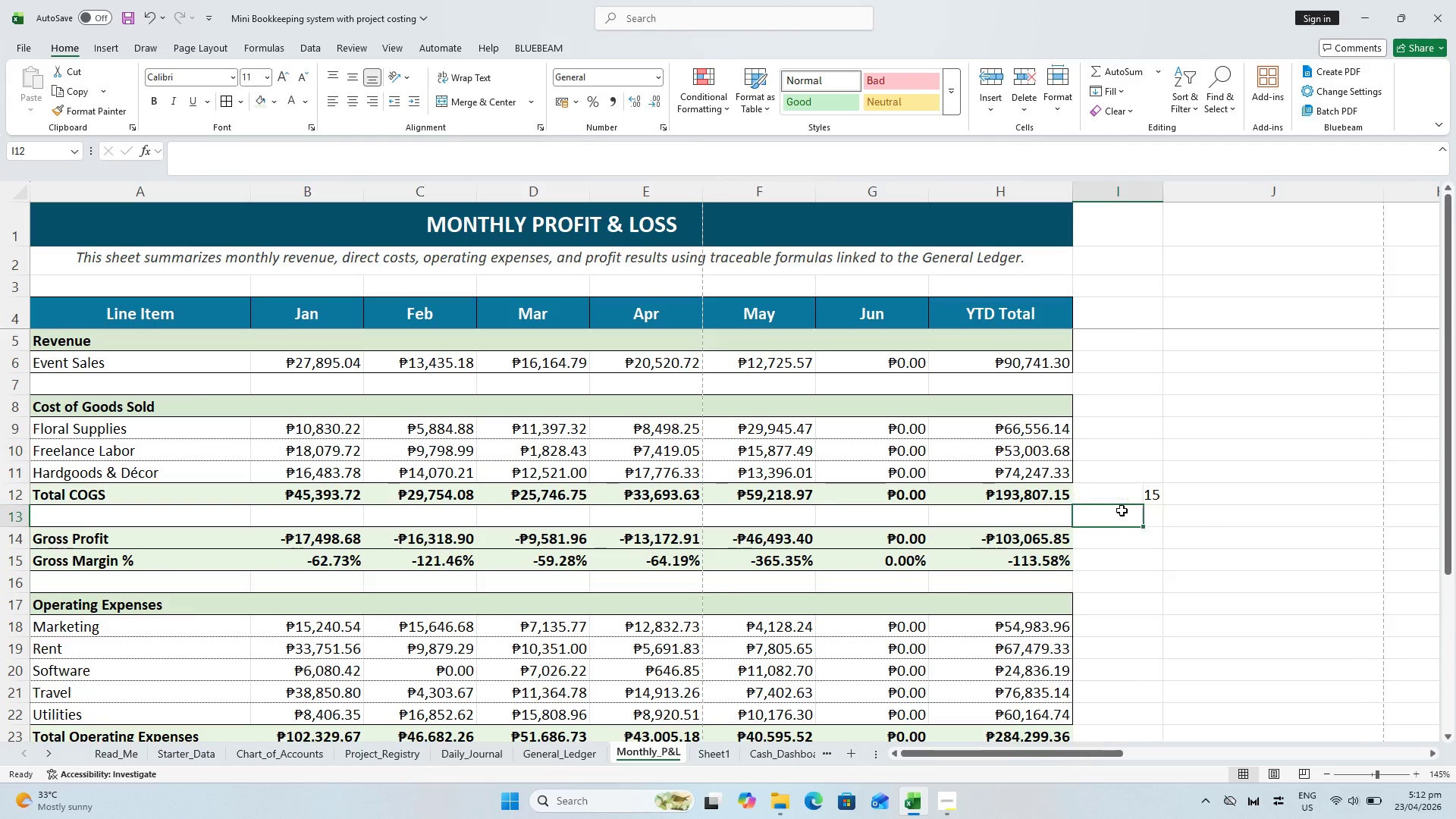 
key(Control+Z)
 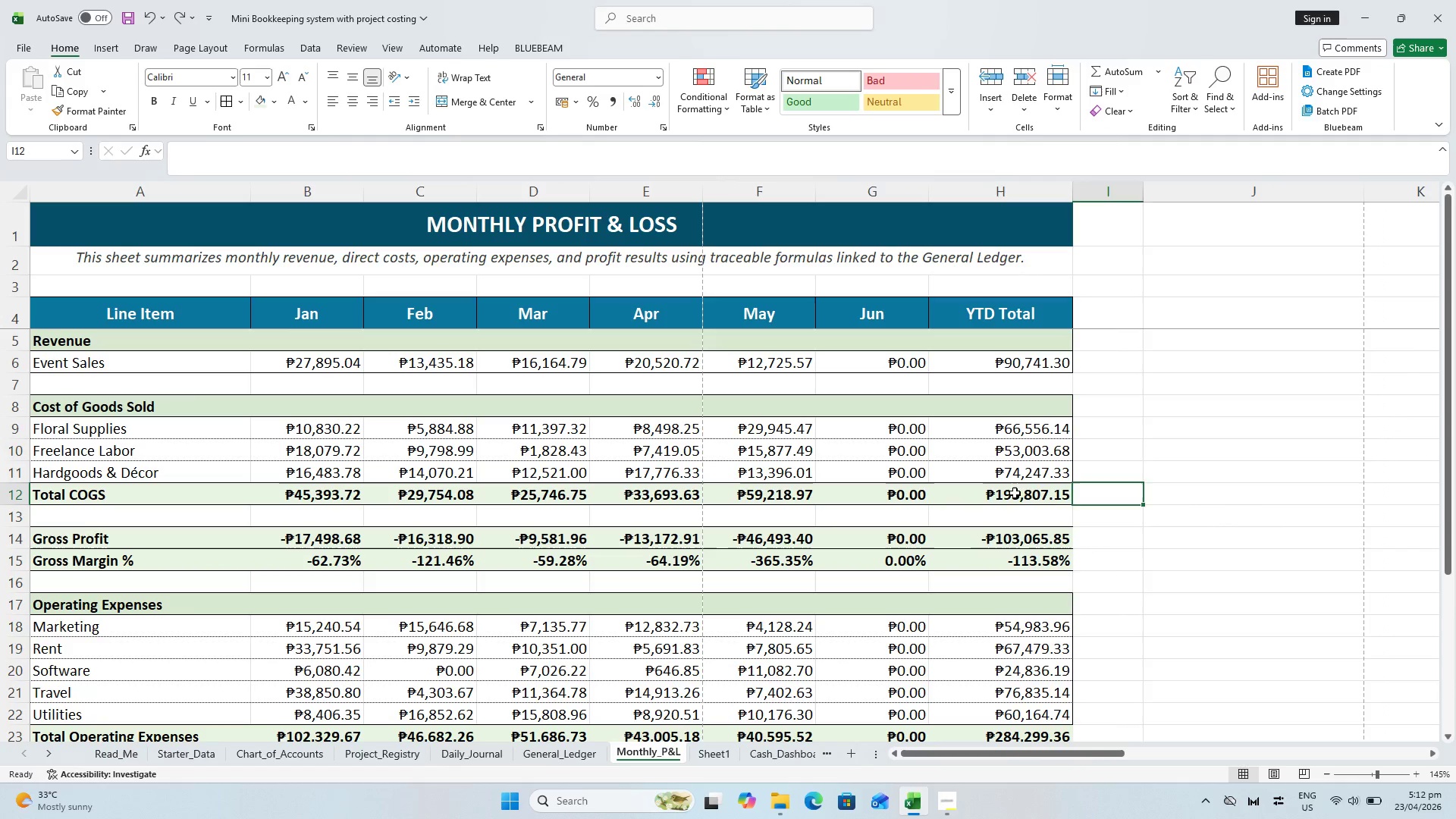 
left_click([1012, 492])
 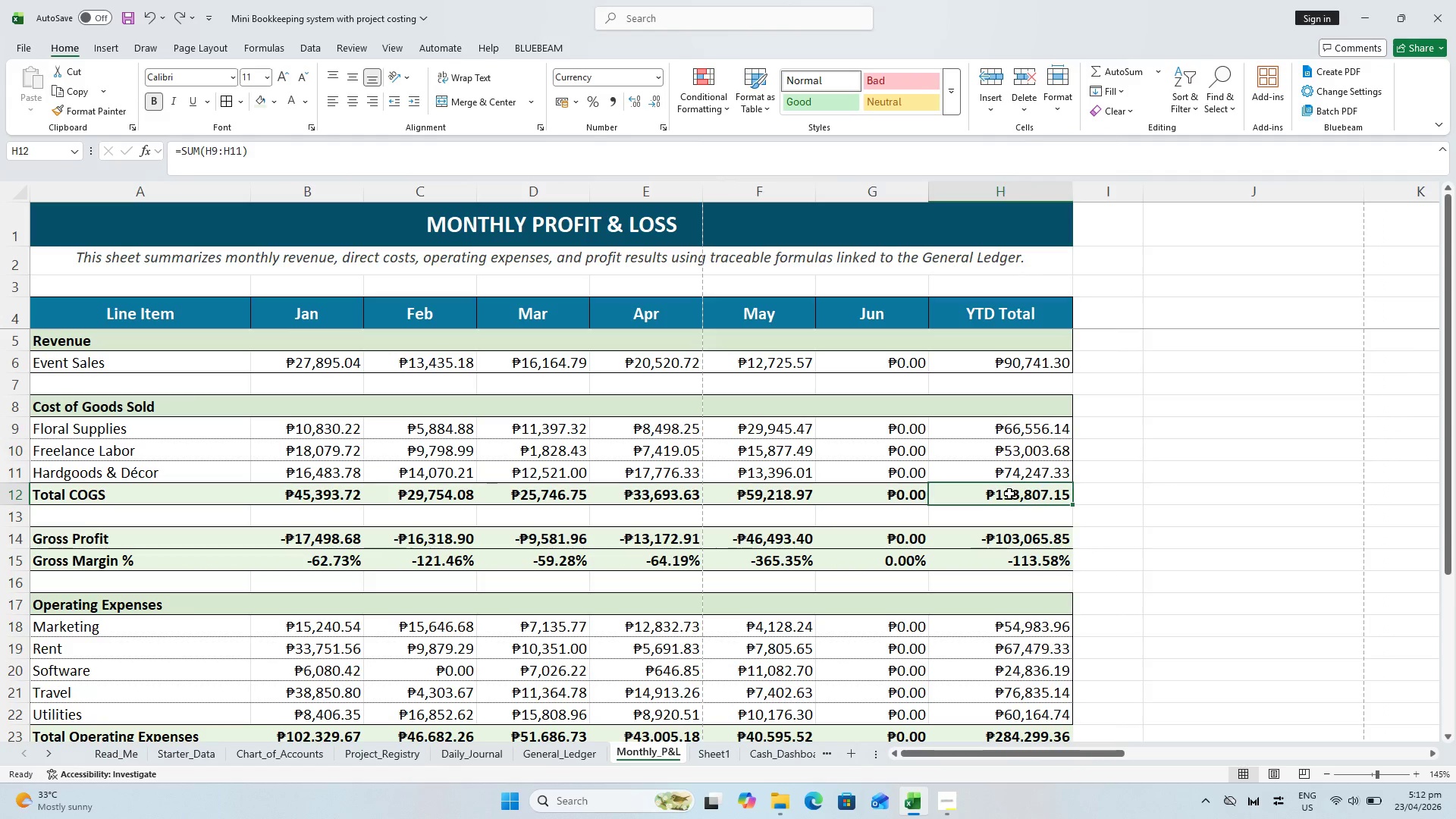 
type(=SUM()
 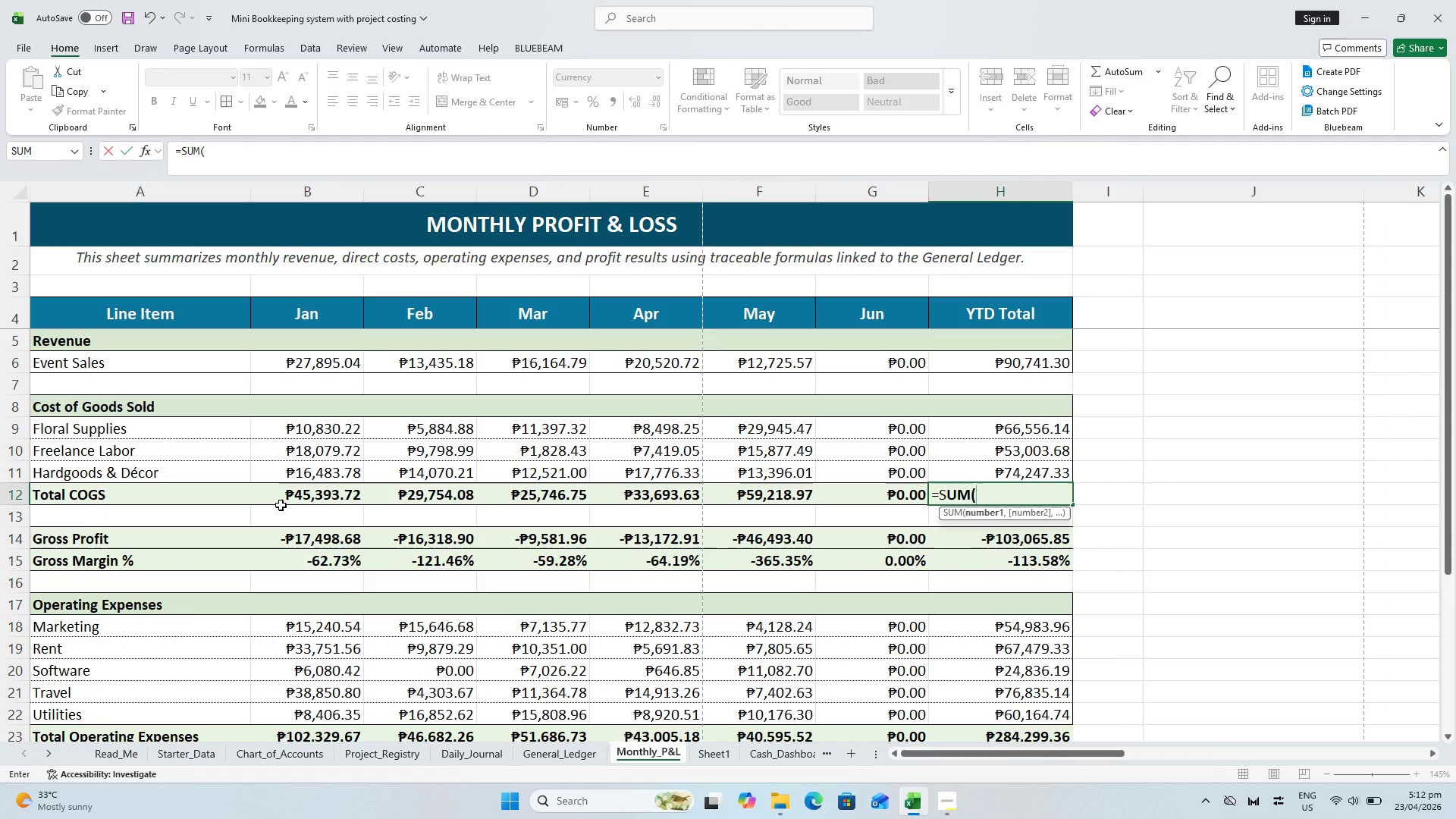 
left_click_drag(start_coordinate=[293, 495], to_coordinate=[946, 503])
 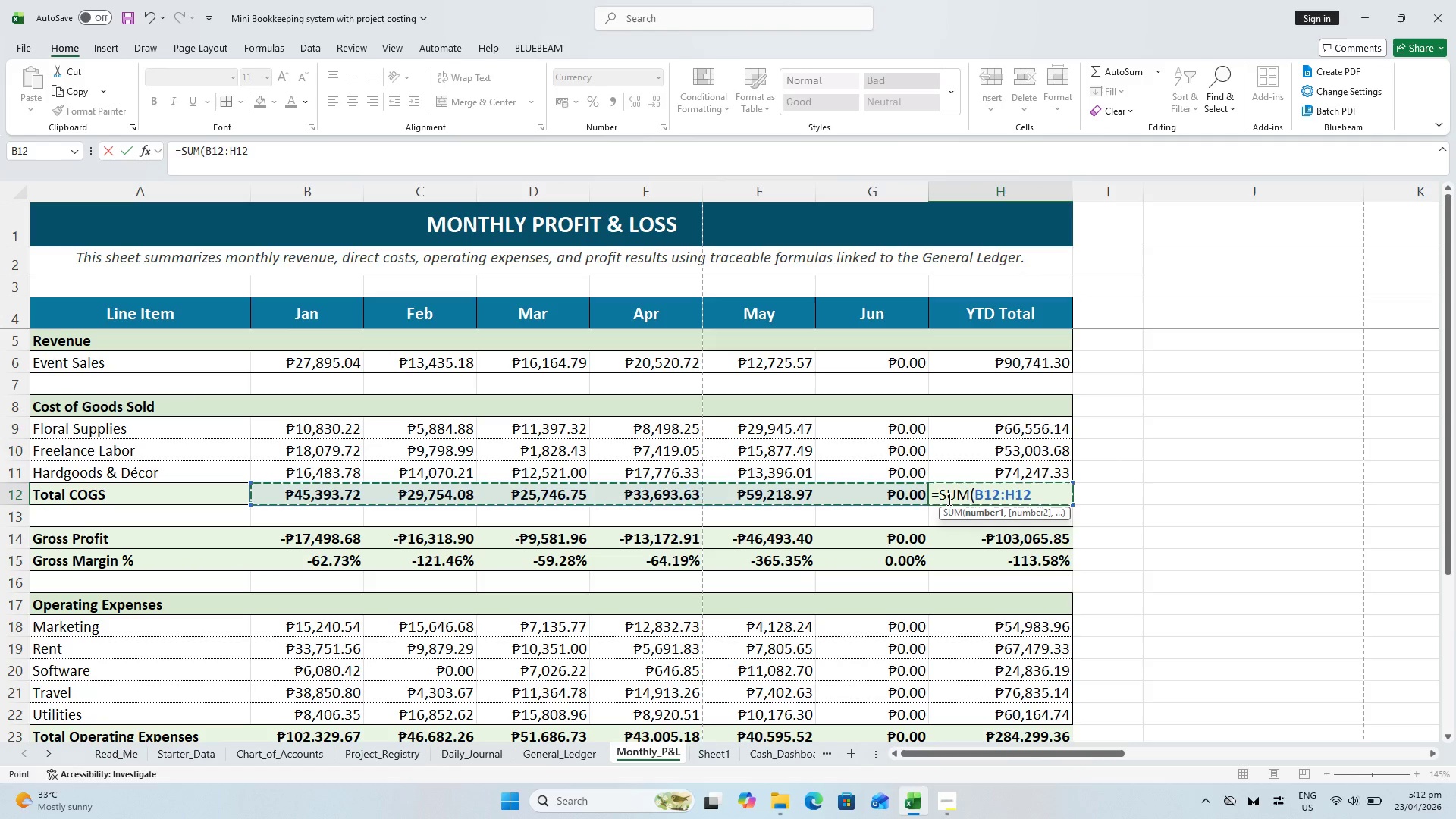 
key(Shift+0)
 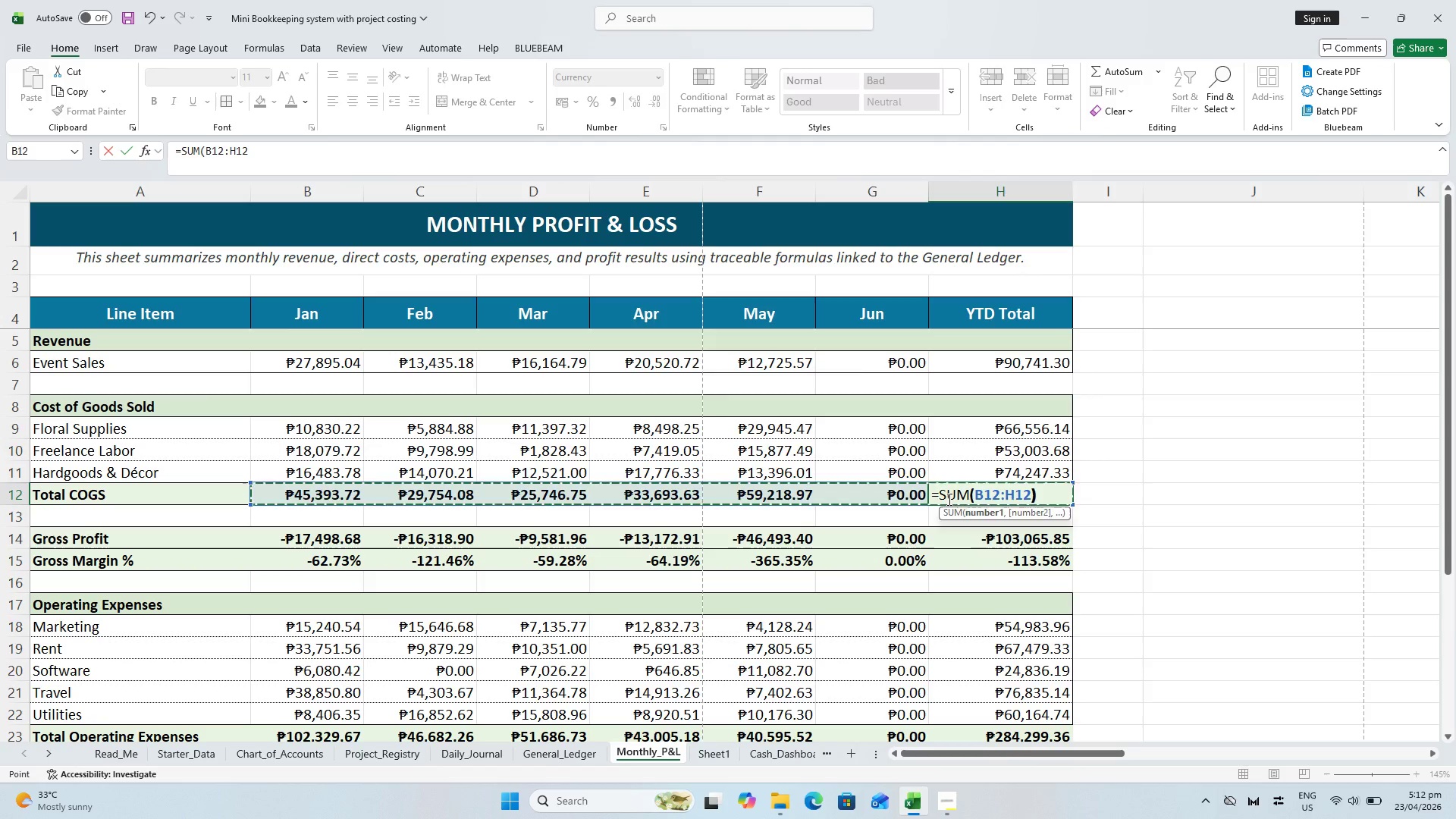 
key(Enter)
 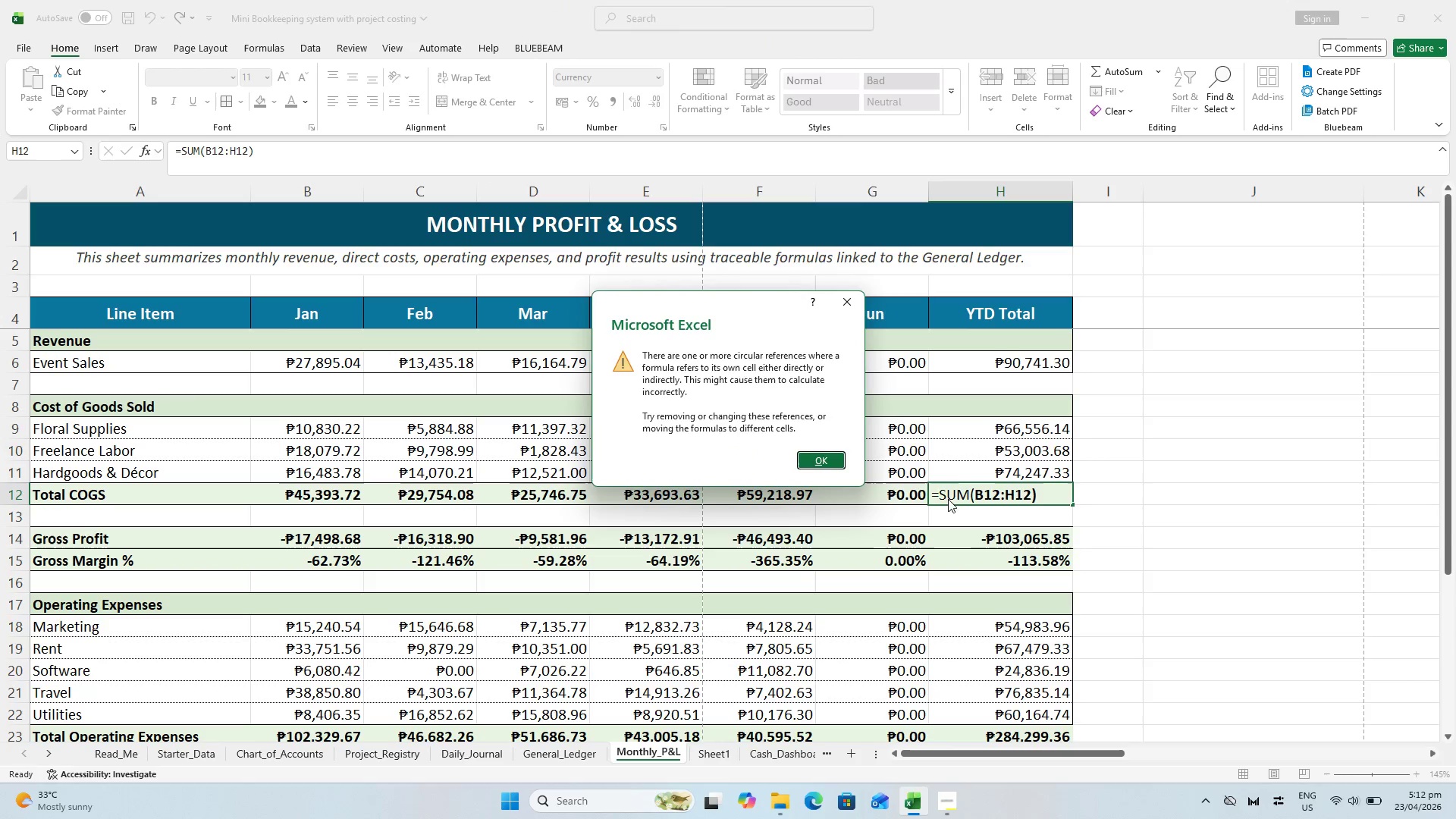 
scroll: coordinate [946, 499], scroll_direction: up, amount: 1.0
 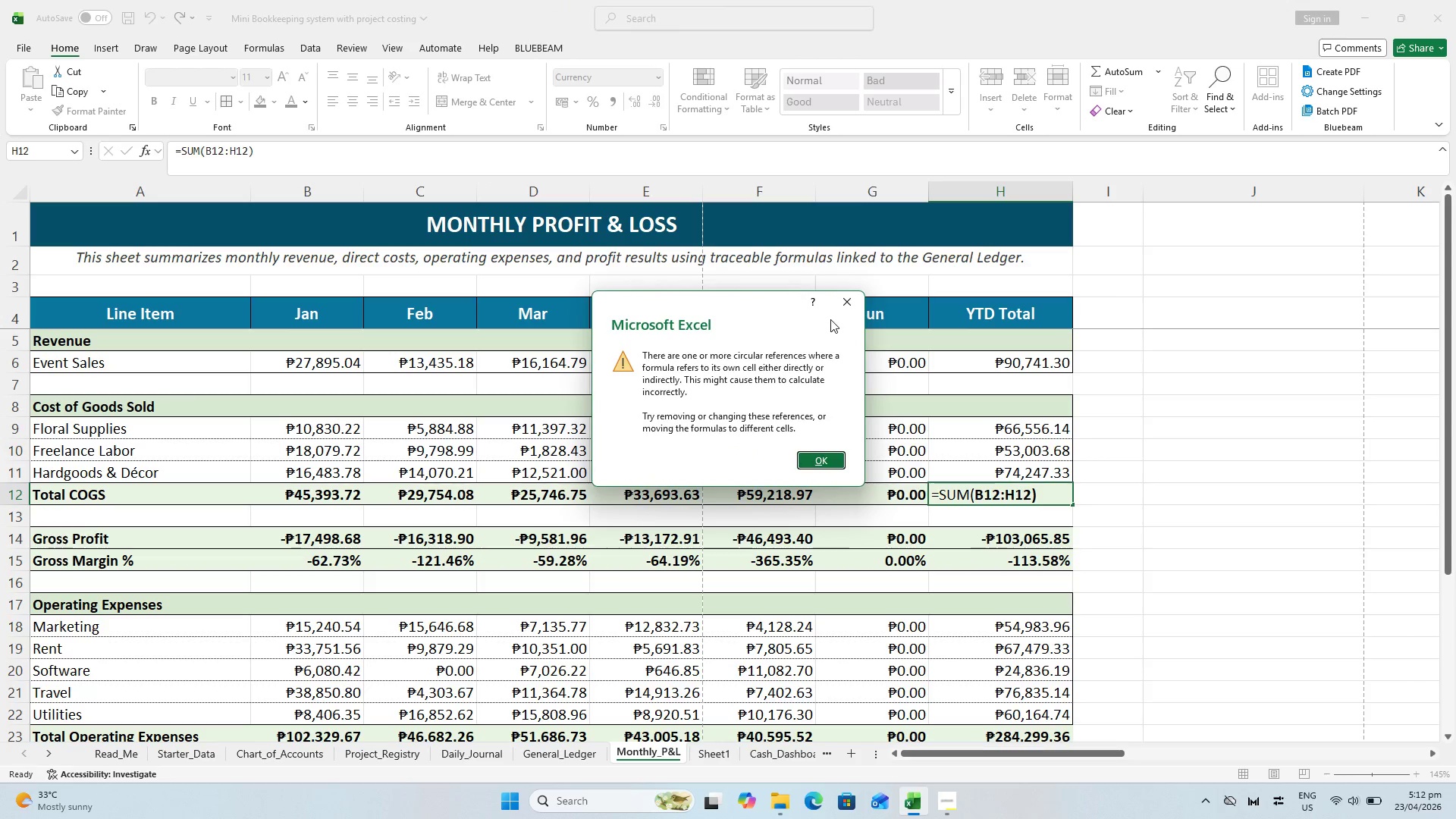 
left_click([849, 298])
 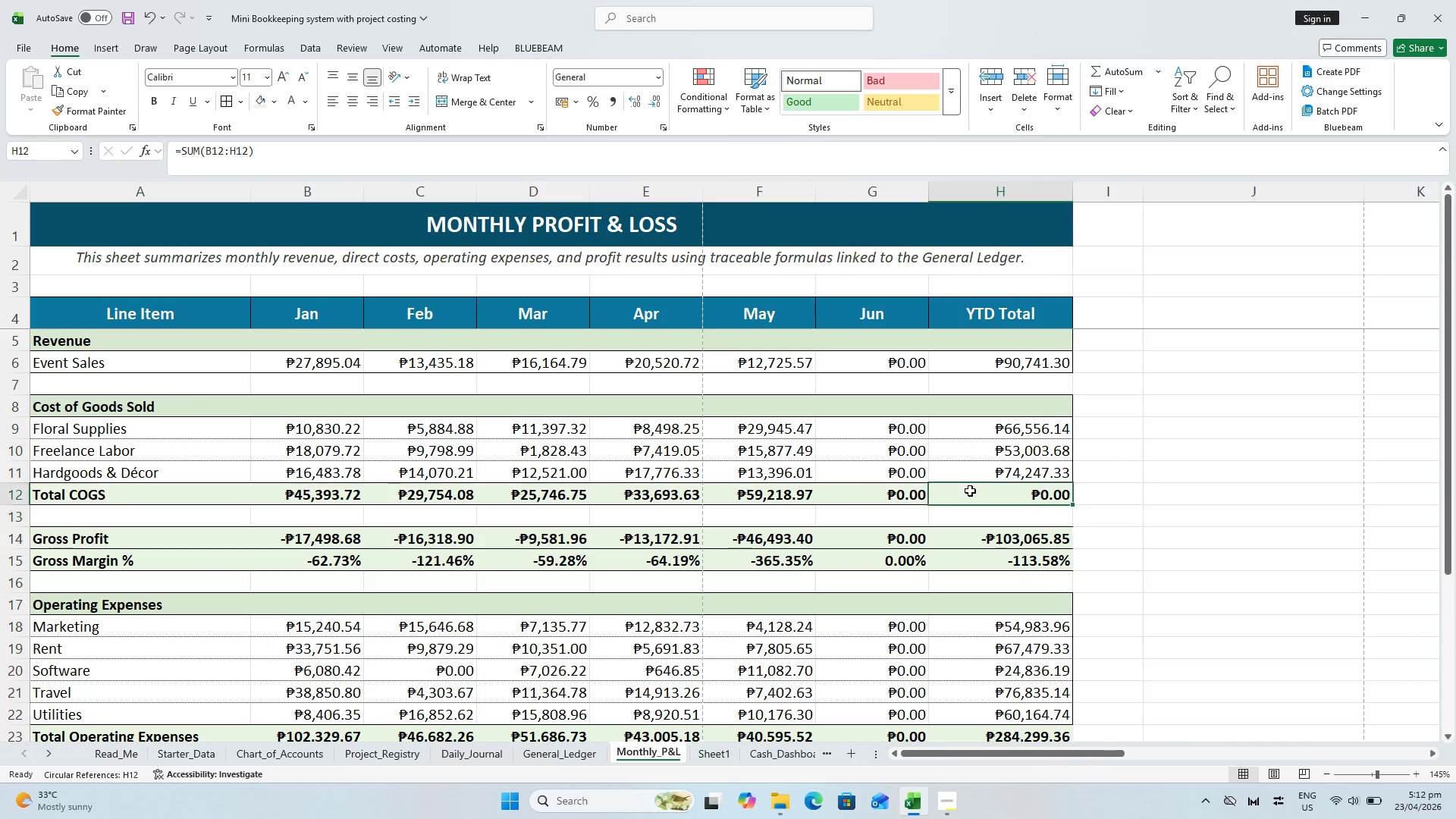 
double_click([970, 491])
 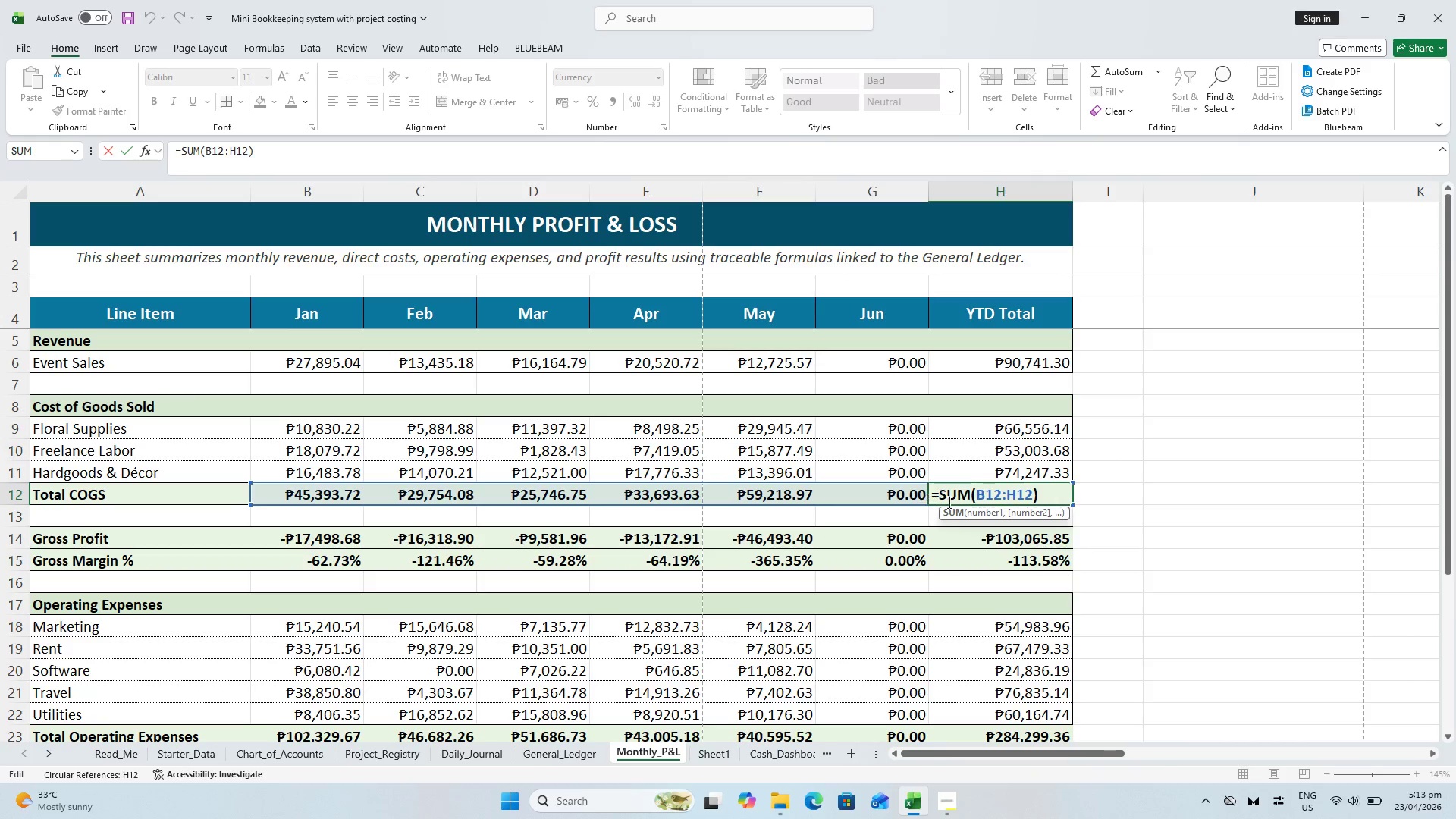 
key(Escape)
 